 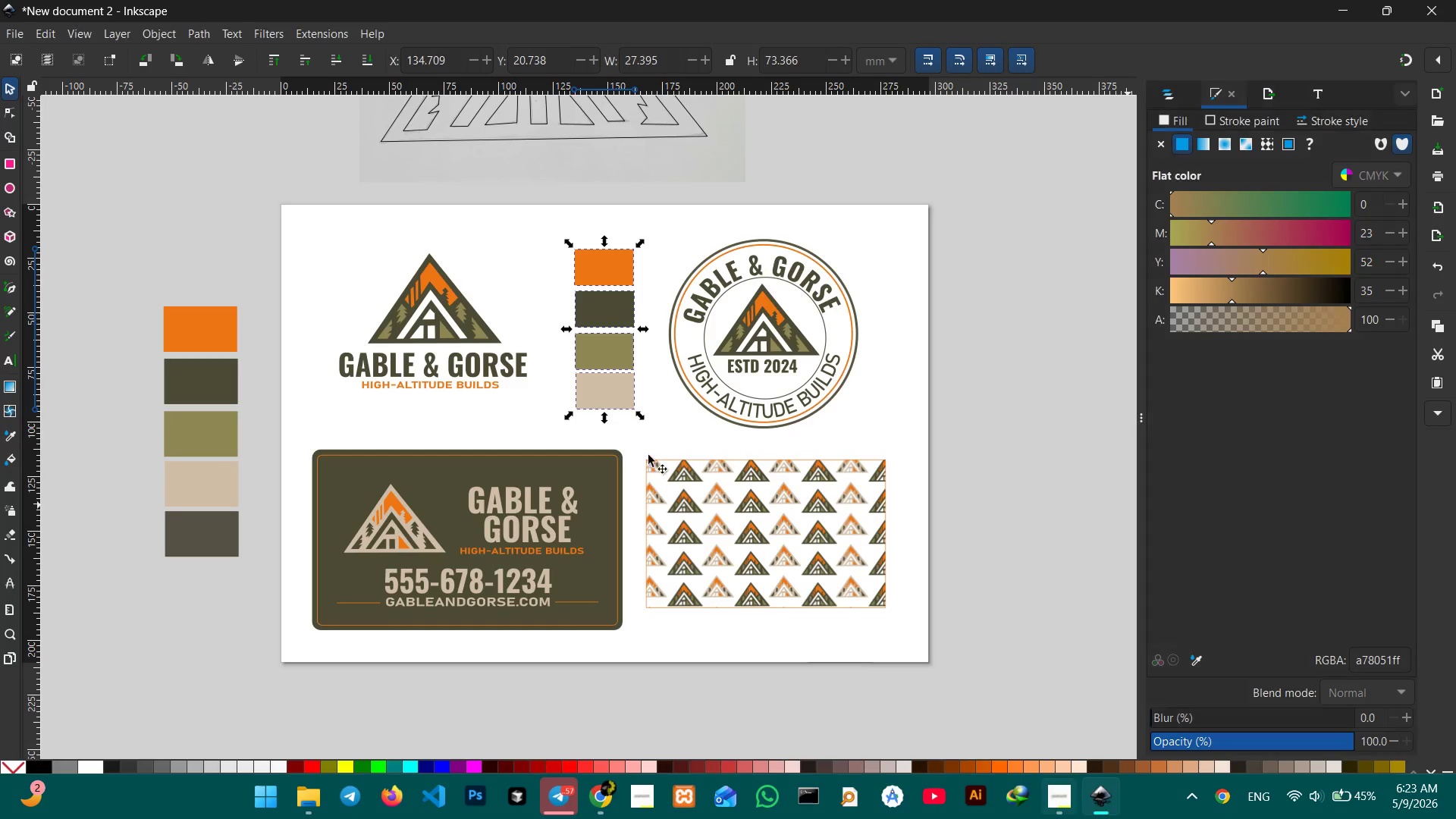 
key(Control+G)
 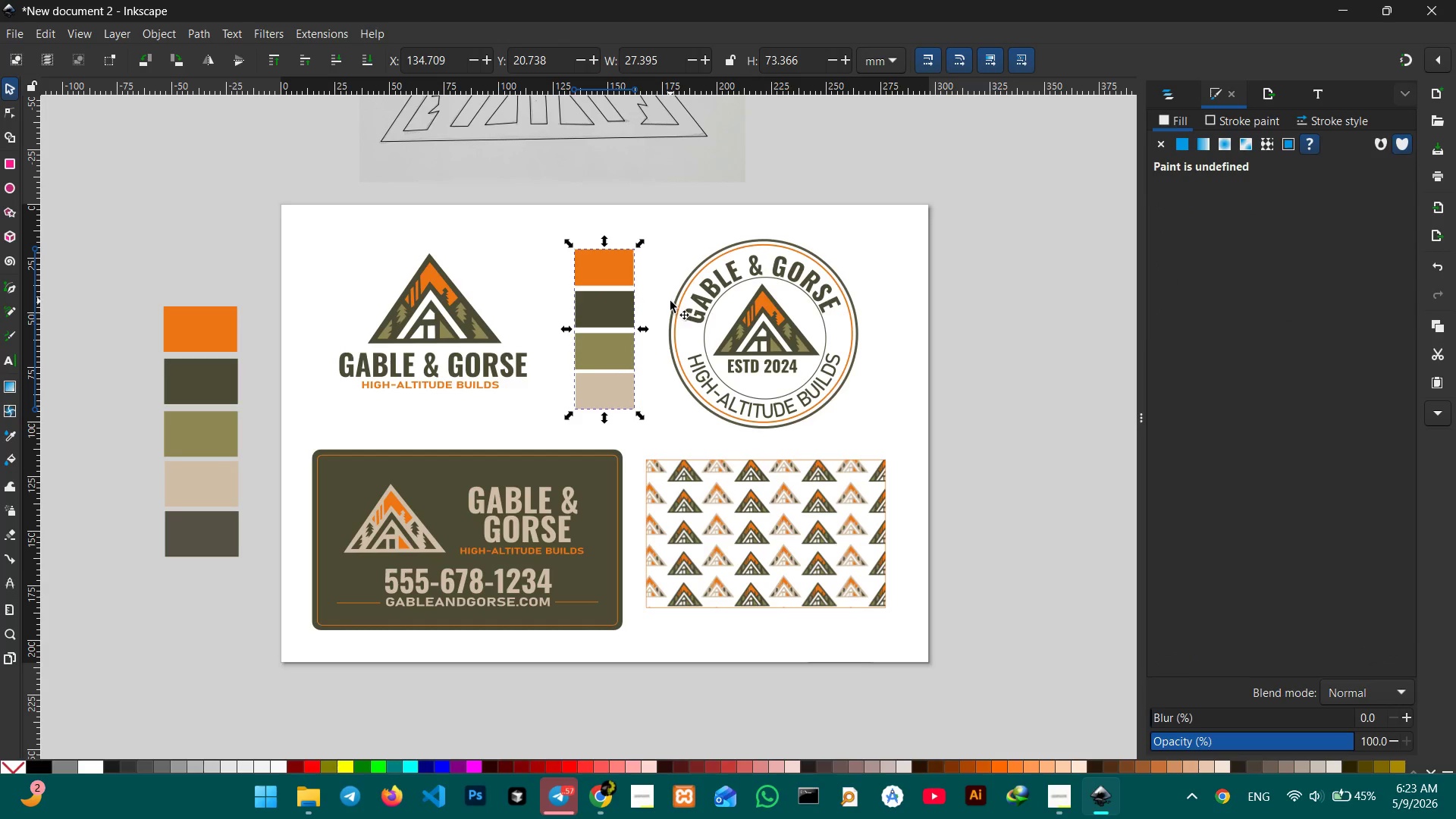 
hold_key(key=ControlLeft, duration=2.02)
scroll: coordinate [670, 302], scroll_direction: none, amount: 0.0
 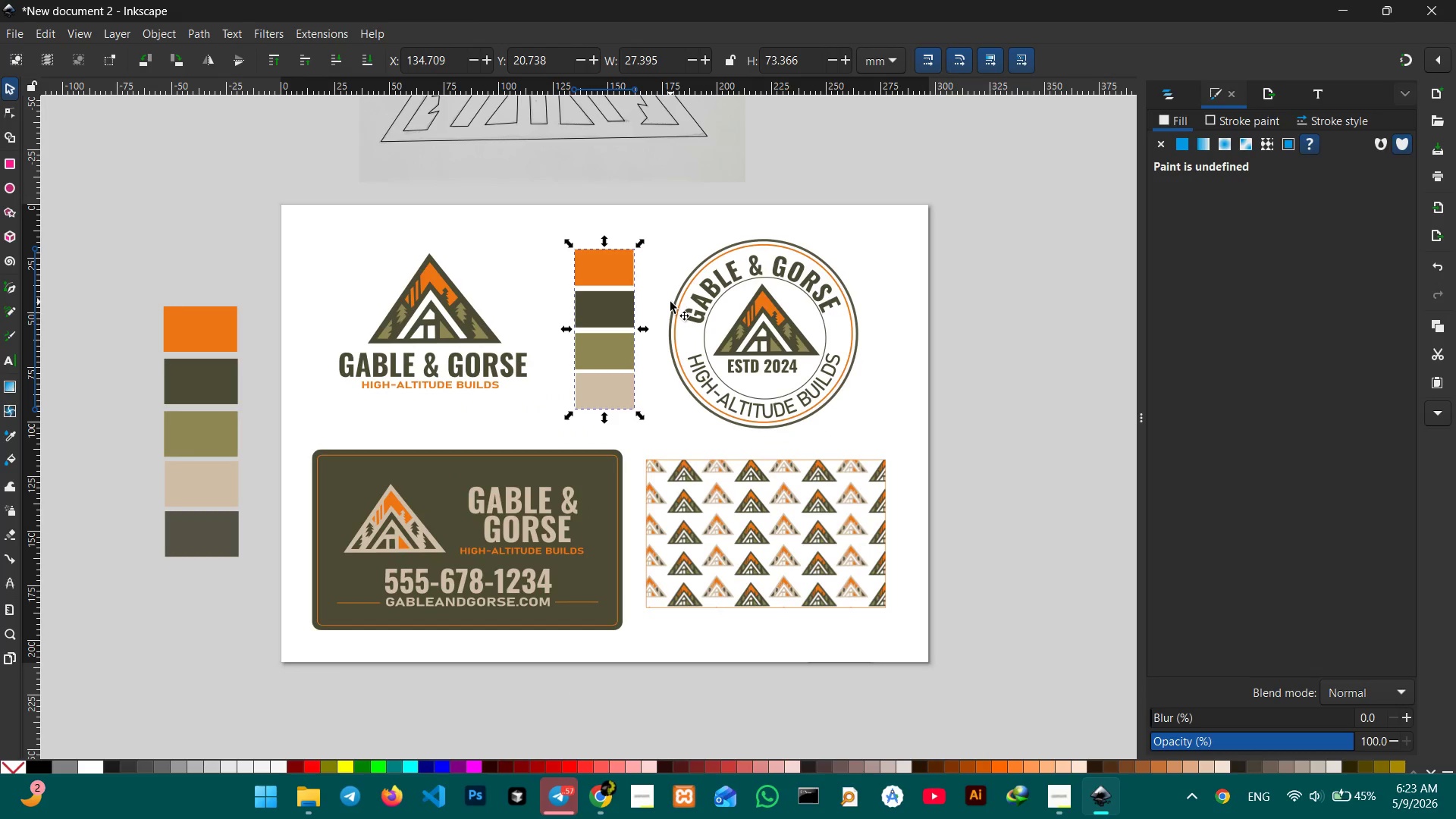 
left_click([715, 300])
 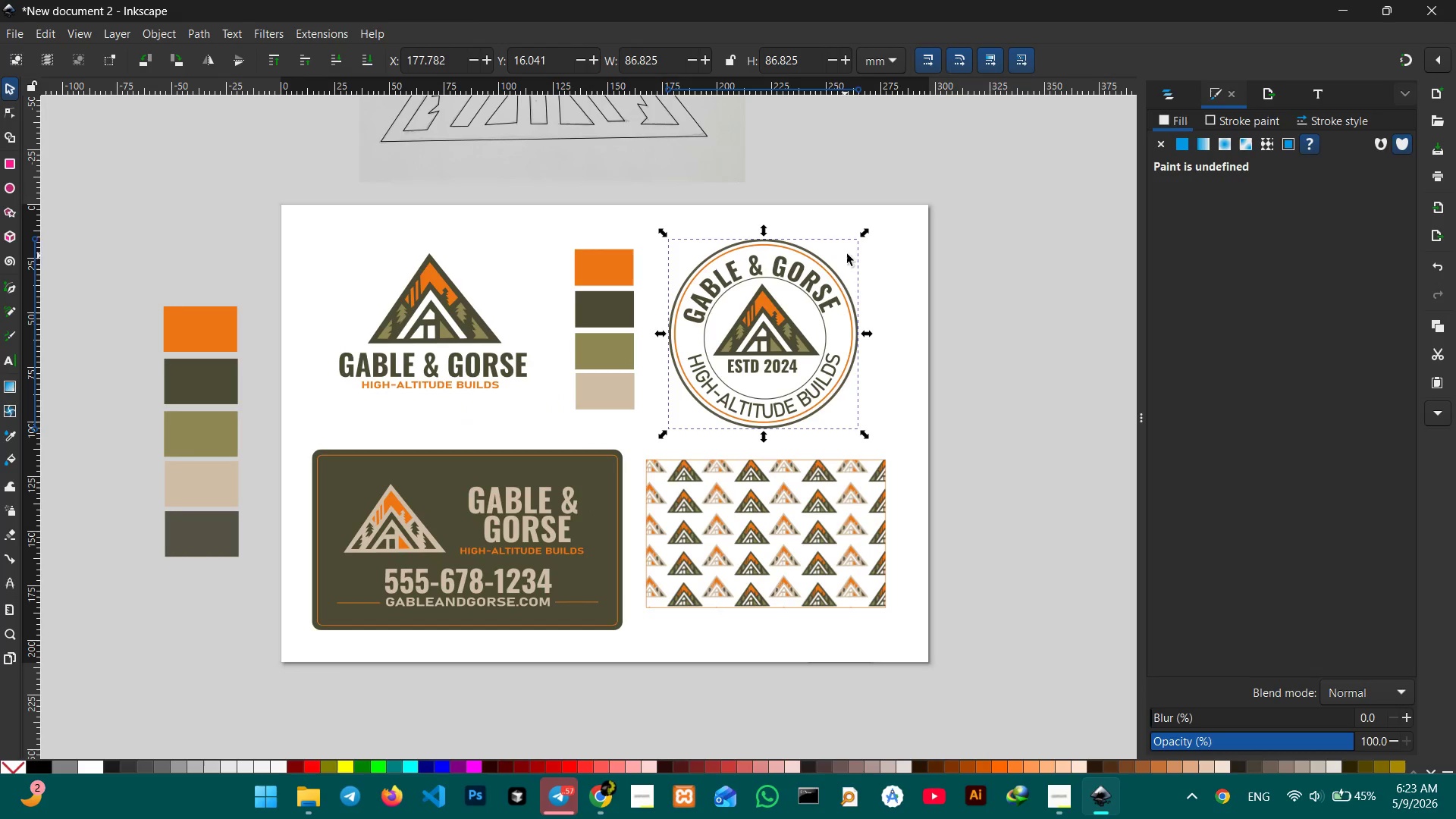 
hold_key(key=ControlLeft, duration=2.0)
left_click_drag(start_coordinate=[868, 233], to_coordinate=[873, 261])
 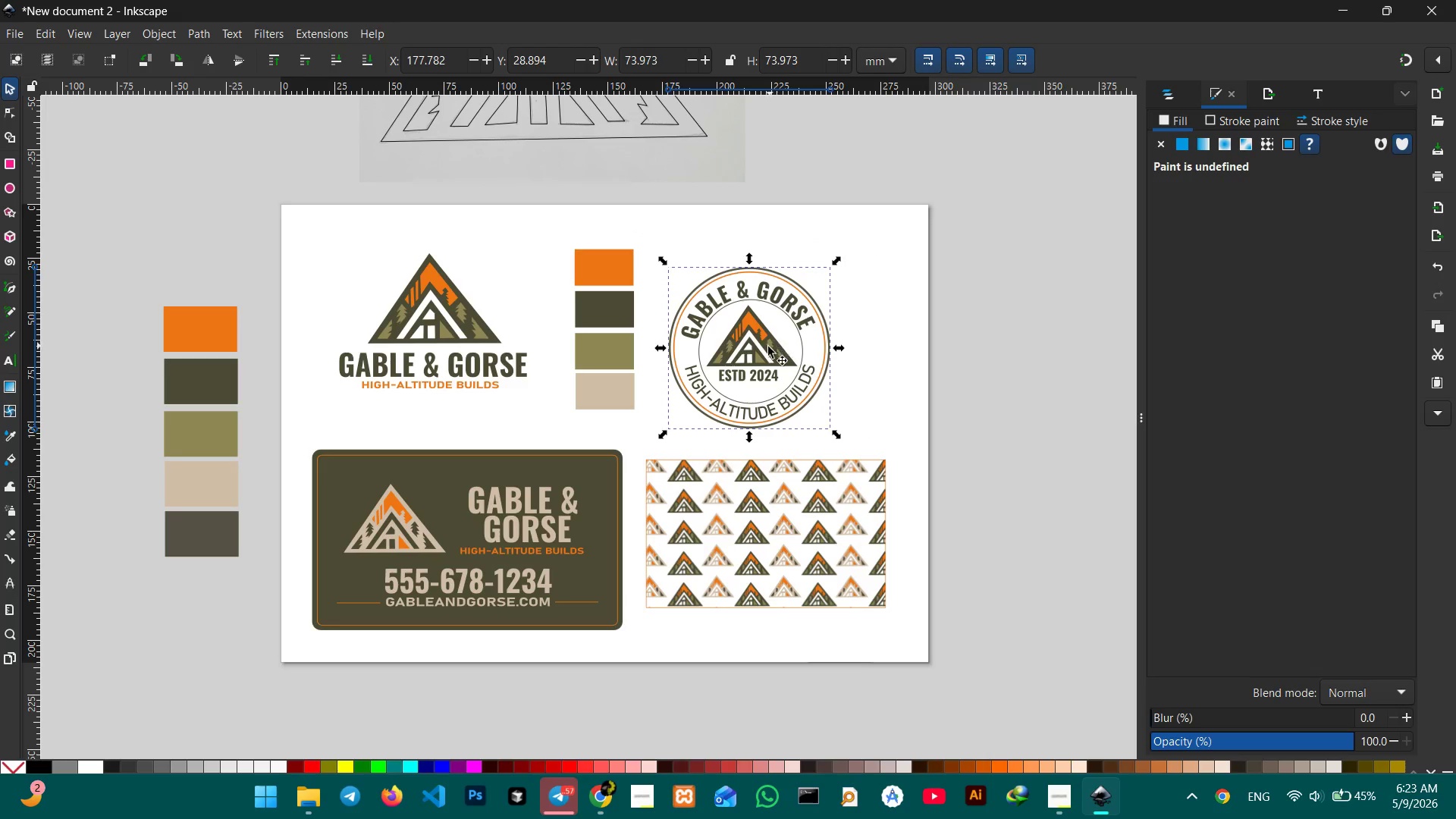 
left_click_drag(start_coordinate=[766, 347], to_coordinate=[816, 310])
 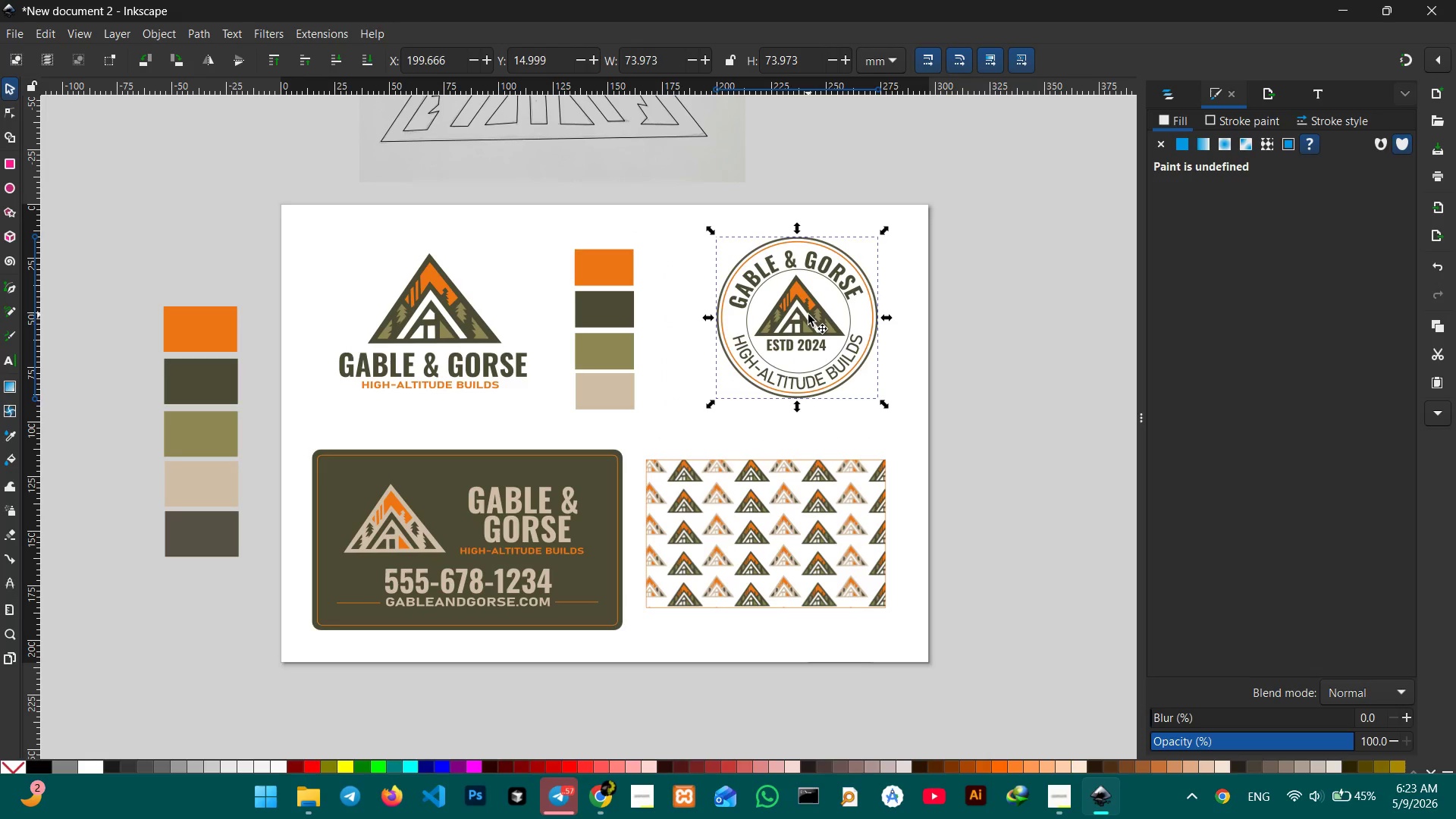 
left_click_drag(start_coordinate=[810, 312], to_coordinate=[792, 326])
 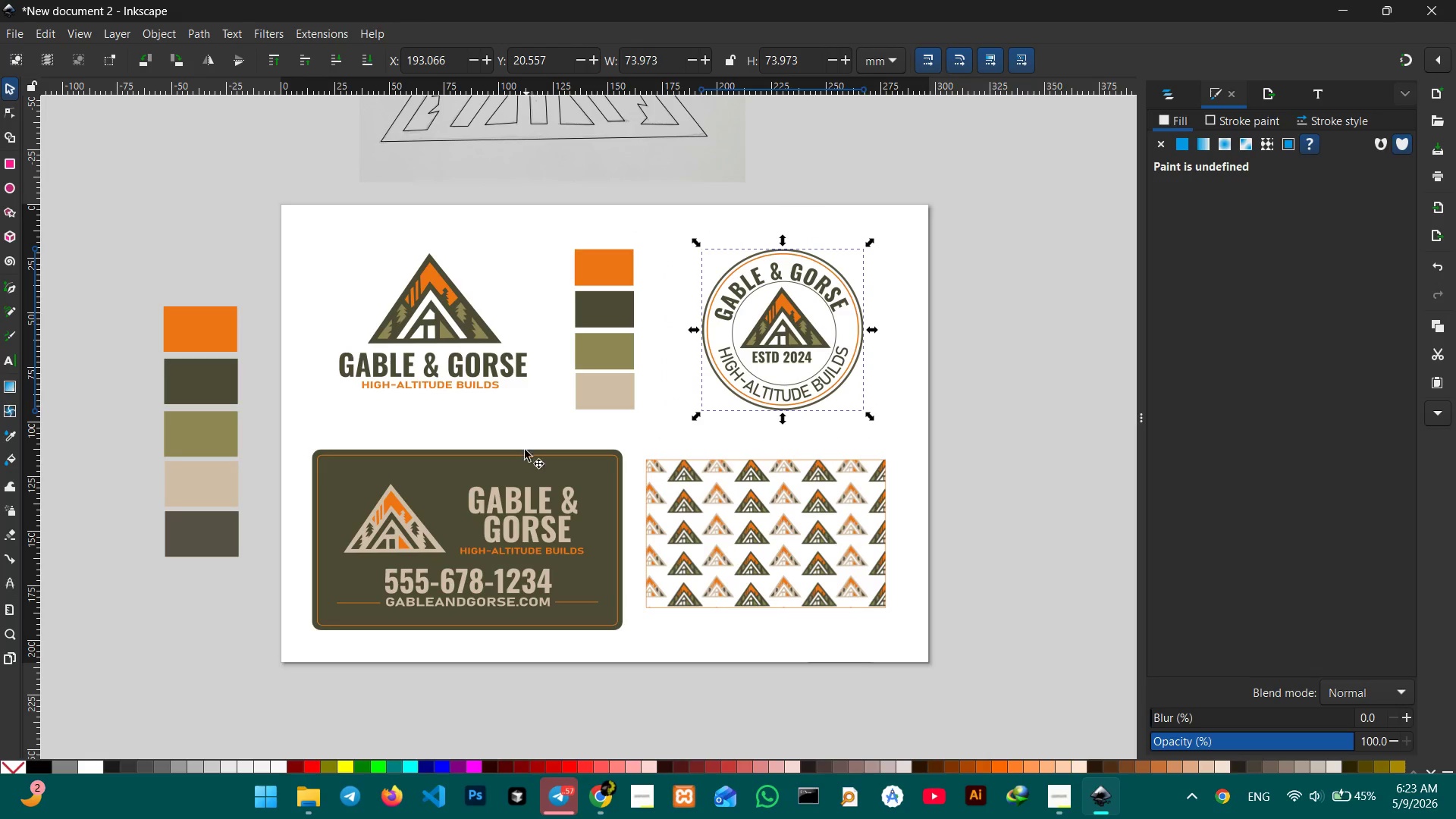 
left_click([524, 467])
 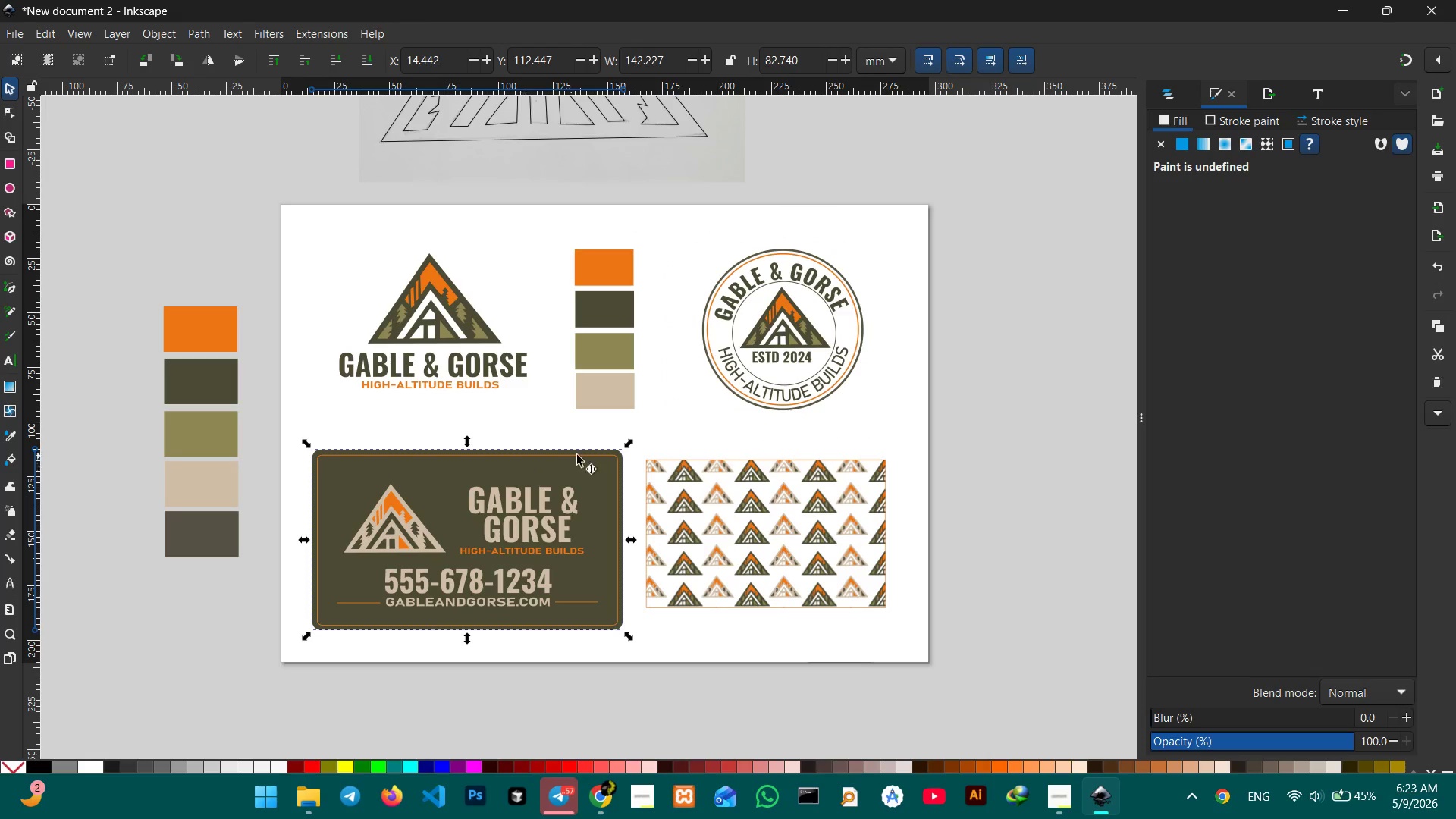 
hold_key(key=ControlLeft, duration=1.77)
left_click_drag(start_coordinate=[631, 442], to_coordinate=[592, 474])
 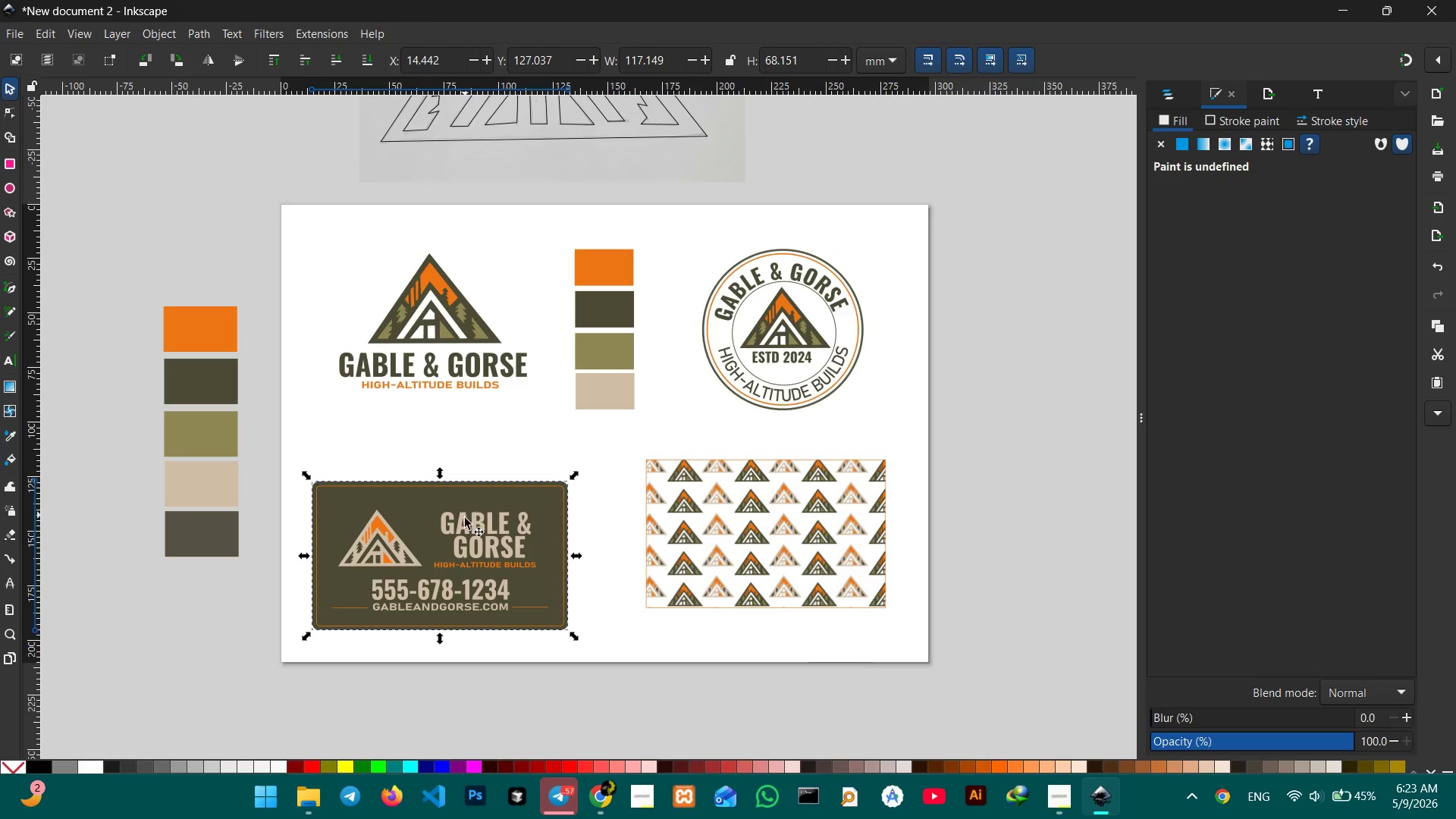 
left_click_drag(start_coordinate=[463, 536], to_coordinate=[482, 515])
 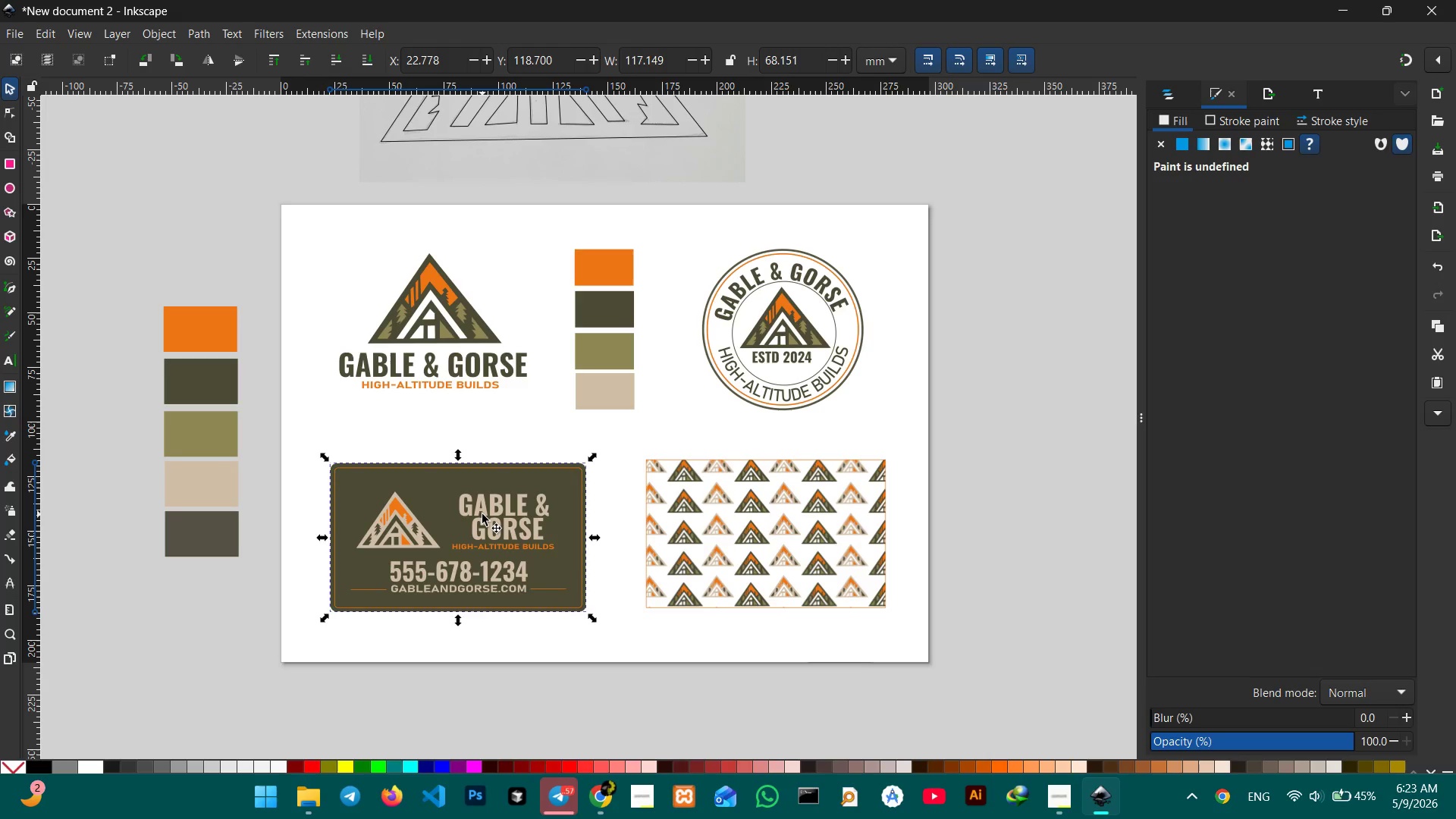 
left_click([739, 497])
 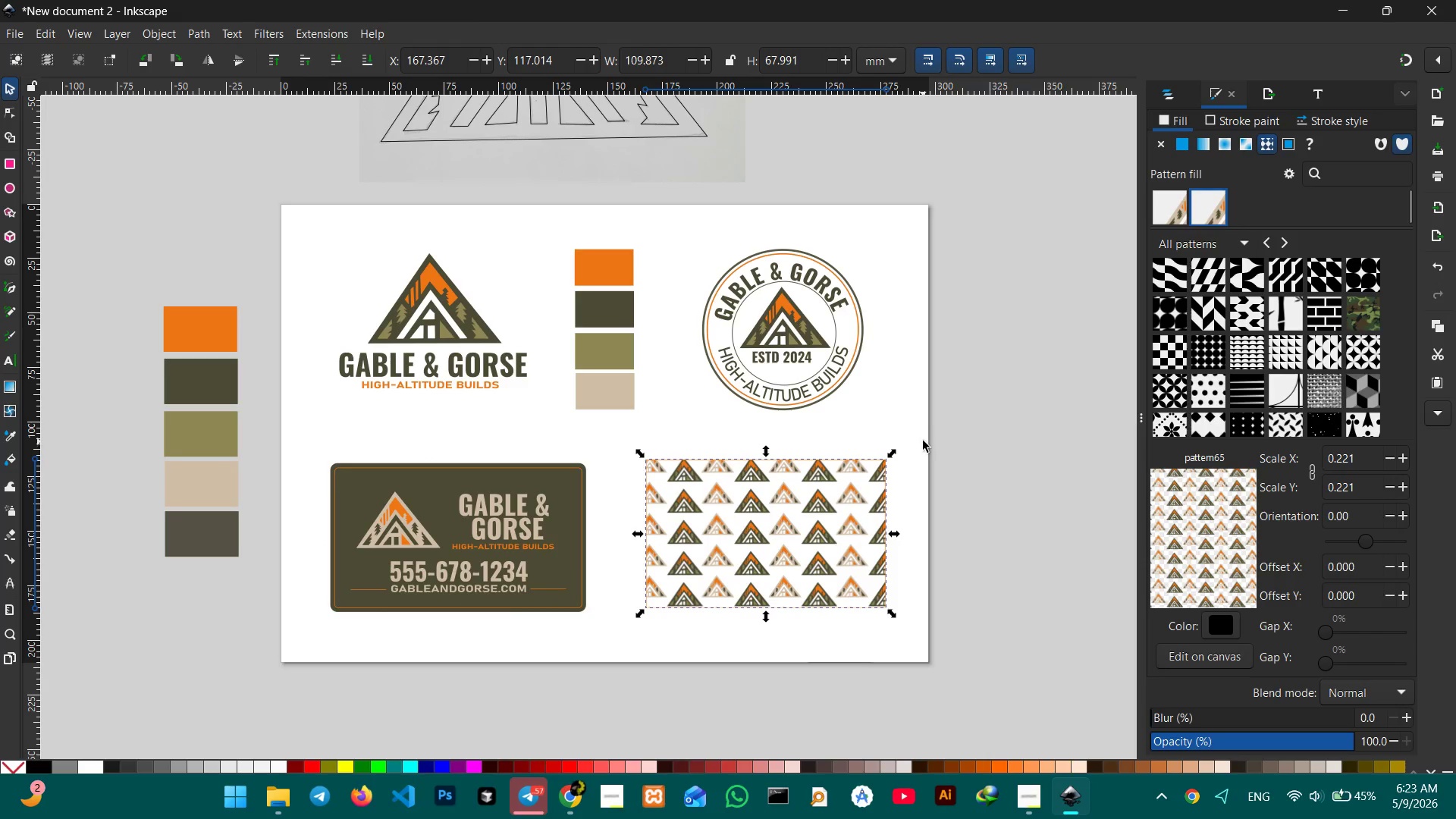 
hold_key(key=ControlLeft, duration=3.84)
left_click_drag(start_coordinate=[896, 452], to_coordinate=[901, 457])
 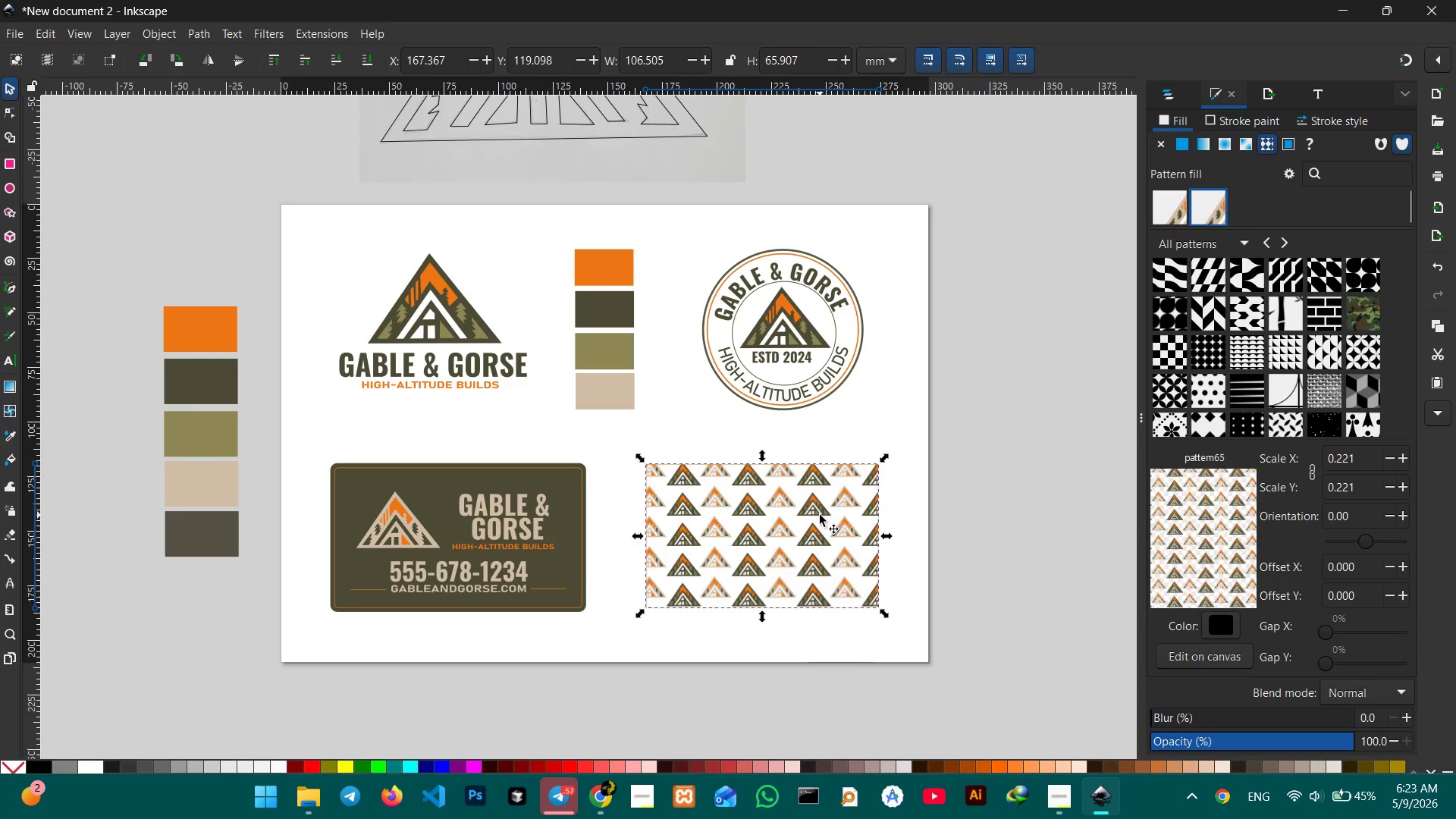 
left_click_drag(start_coordinate=[820, 515], to_coordinate=[817, 525])
 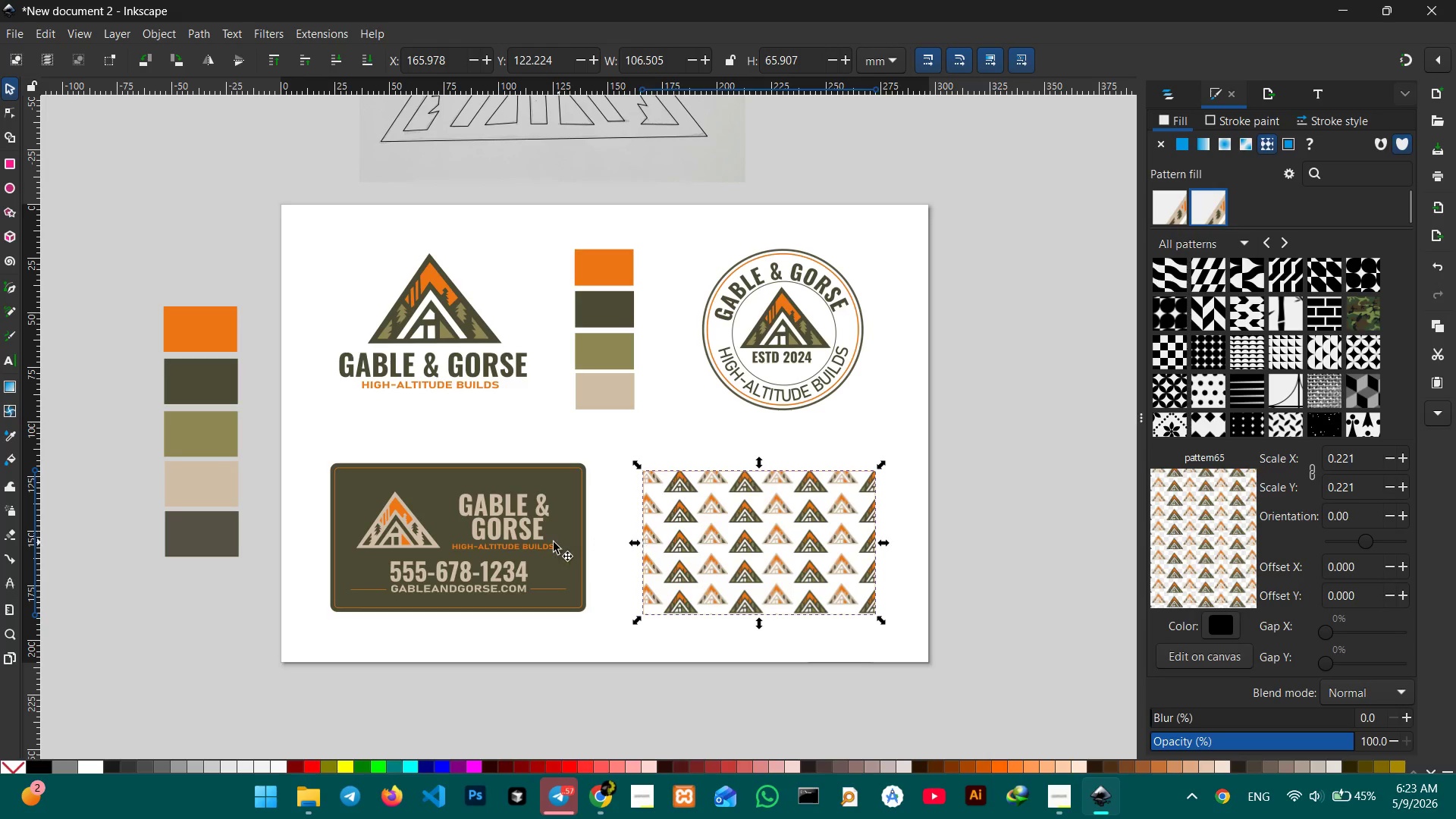 
left_click([548, 542])
 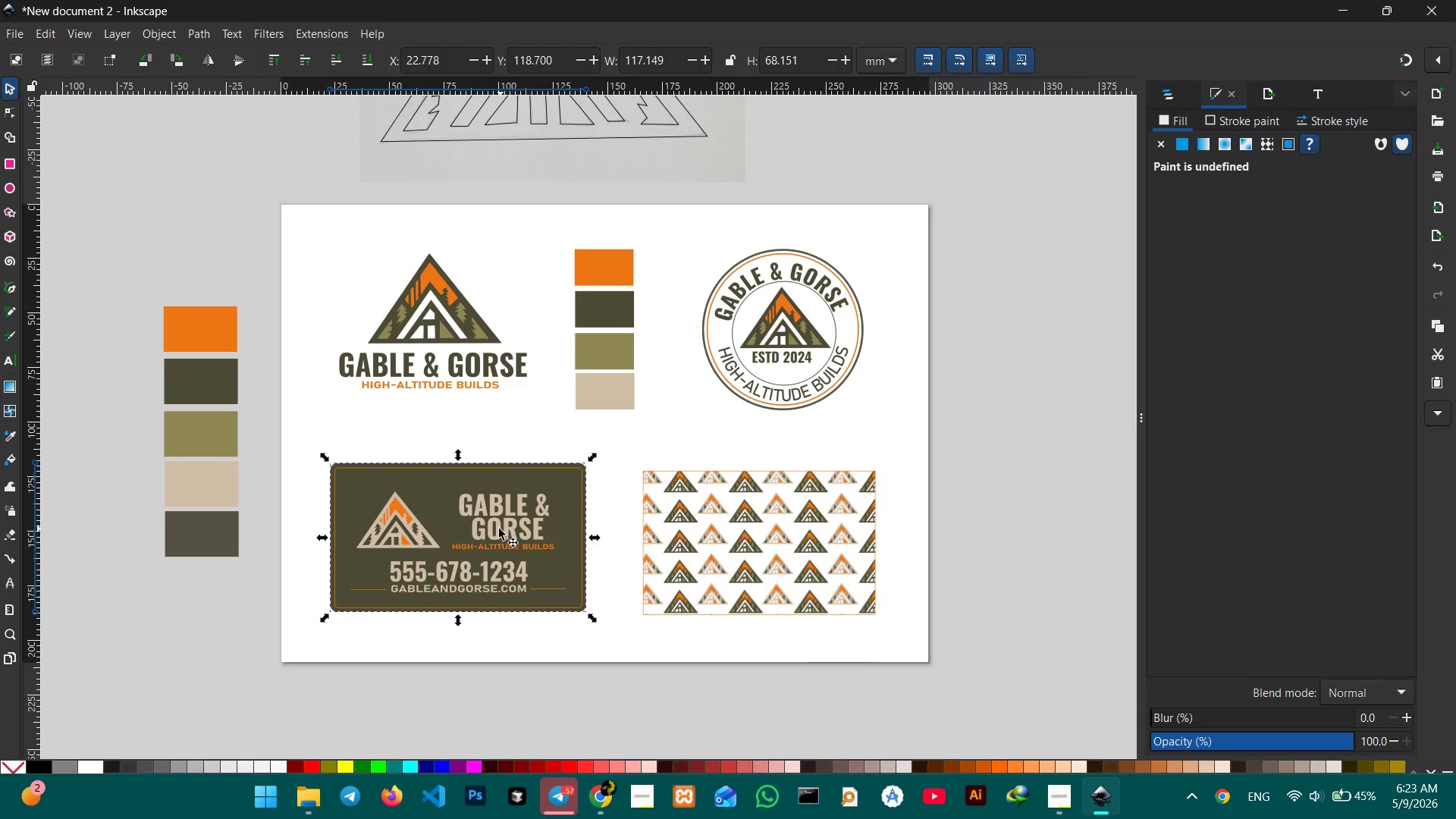 
left_click_drag(start_coordinate=[498, 529], to_coordinate=[500, 538])
 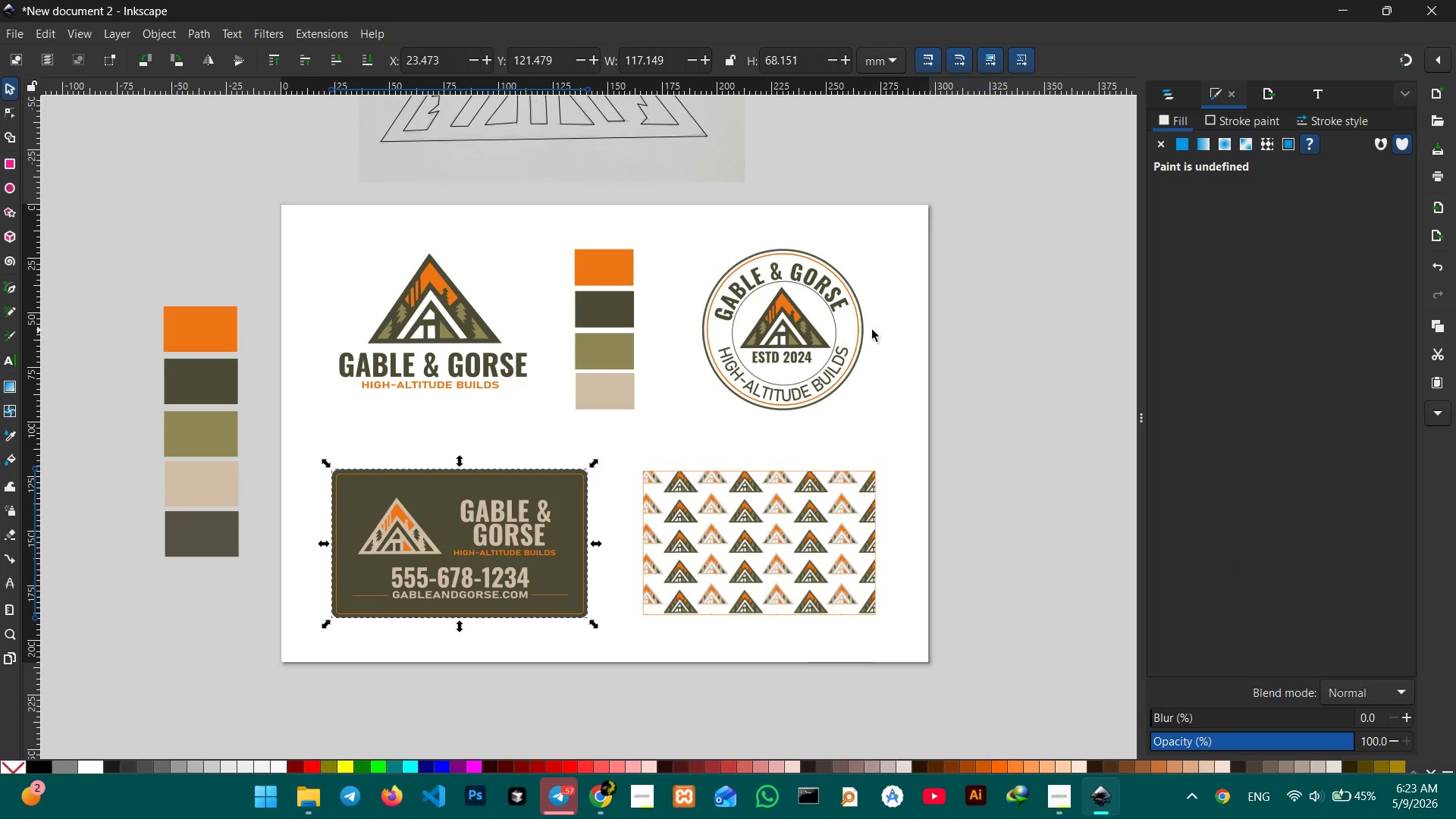 
left_click([837, 344])
 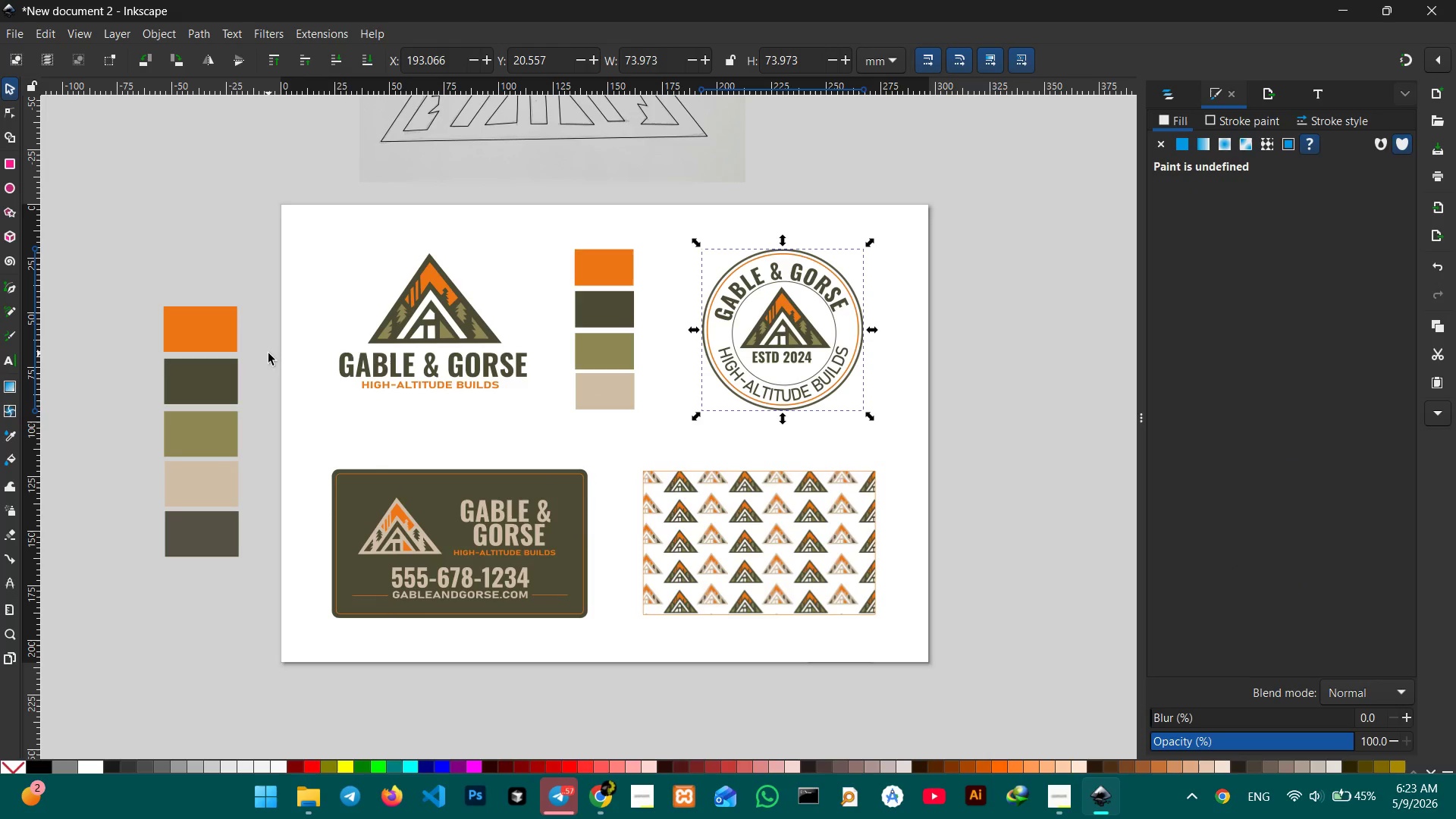 
left_click([420, 329])
 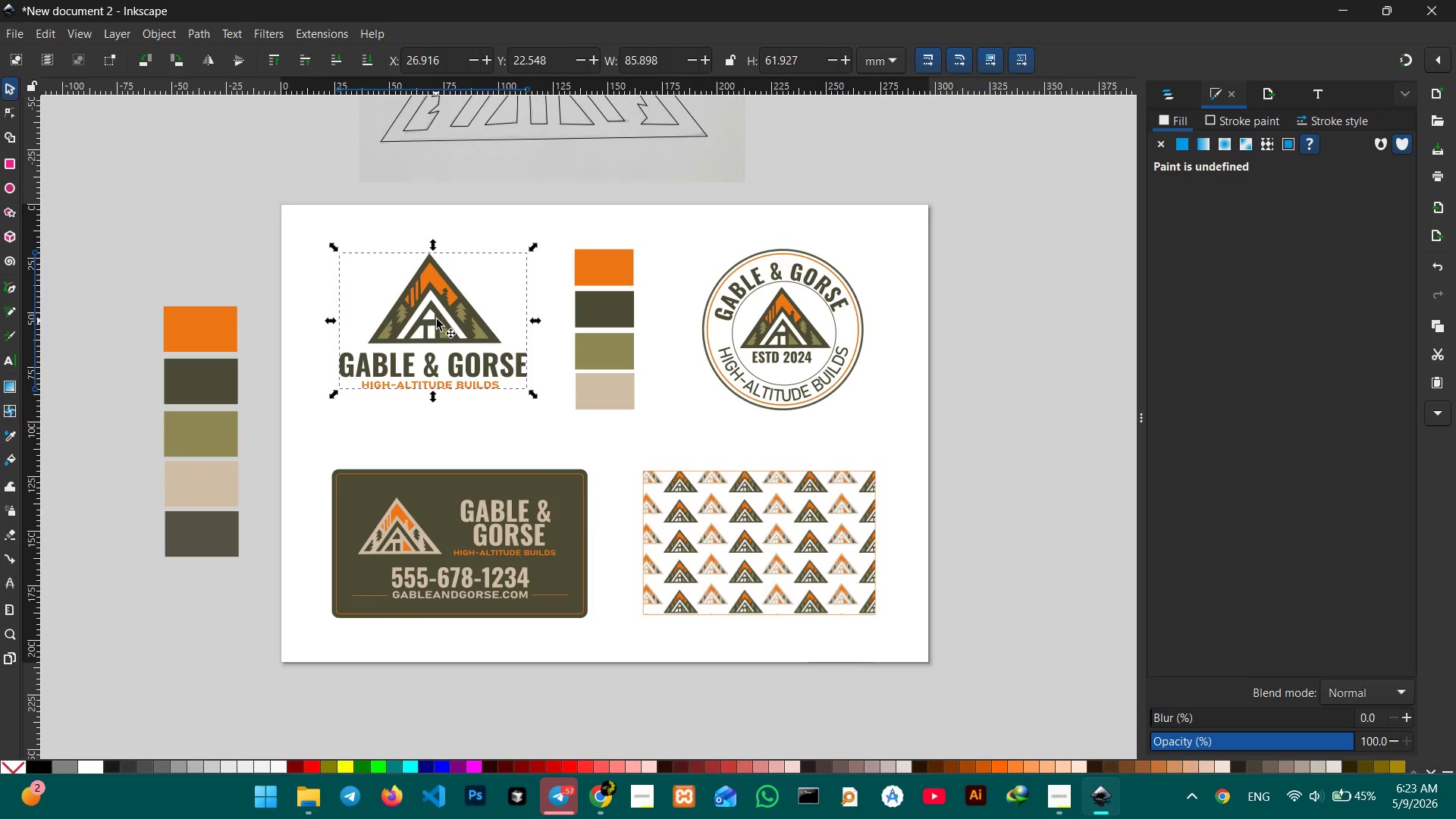 
left_click_drag(start_coordinate=[438, 319], to_coordinate=[441, 332])
 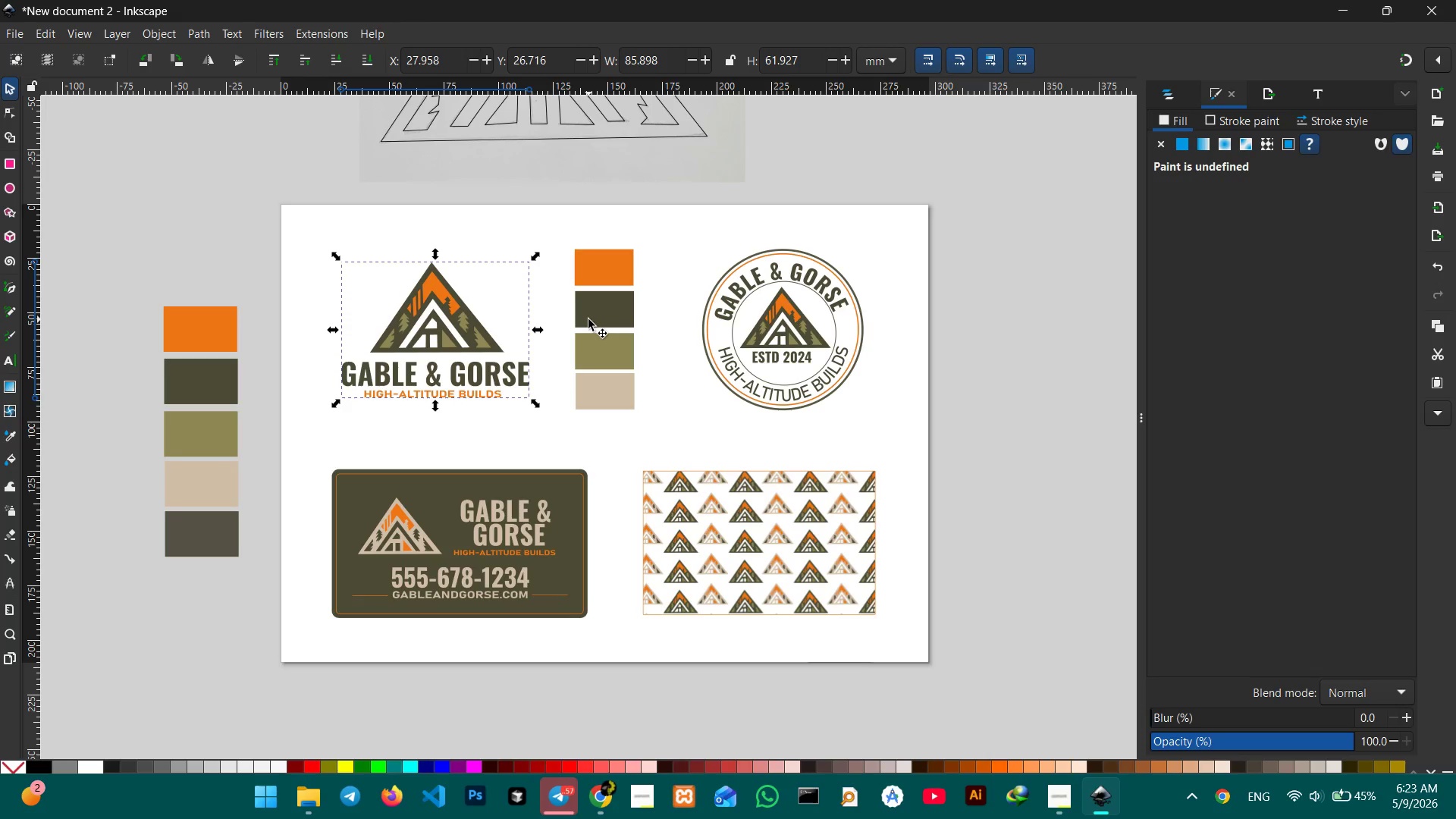 
left_click([588, 319])
 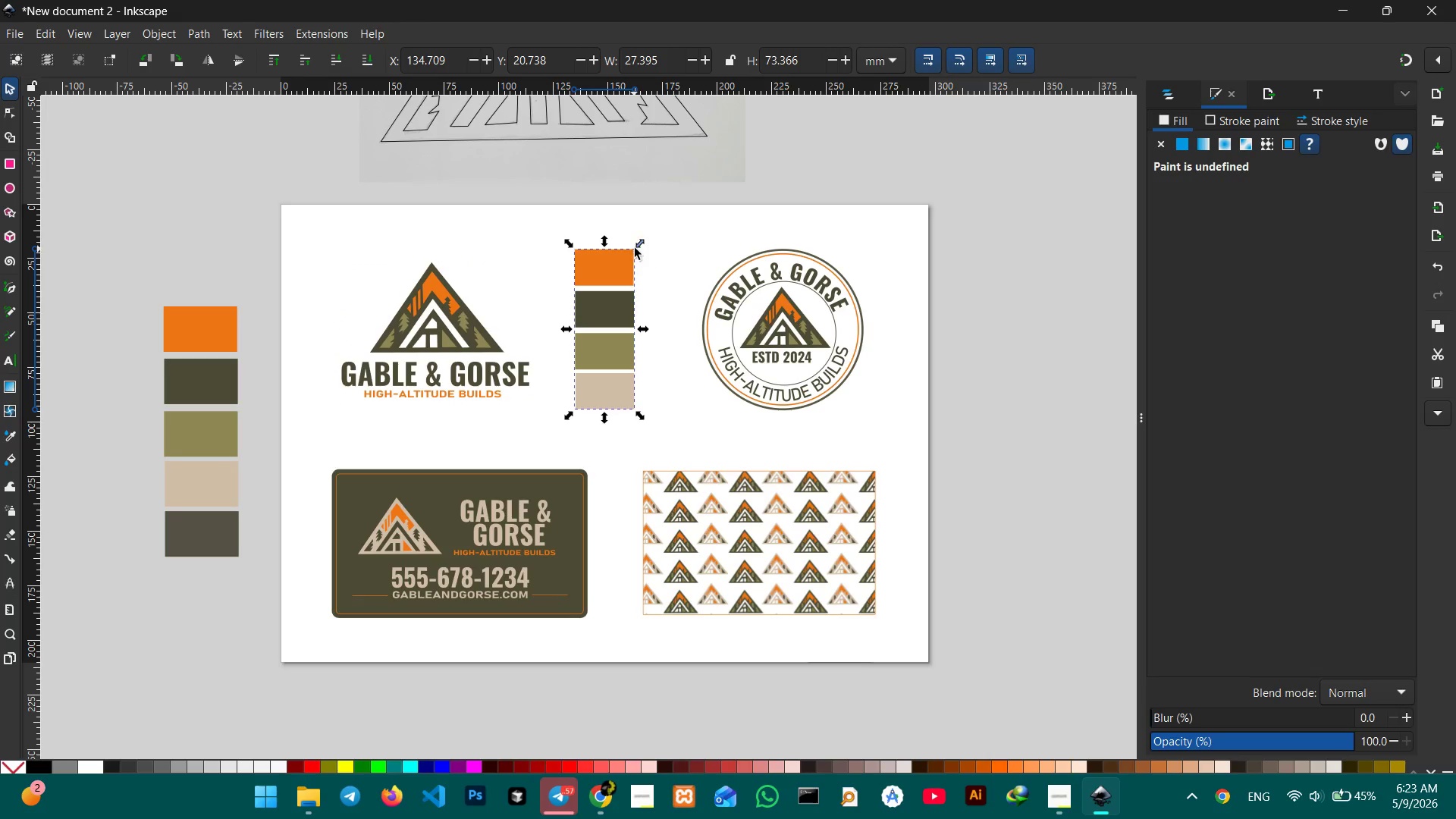 
hold_key(key=ControlLeft, duration=0.38)
 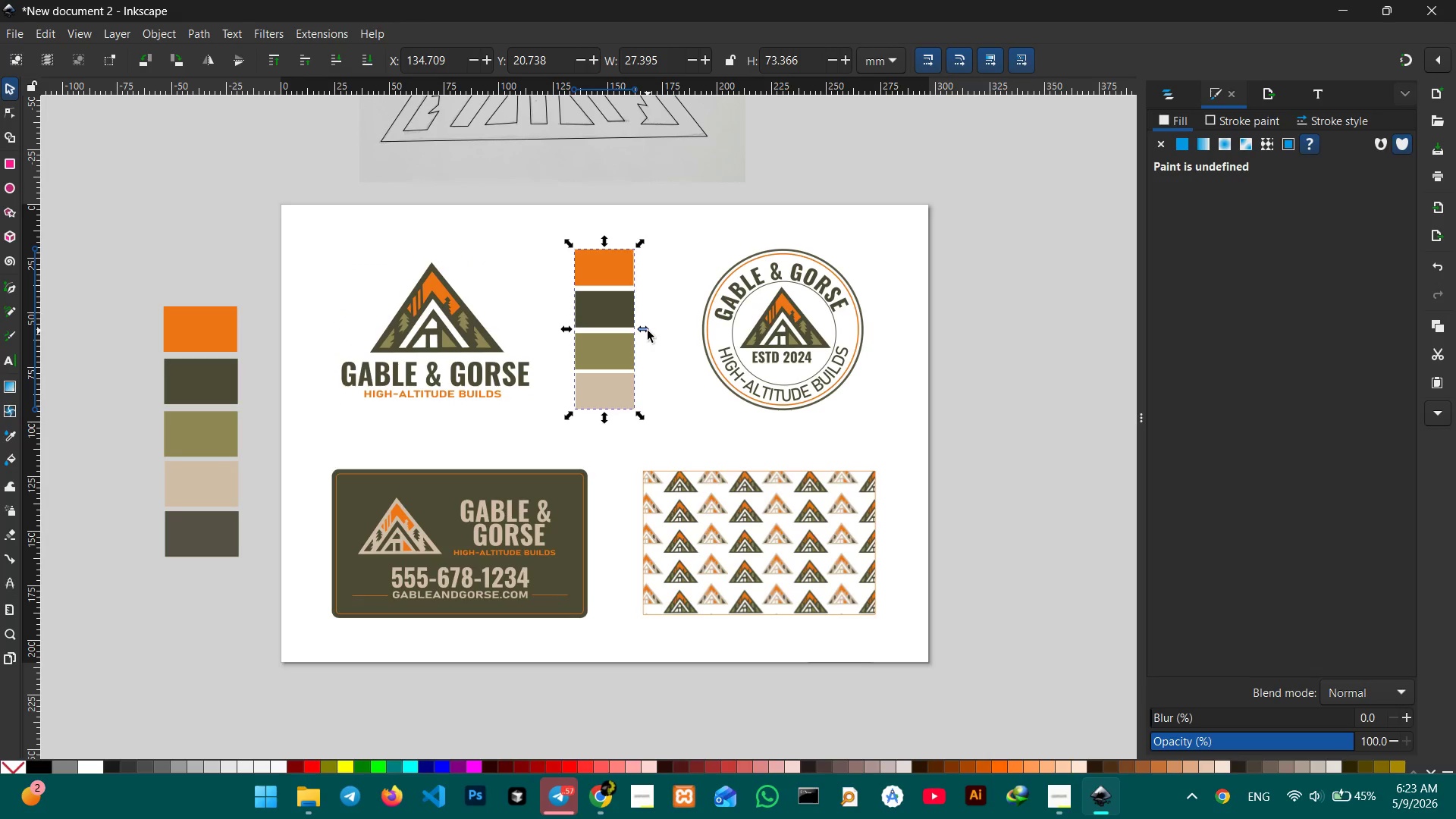 
left_click_drag(start_coordinate=[648, 331], to_coordinate=[633, 333])
 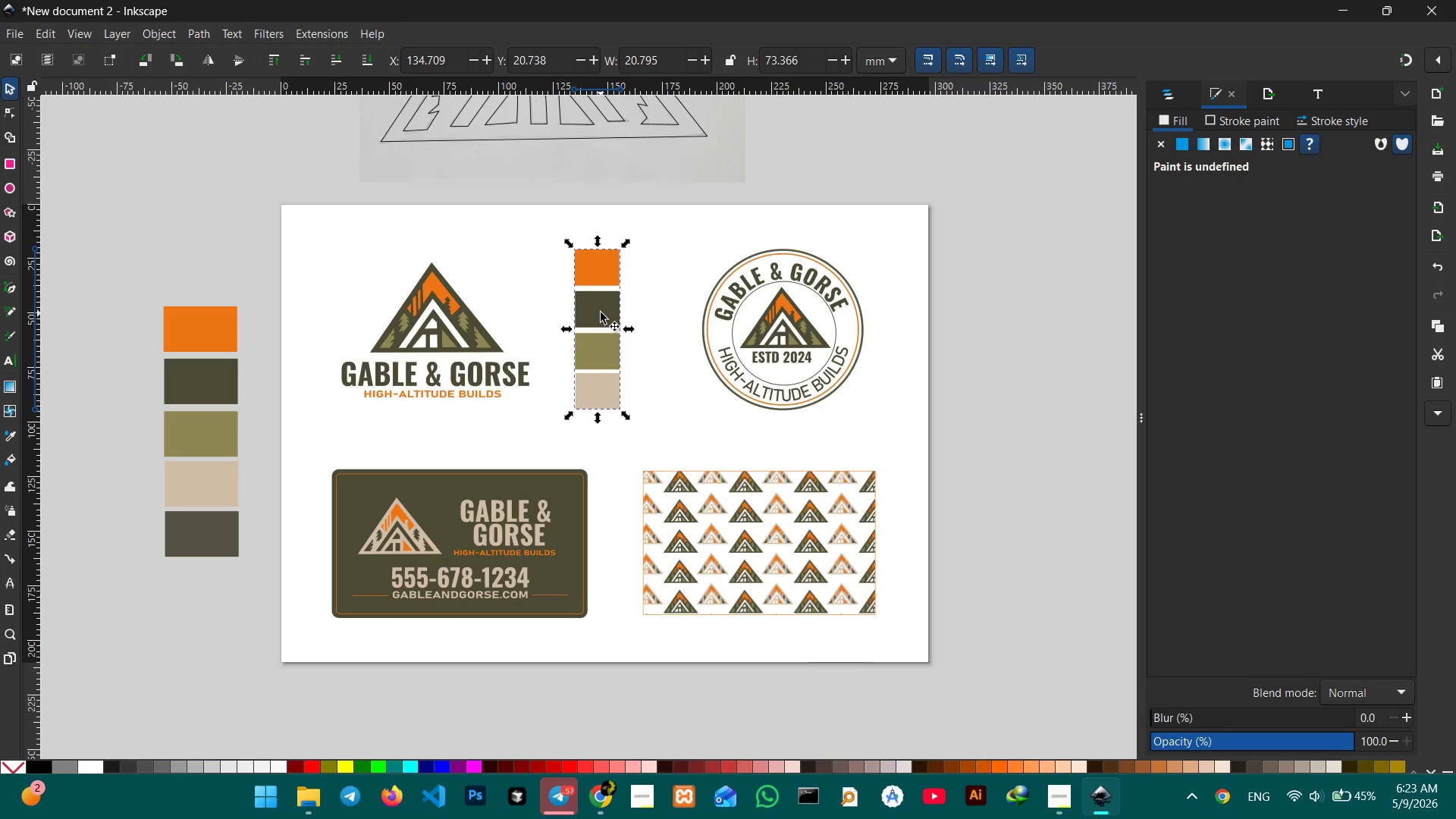 
left_click_drag(start_coordinate=[600, 312], to_coordinate=[625, 319])
 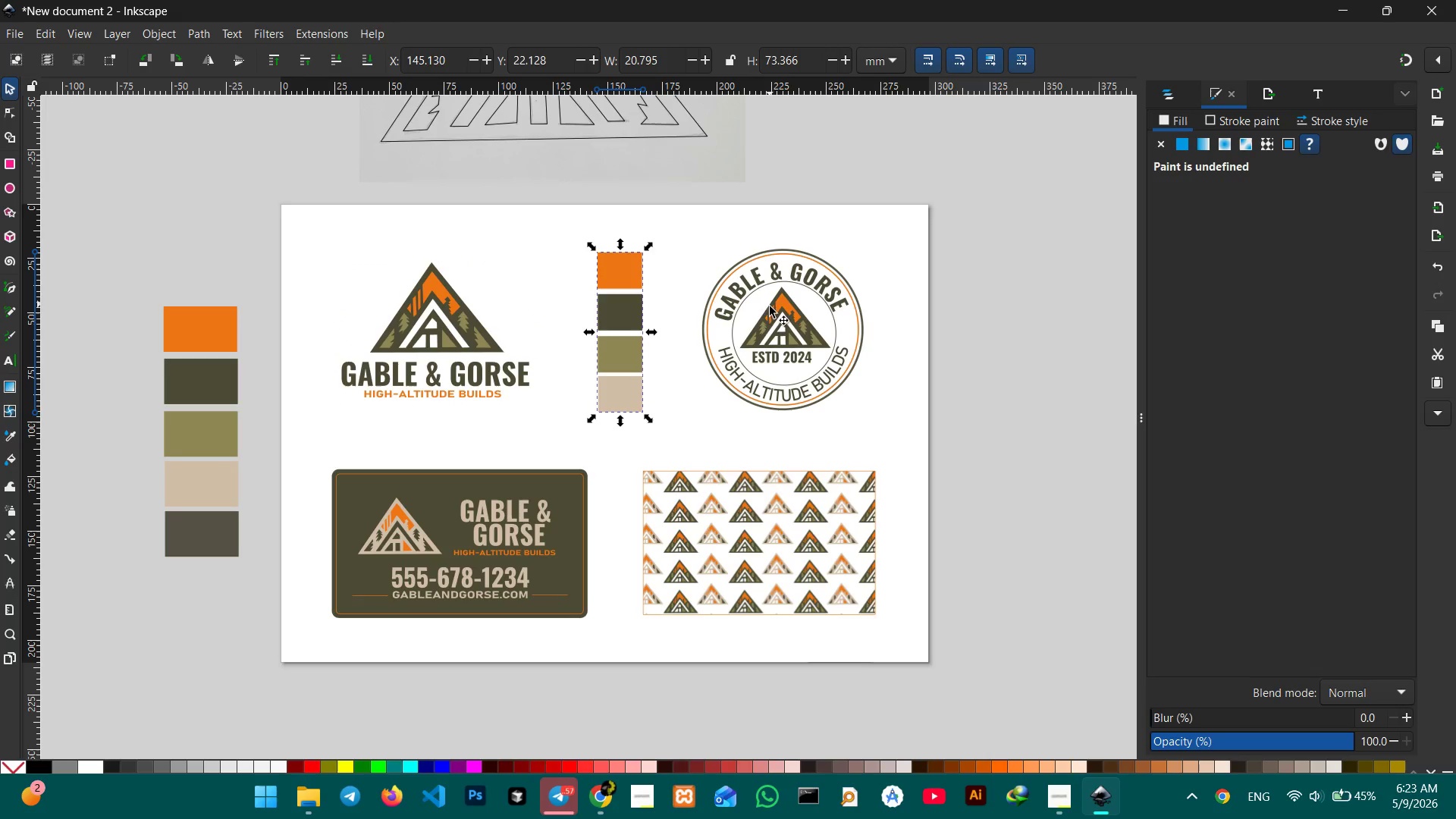 
left_click([770, 314])
 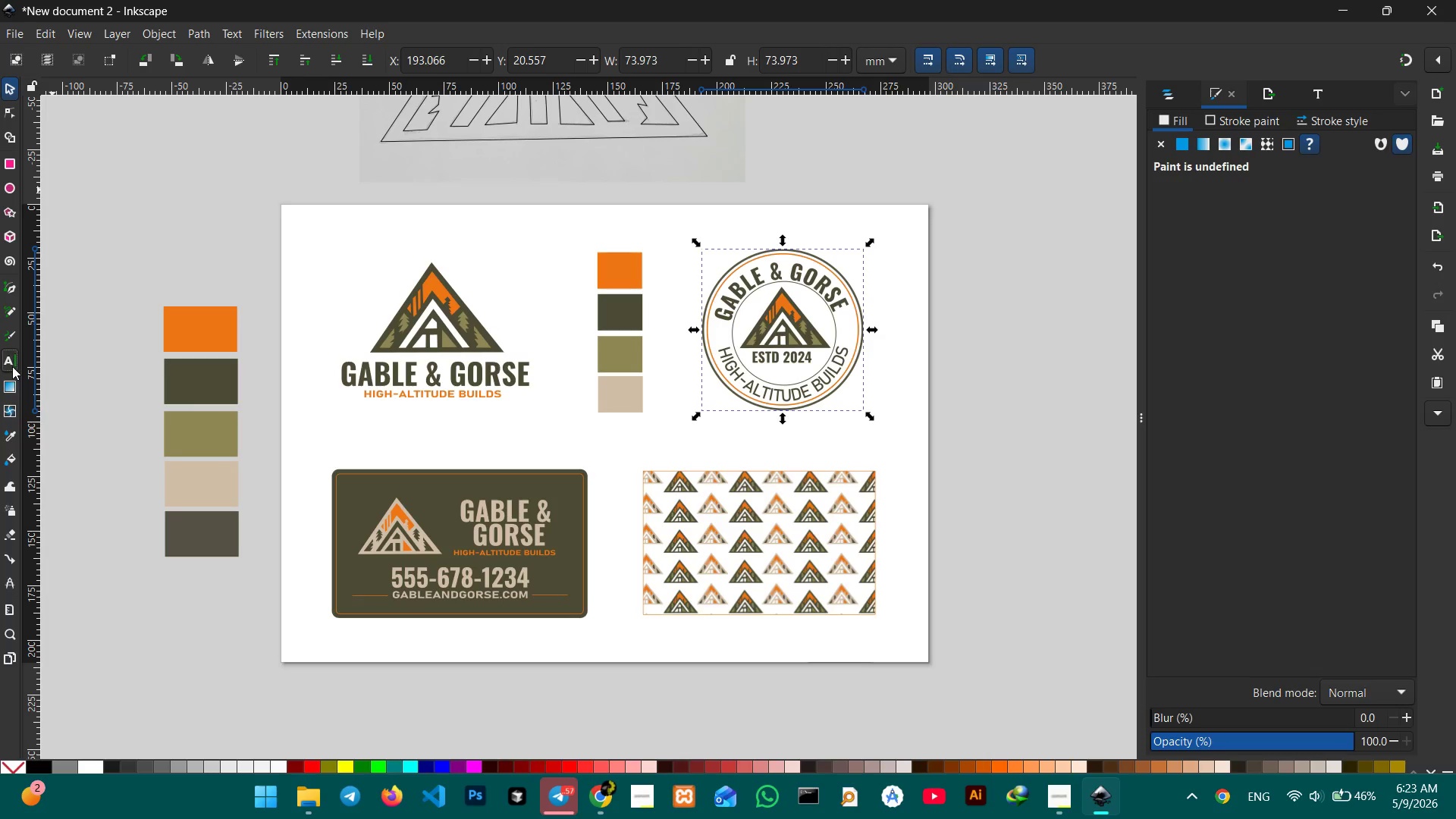 
left_click([342, 247])
 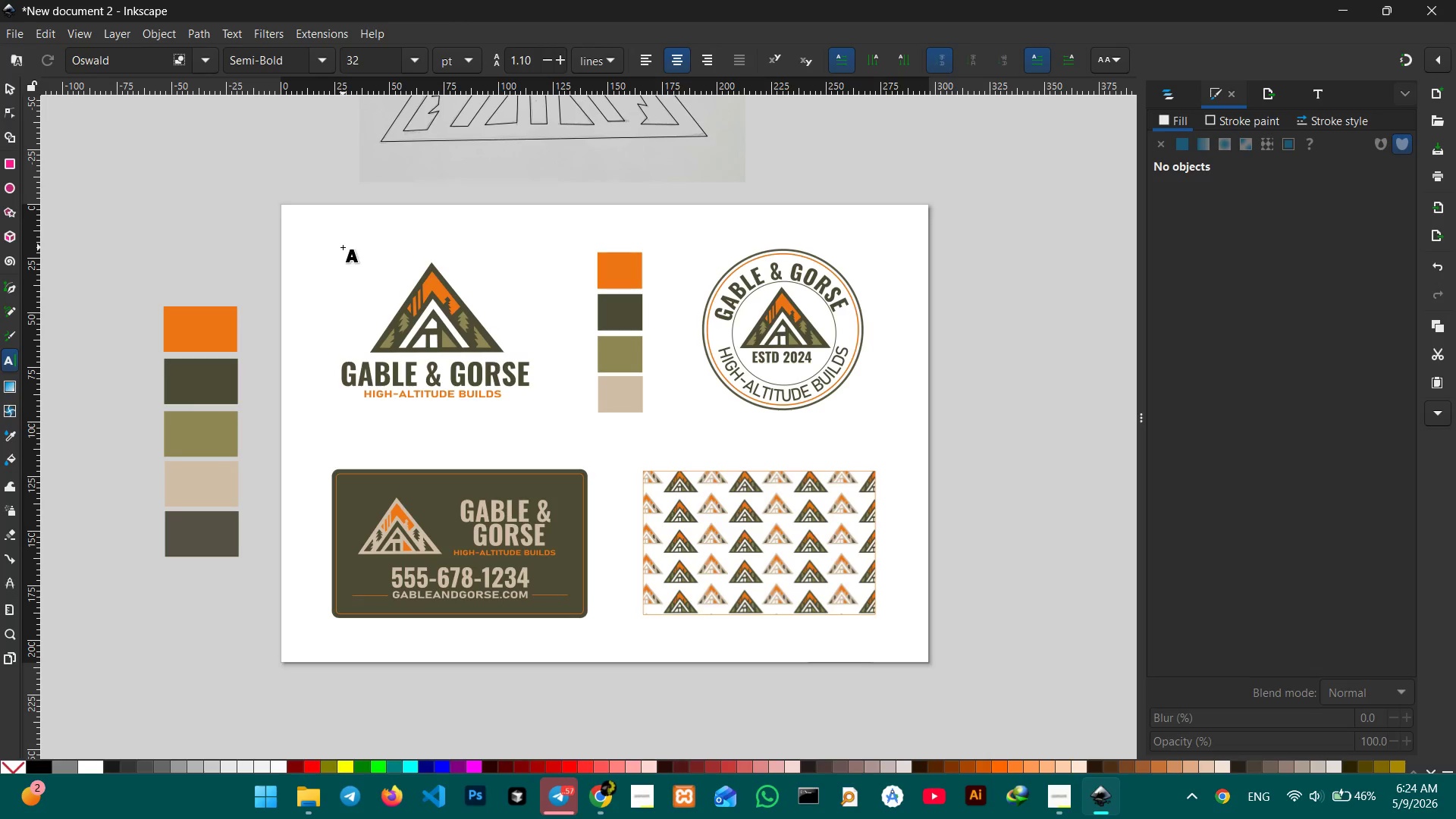 
wait(14.33)
 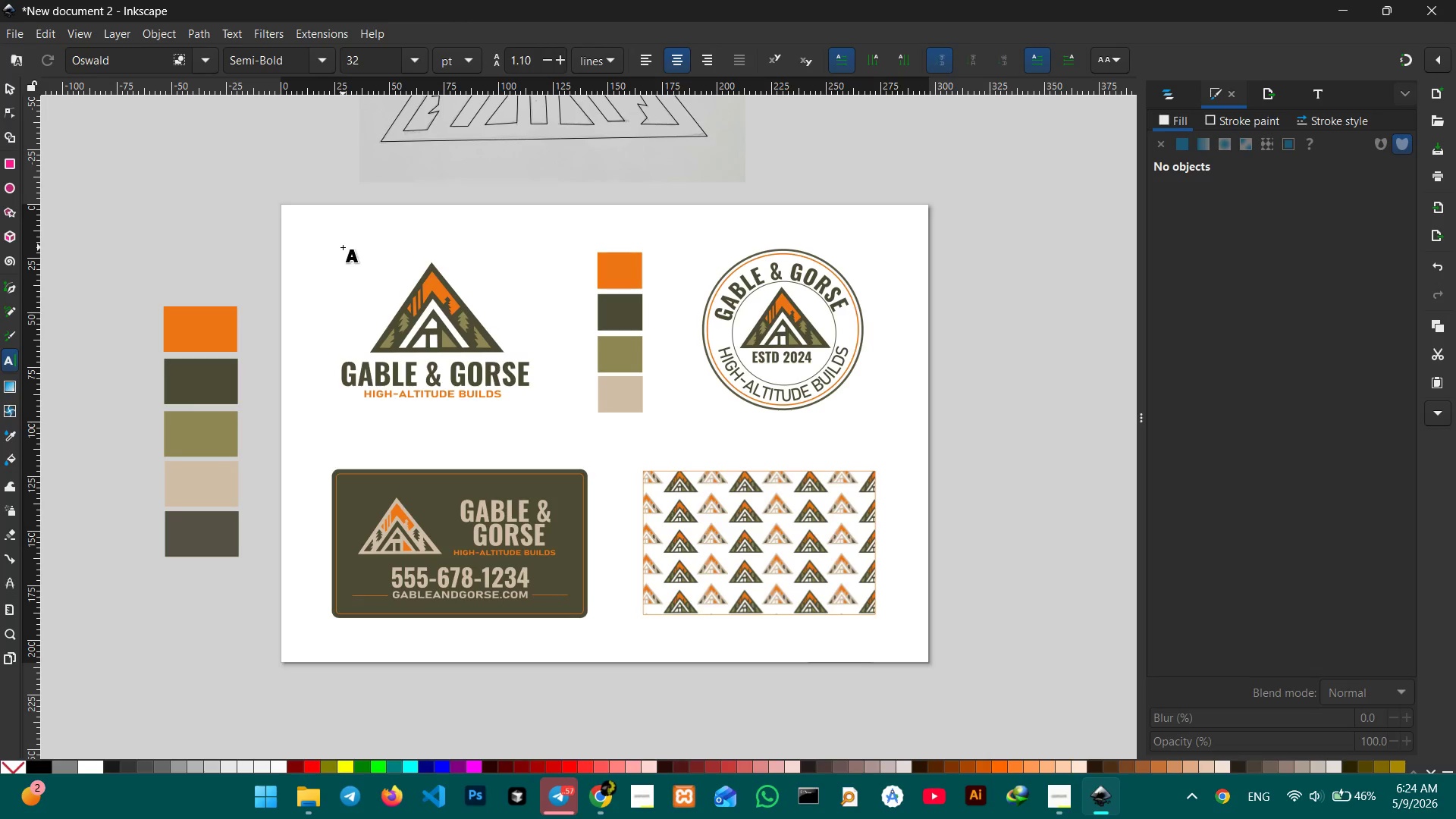 
type(PRIMARY LOGOMARK)
 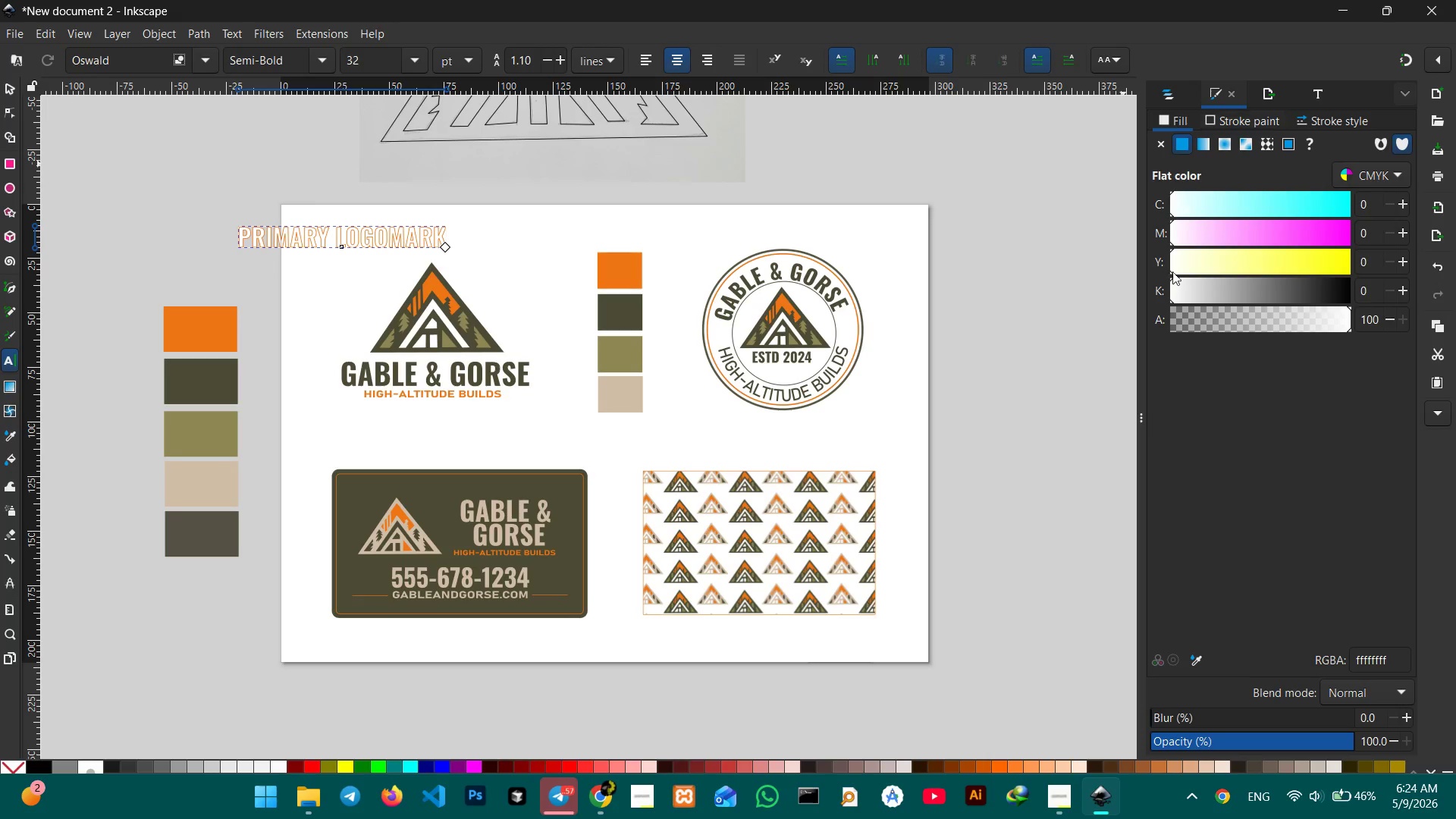 
wait(5.7)
 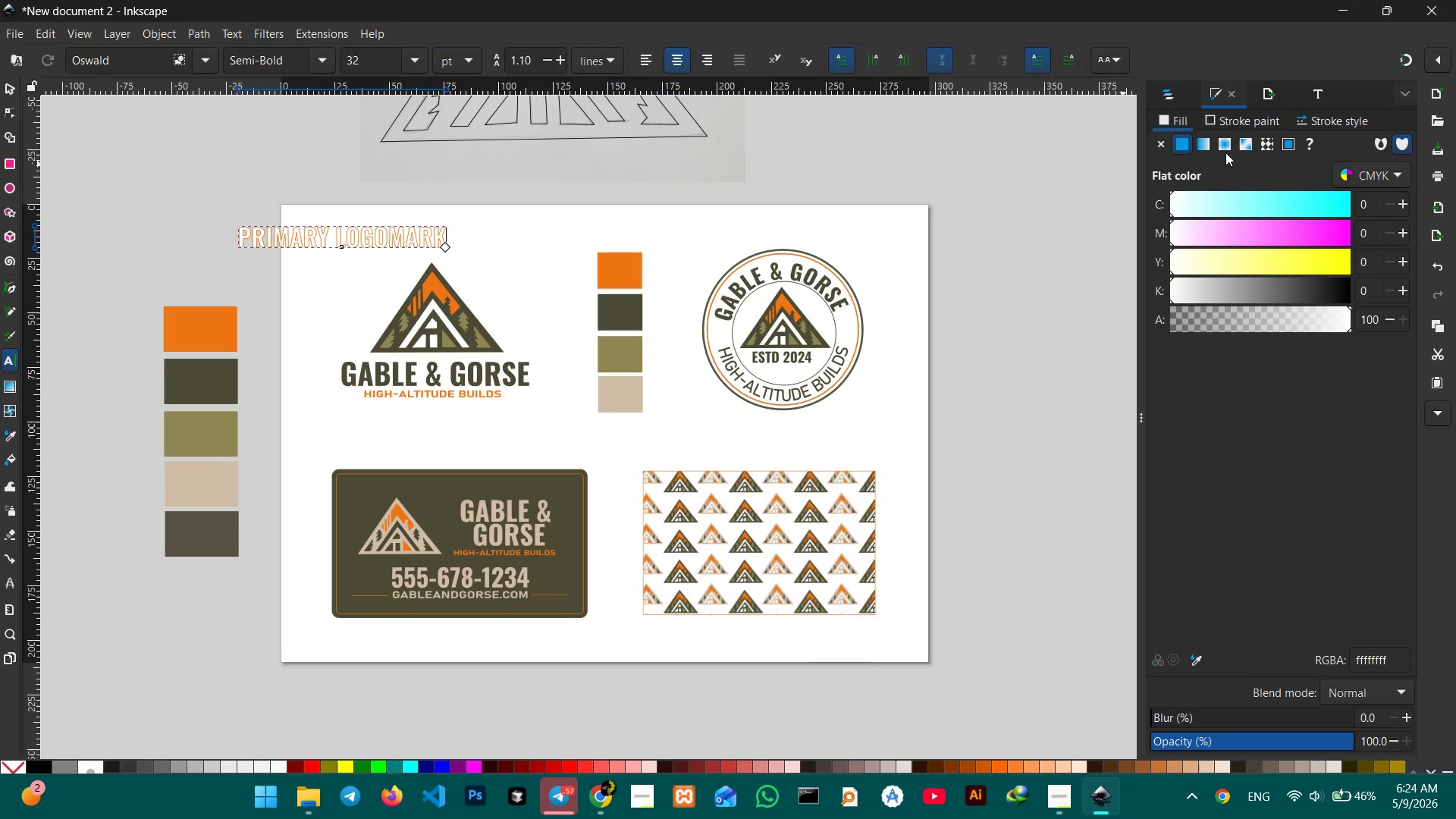 
left_click([1194, 659])
 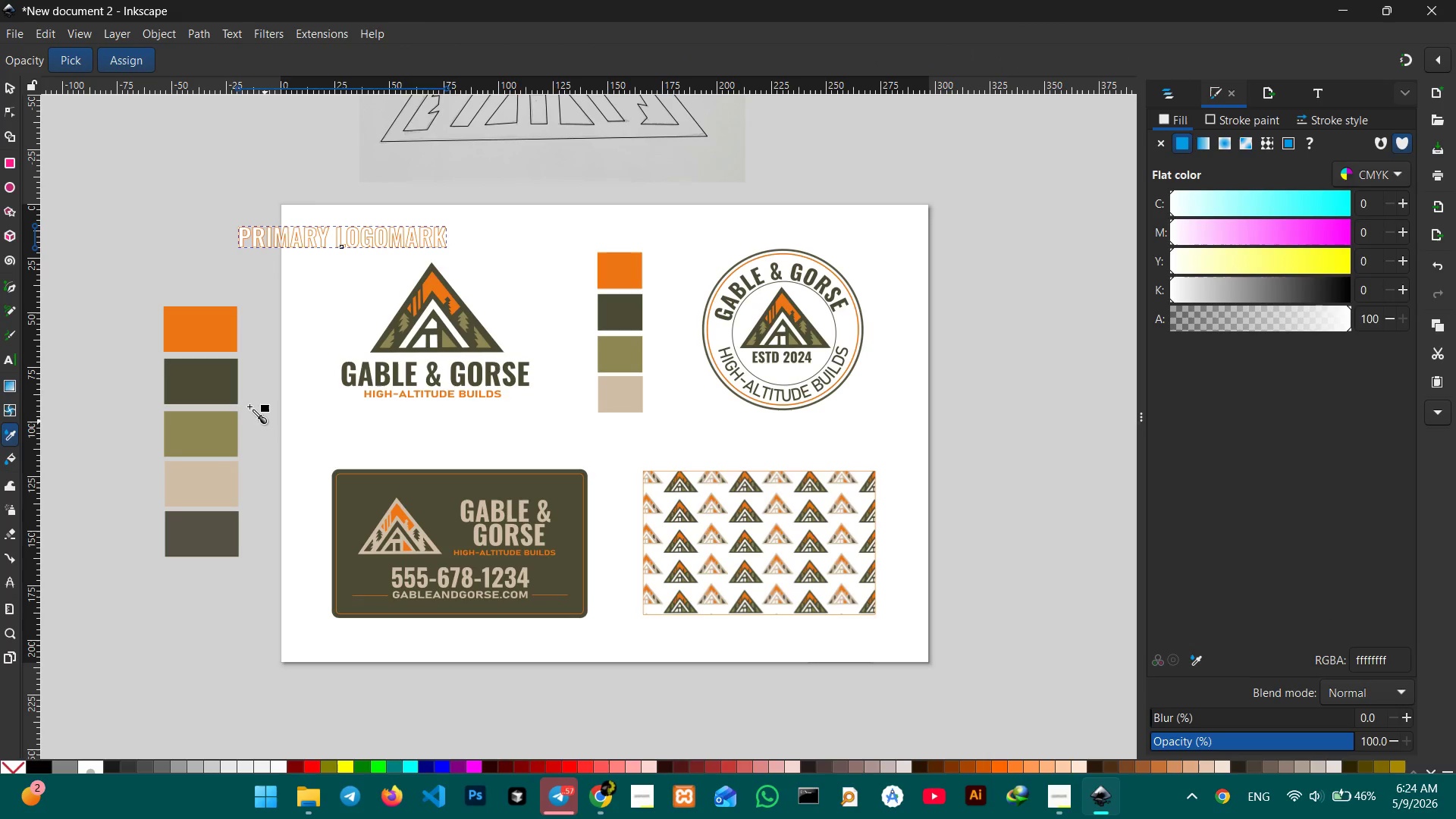 
left_click([197, 386])
 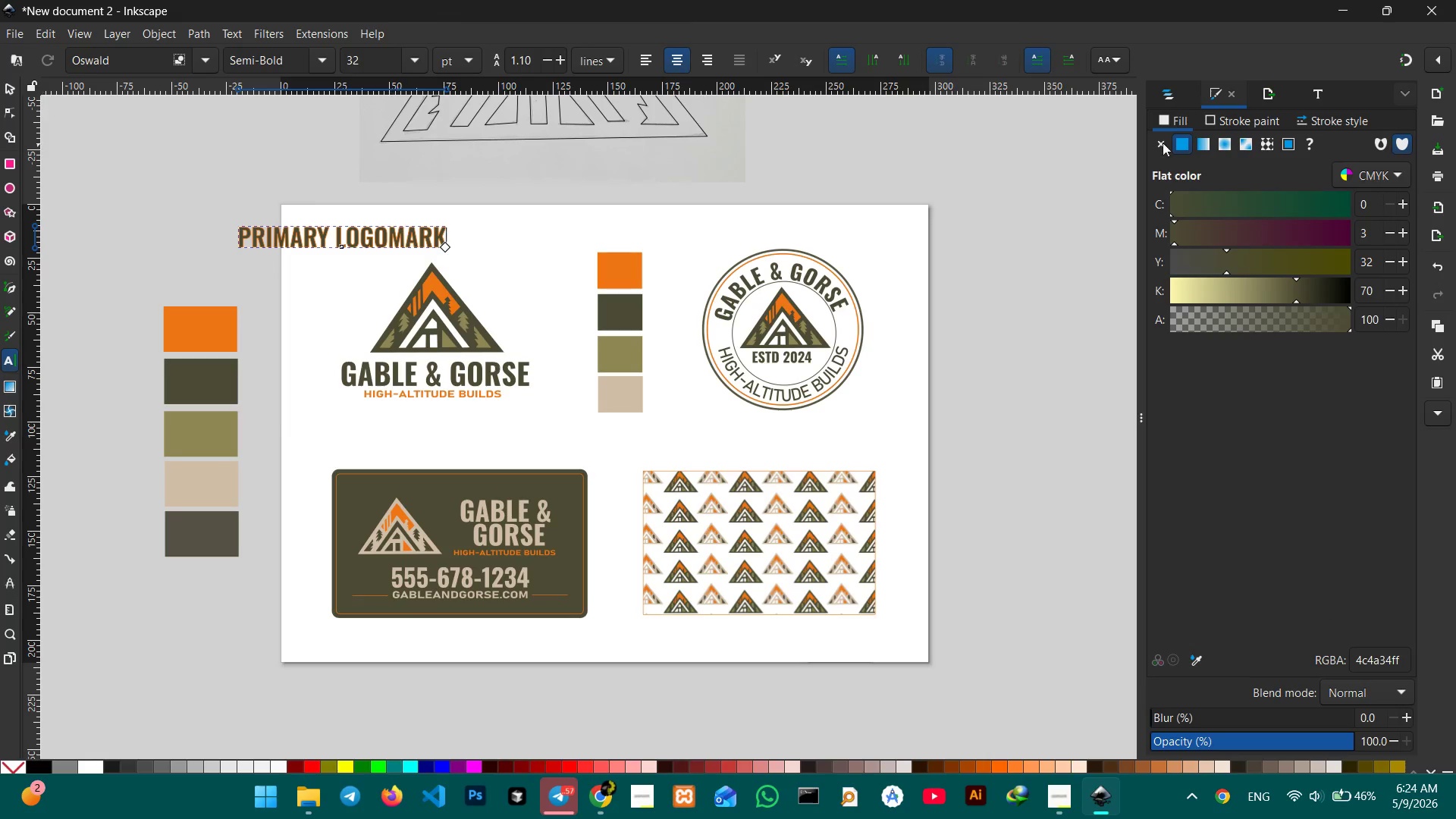 
left_click([1219, 119])
 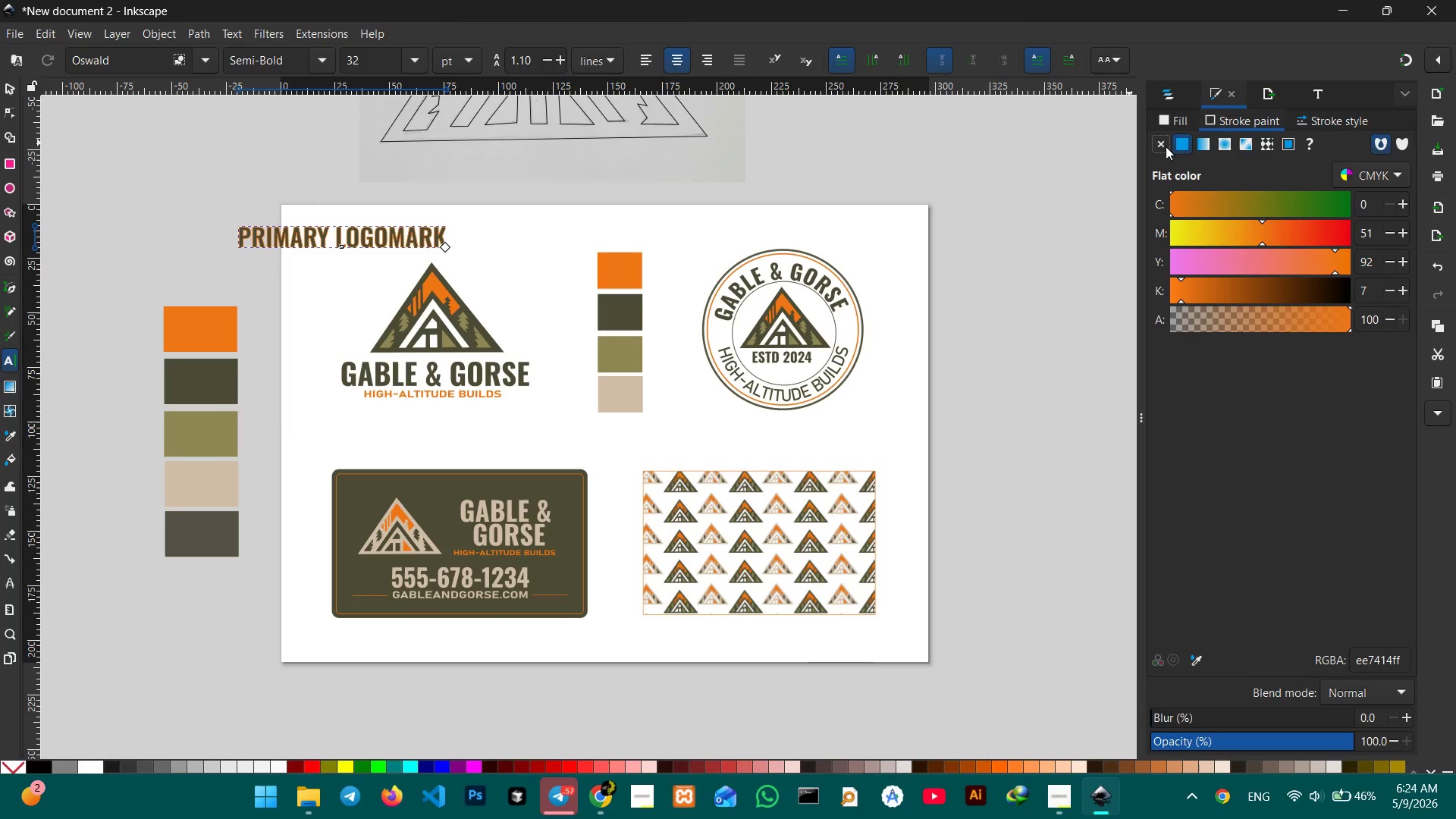 
left_click([1163, 146])
 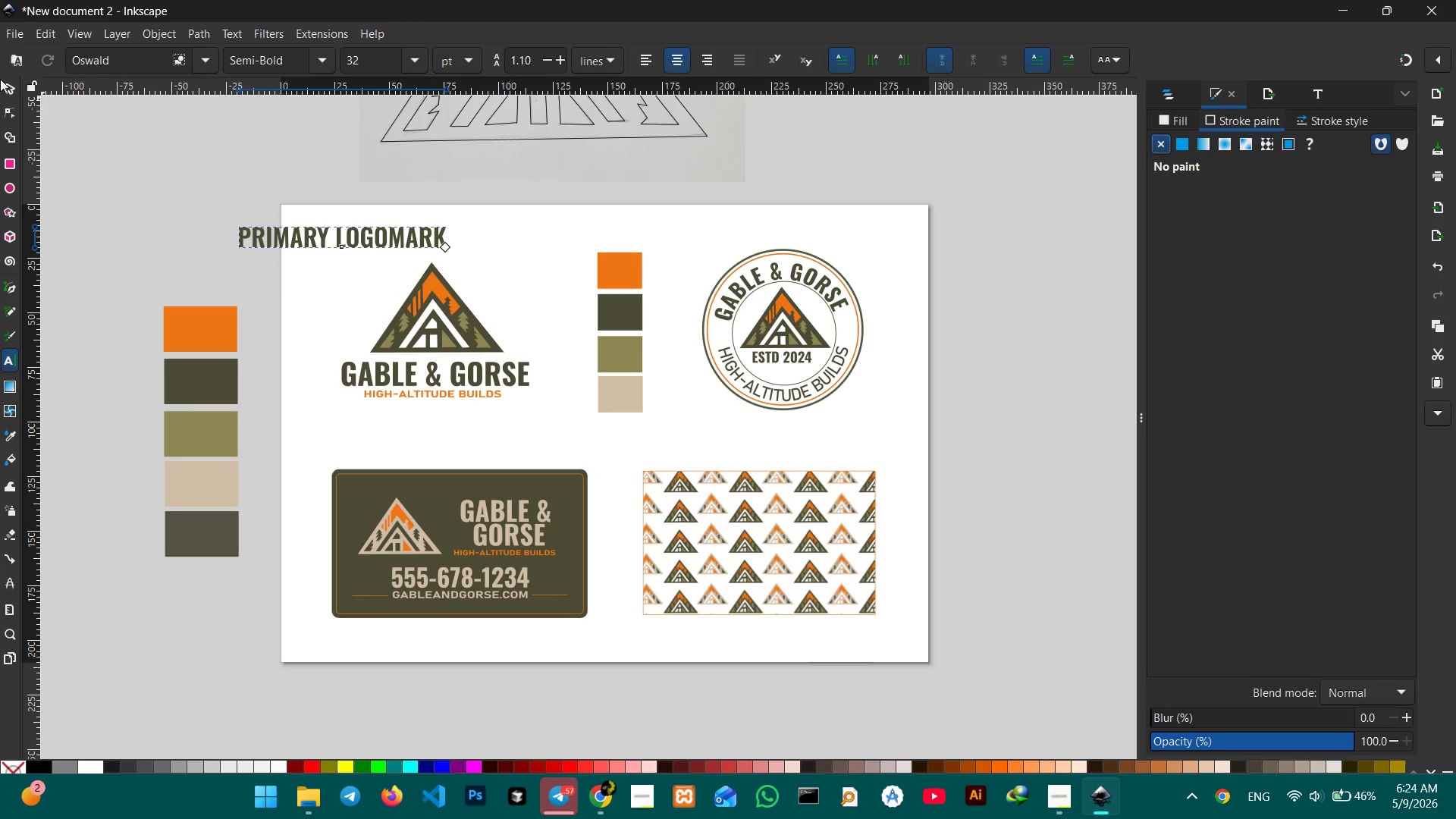 
left_click([9, 94])
 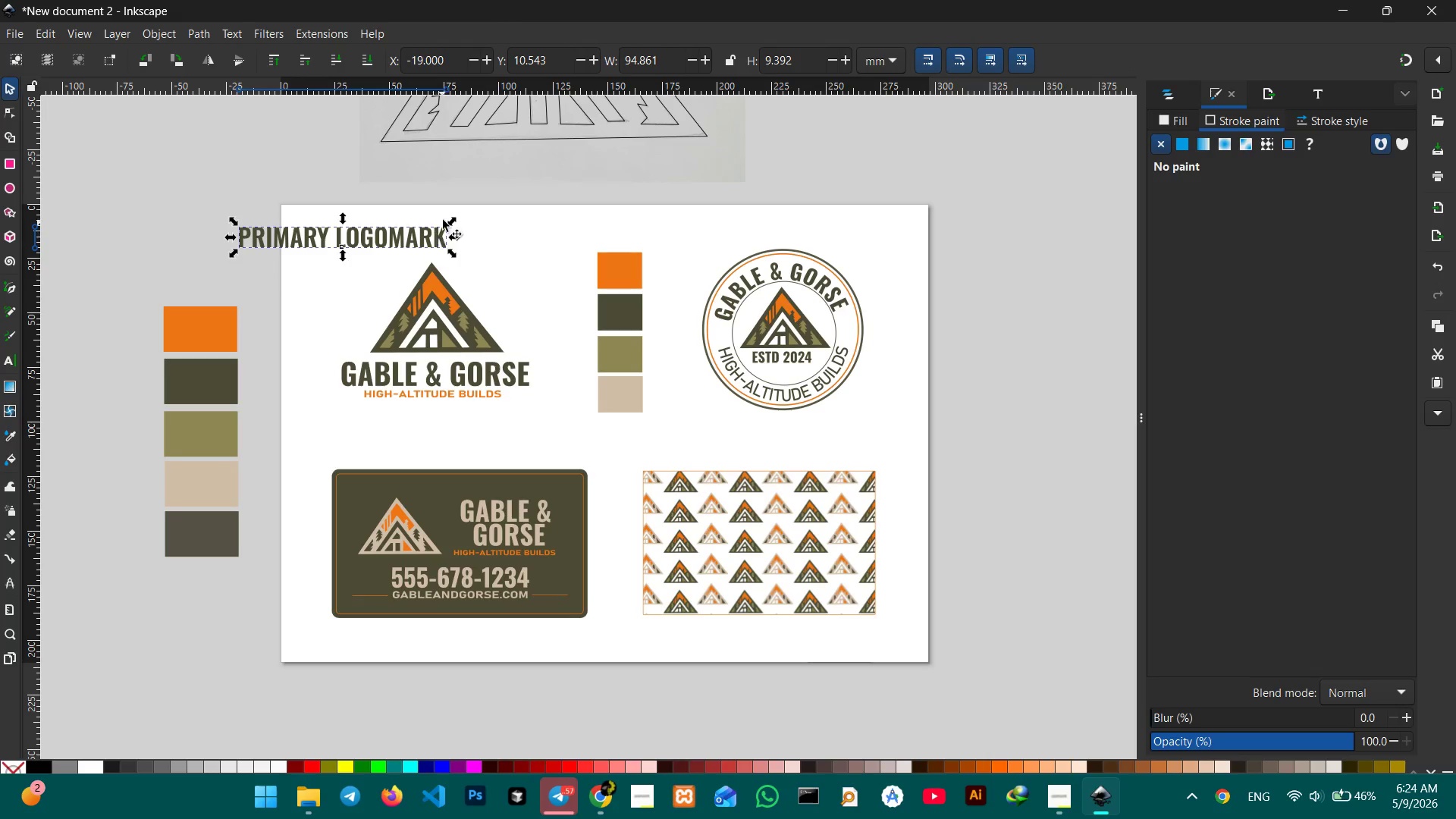 
hold_key(key=ControlLeft, duration=1.75)
left_click_drag(start_coordinate=[453, 215], to_coordinate=[456, 221])
 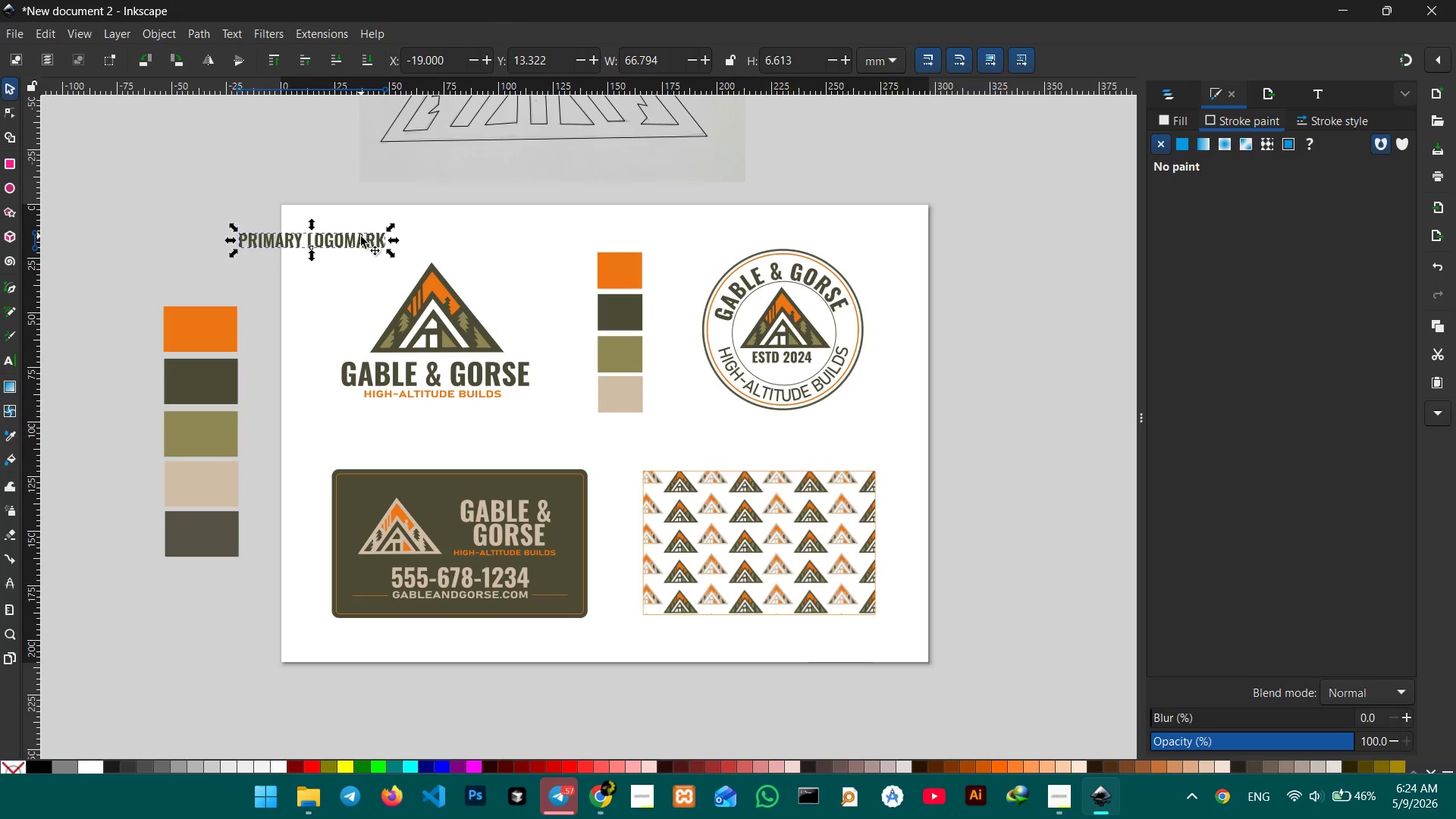 
left_click_drag(start_coordinate=[361, 238], to_coordinate=[456, 234])
 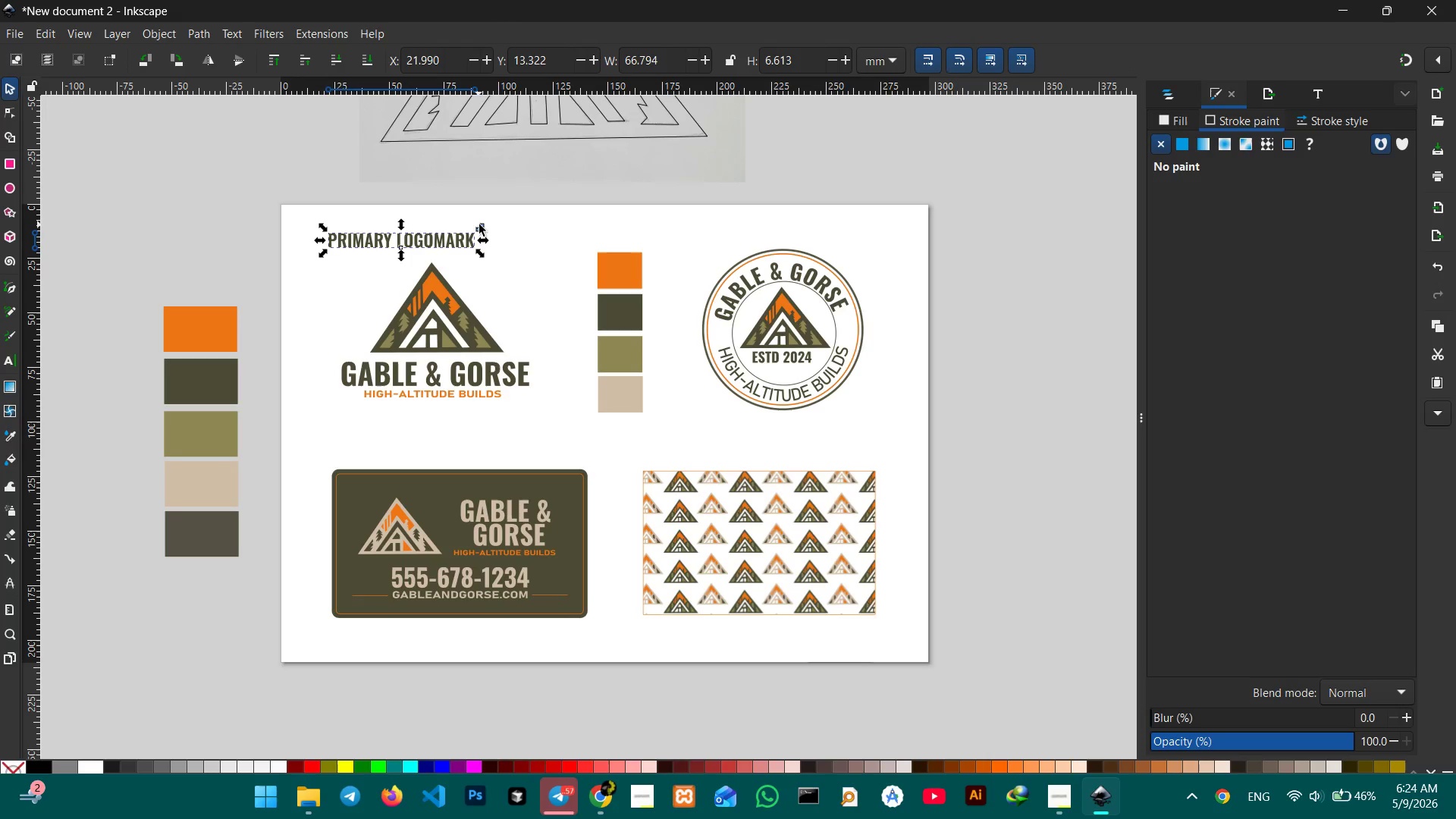 
hold_key(key=ControlLeft, duration=3.3)
left_click_drag(start_coordinate=[480, 224], to_coordinate=[476, 229])
 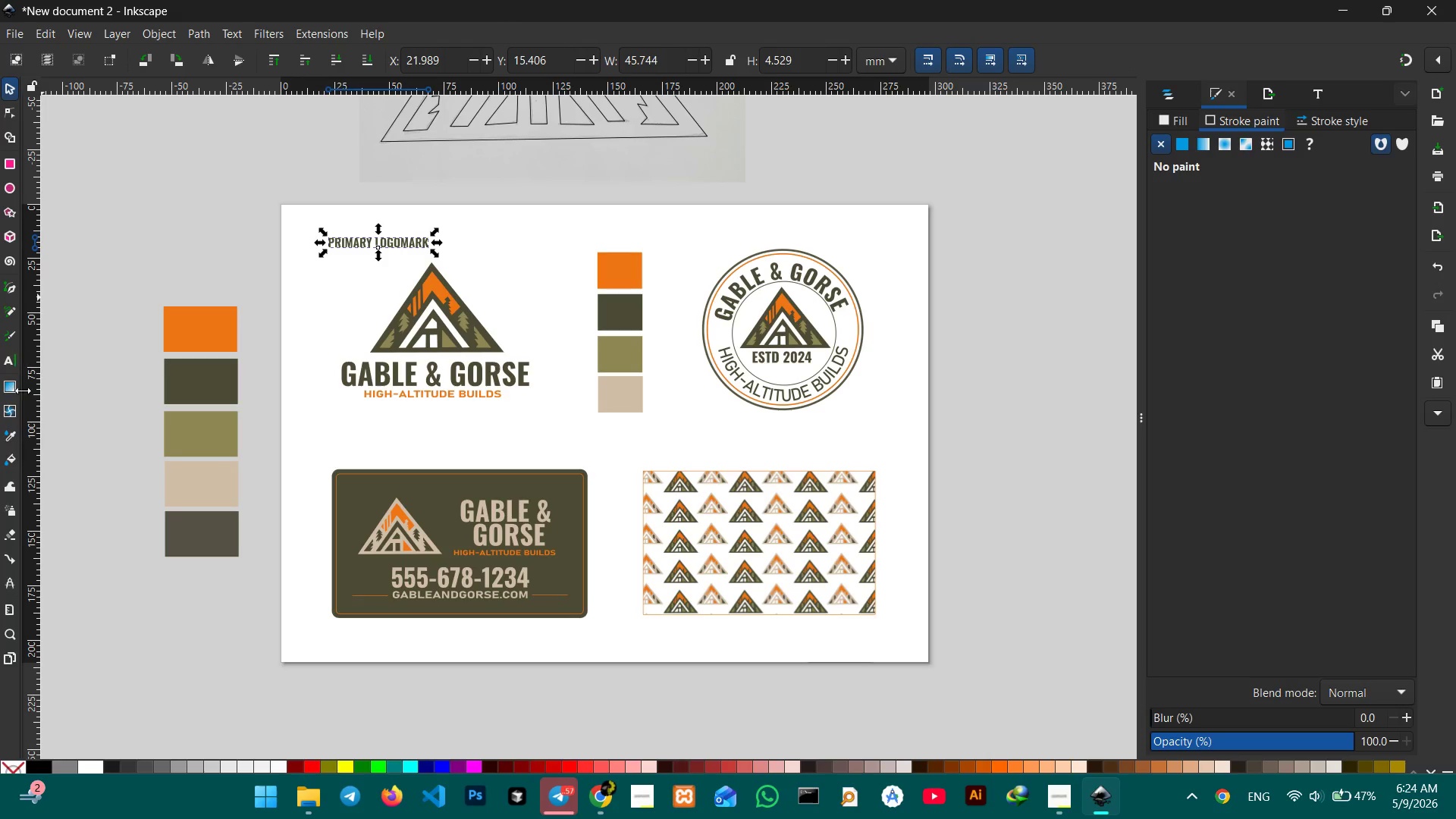 
left_click([8, 359])
 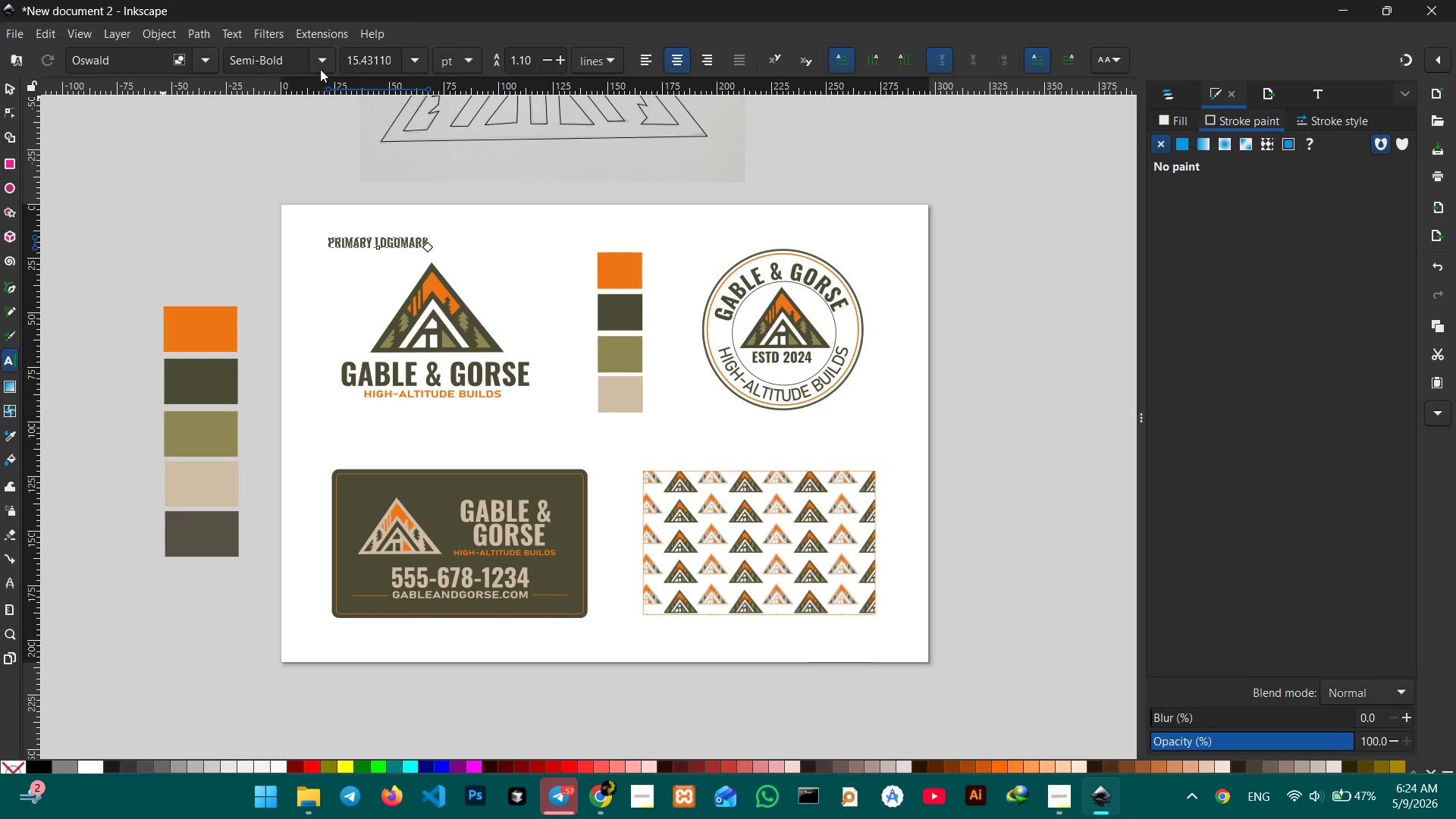 
left_click([324, 64])
 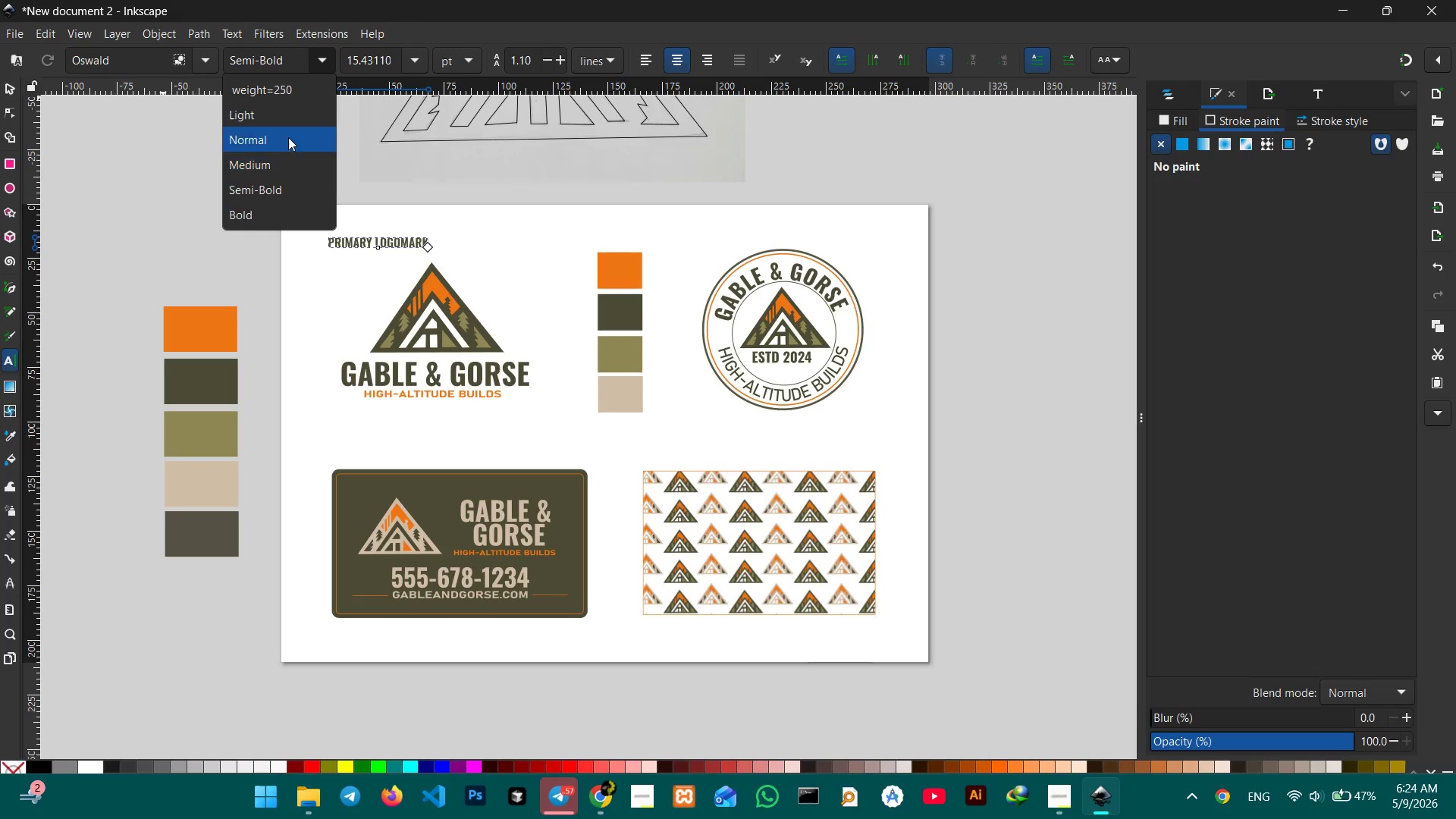 
left_click([289, 136])
 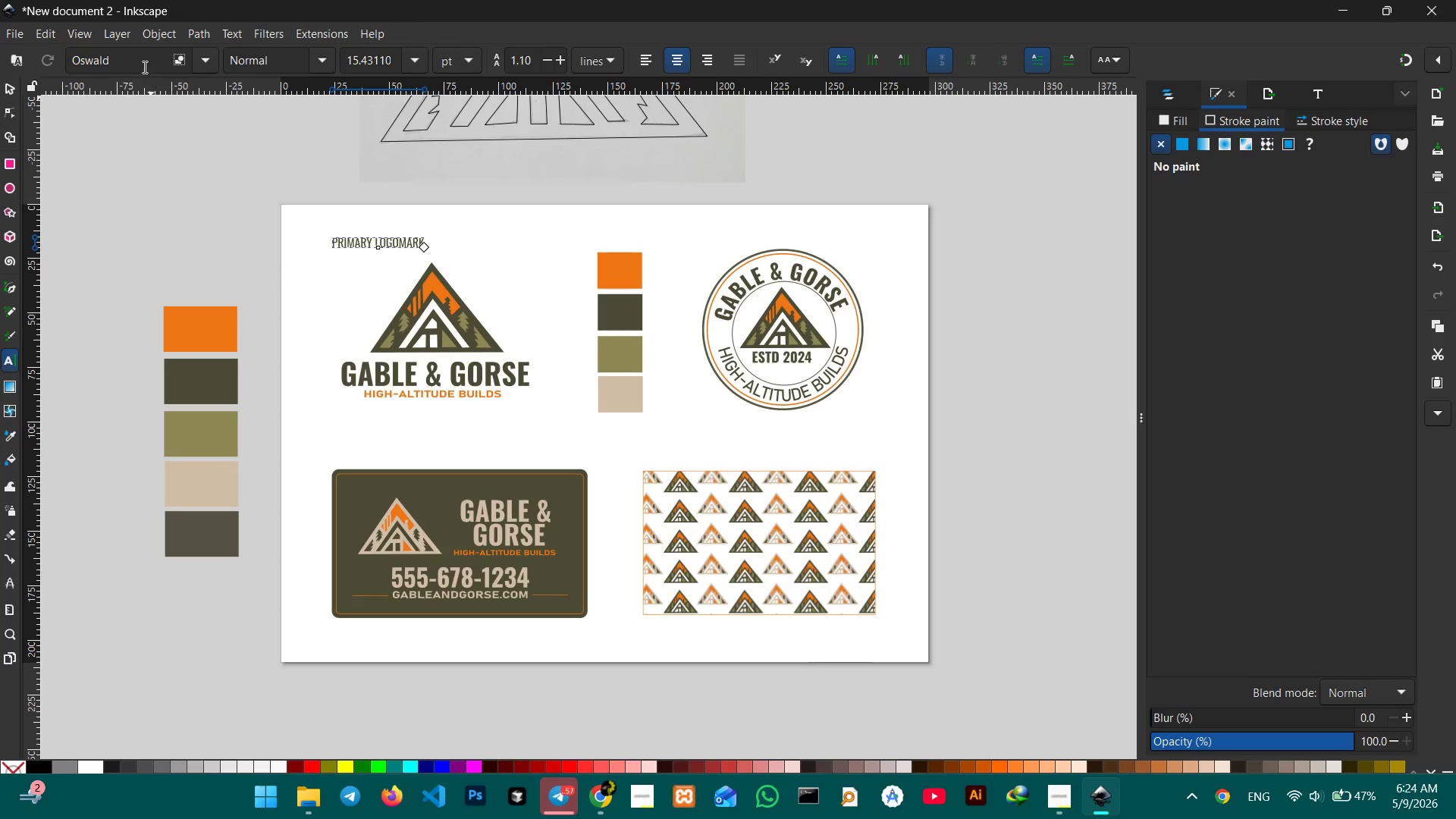 
left_click_drag(start_coordinate=[143, 64], to_coordinate=[17, 63])
 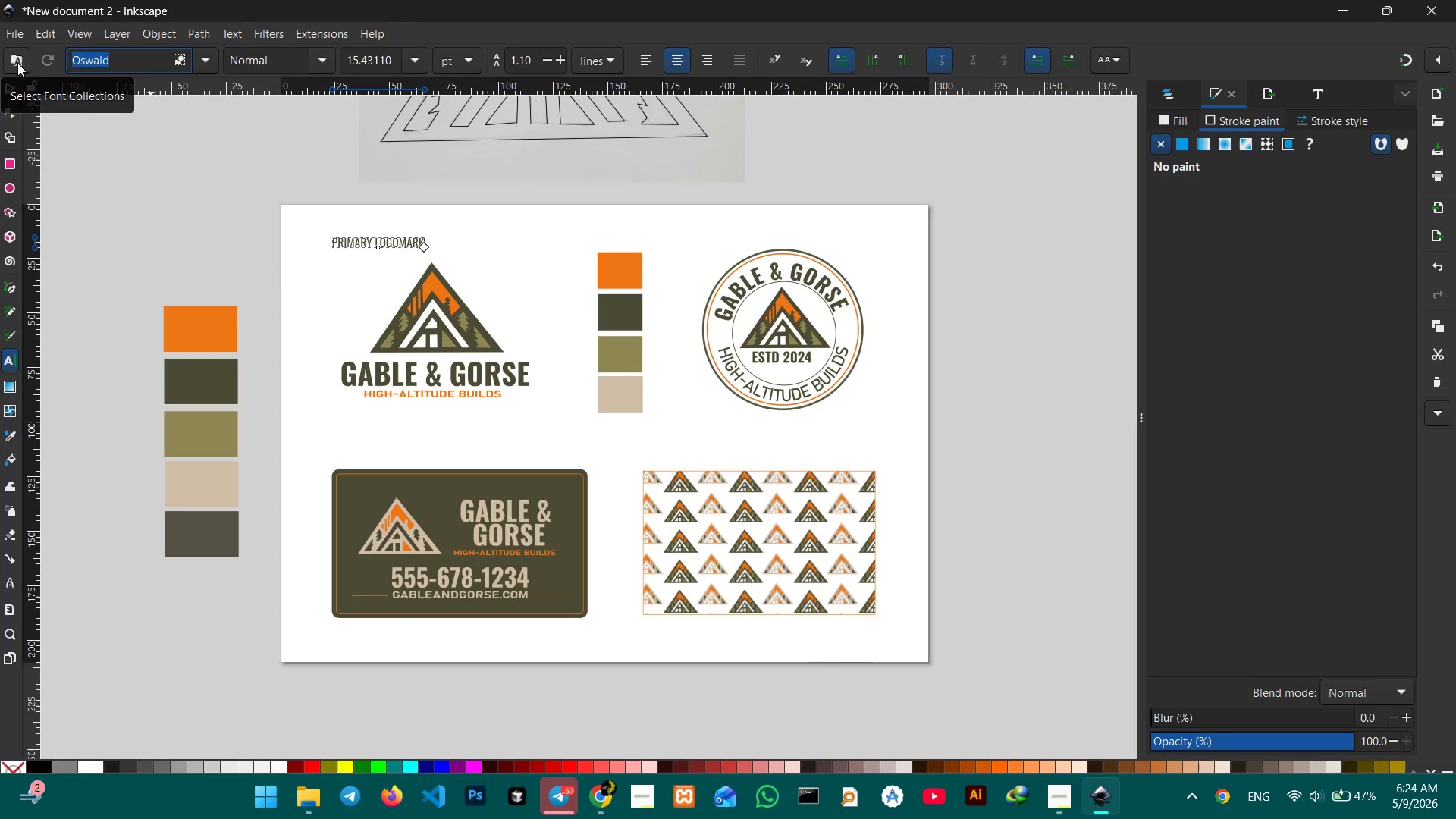 
type(BA)
 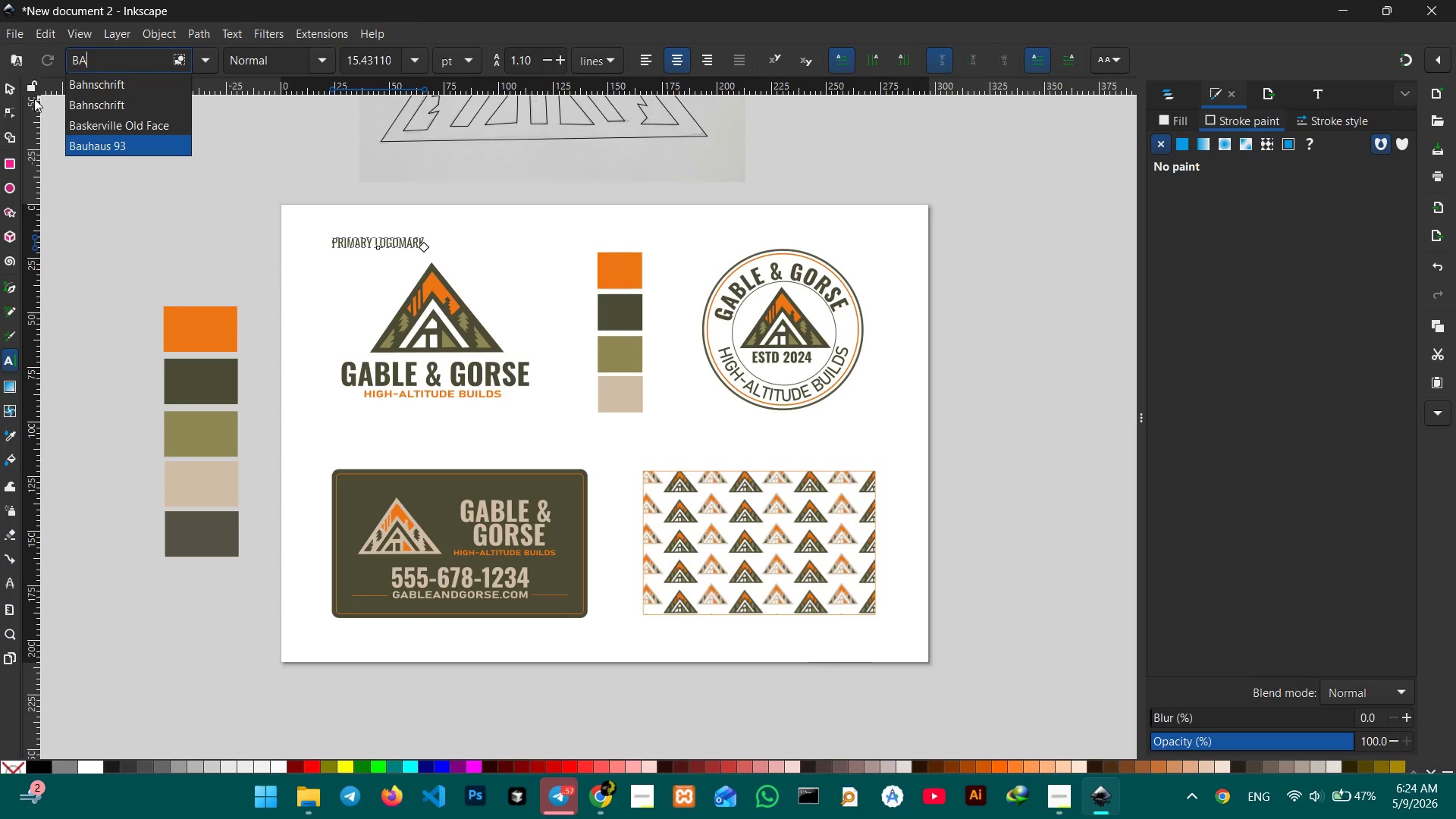 
left_click([90, 92])
 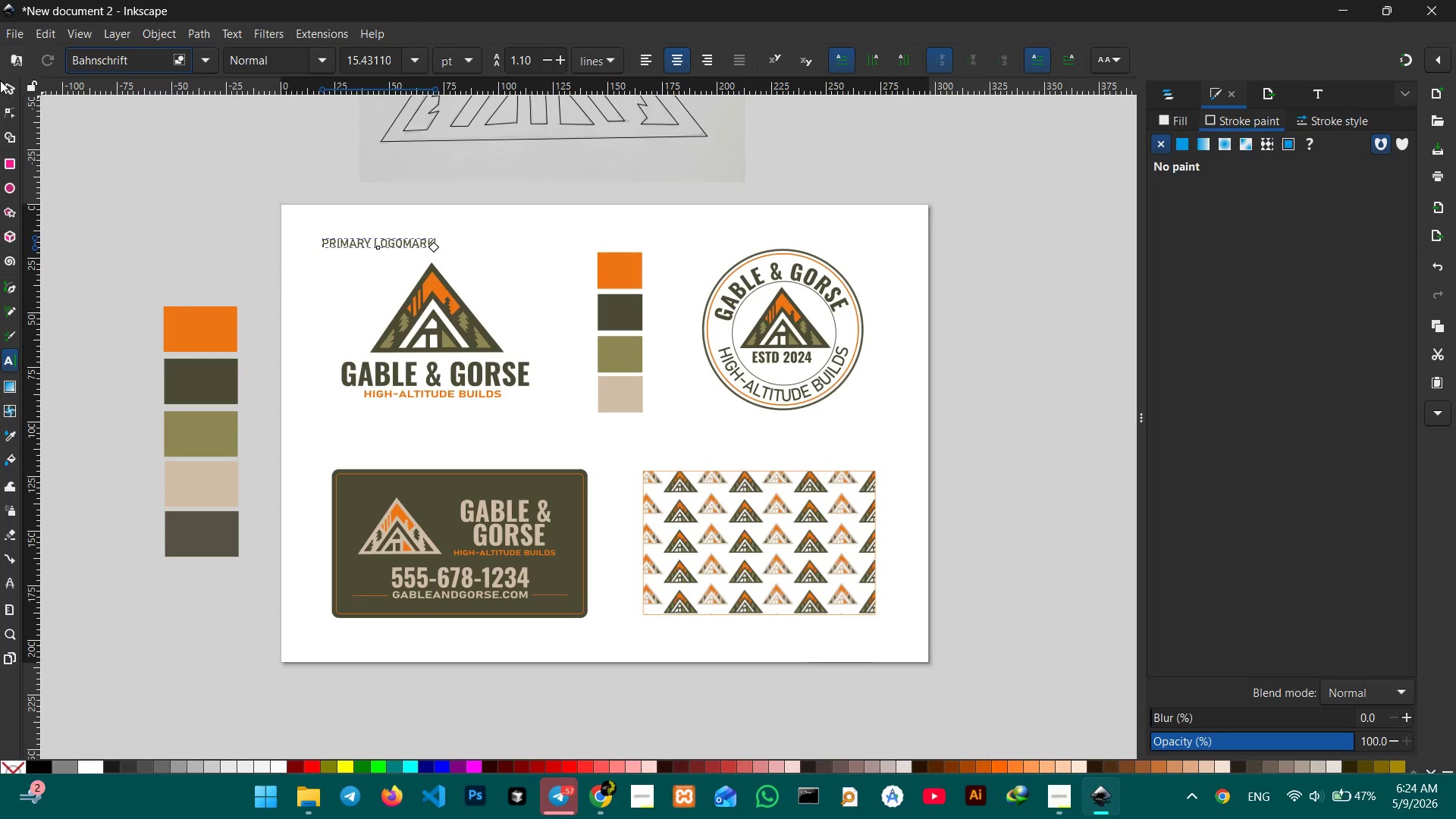 
left_click([7, 85])
 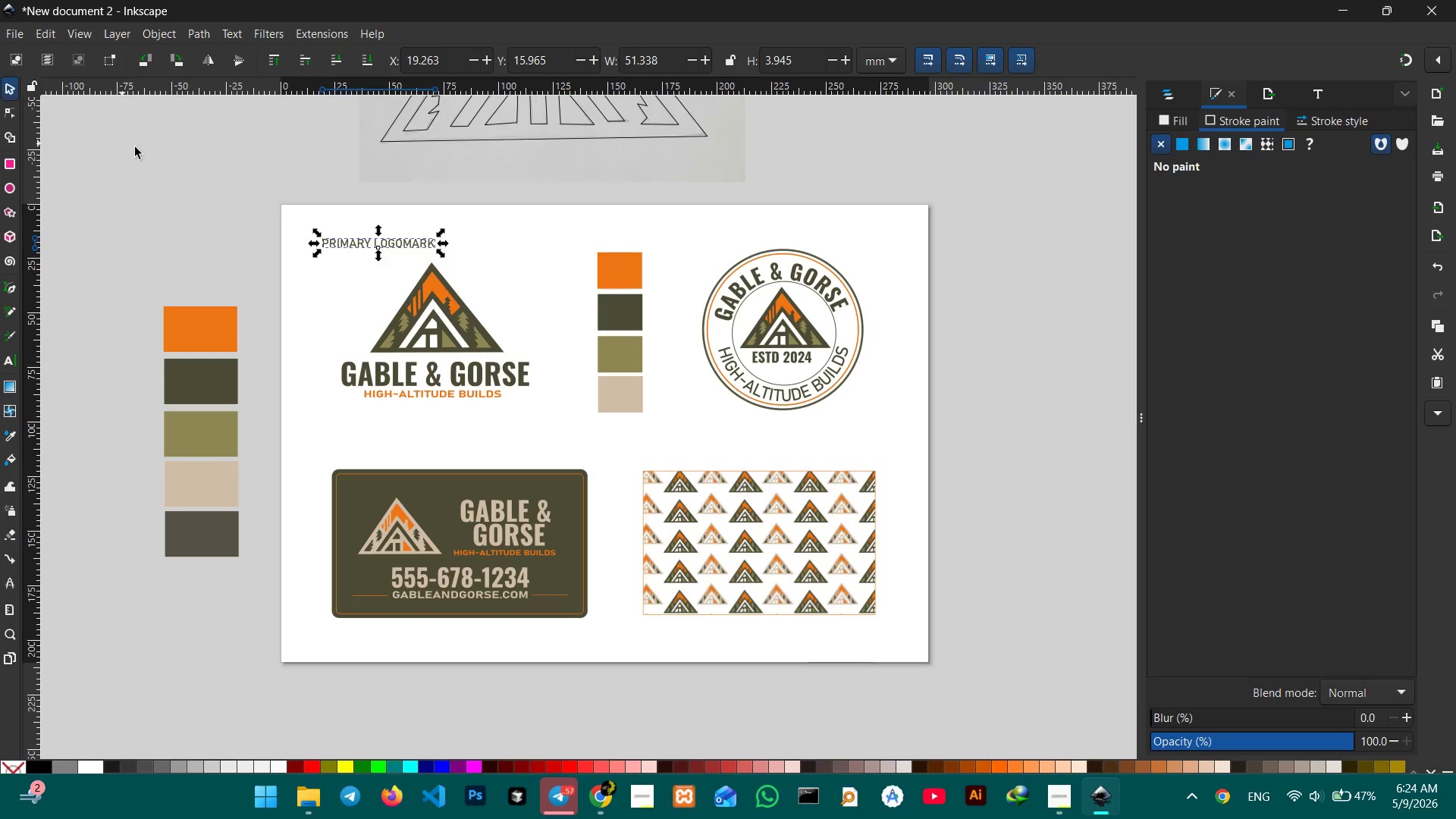 
double_click([135, 147])
 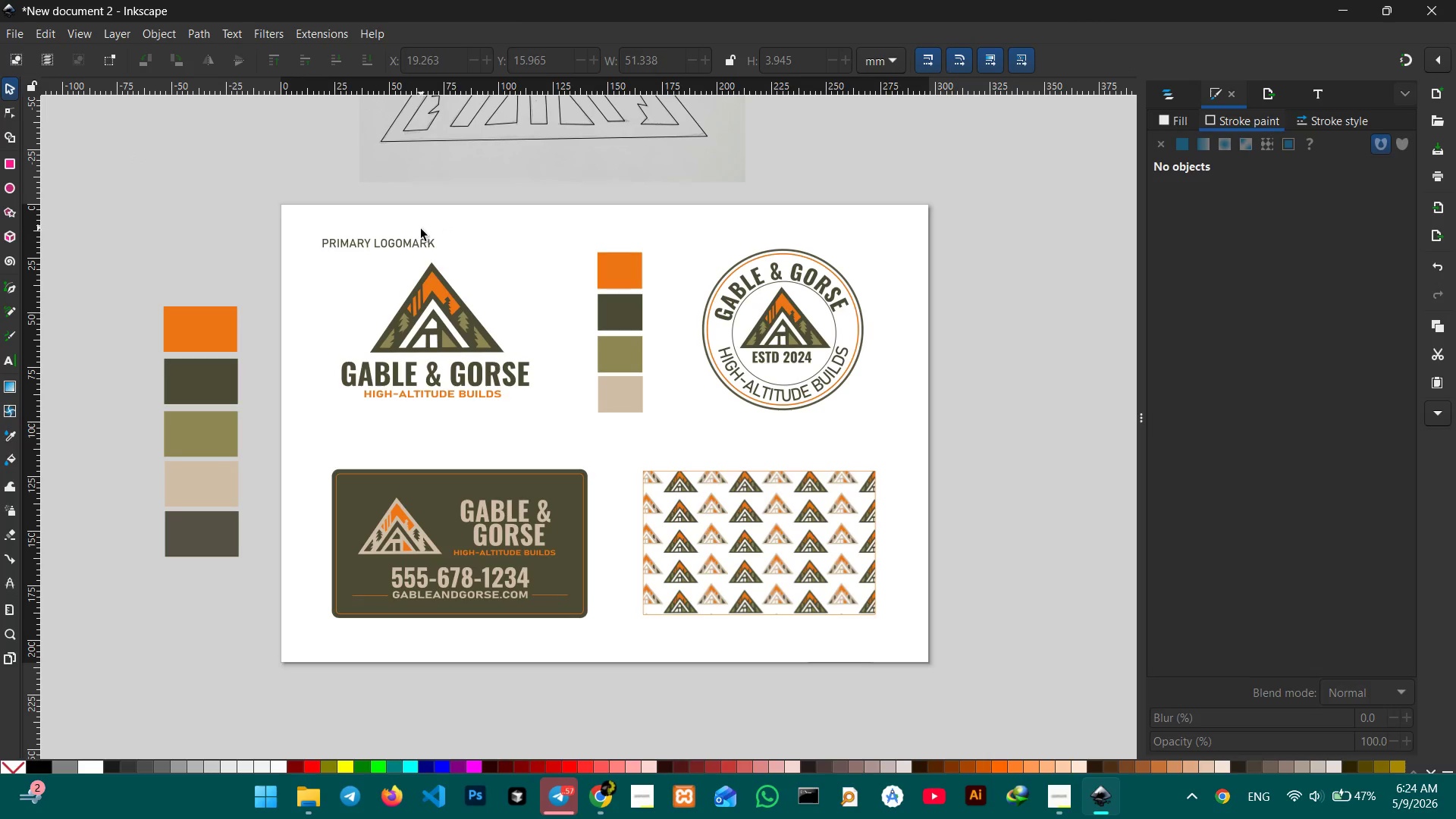 
left_click_drag(start_coordinate=[416, 242], to_coordinate=[418, 235])
 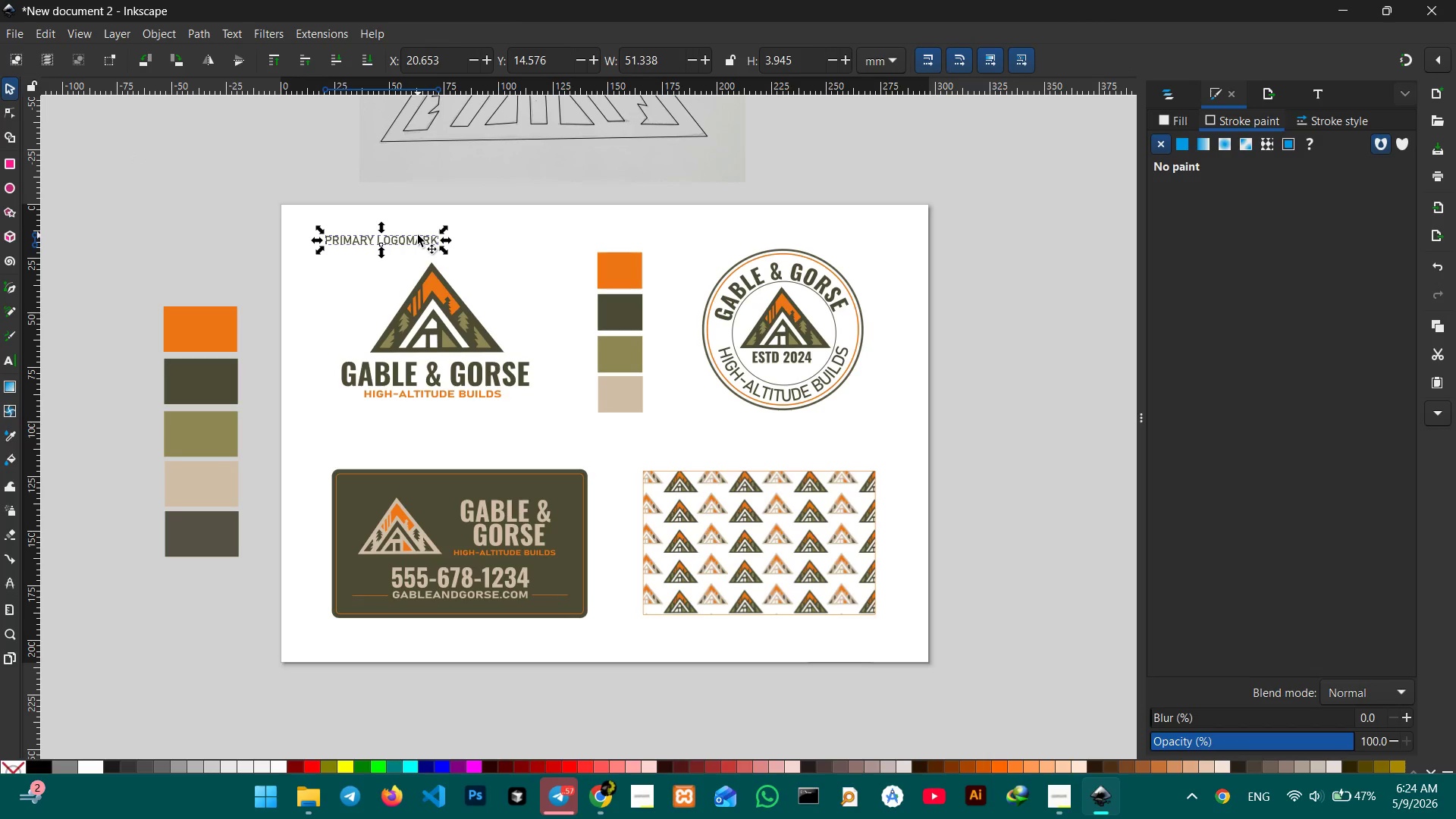 
key(Control+C)
 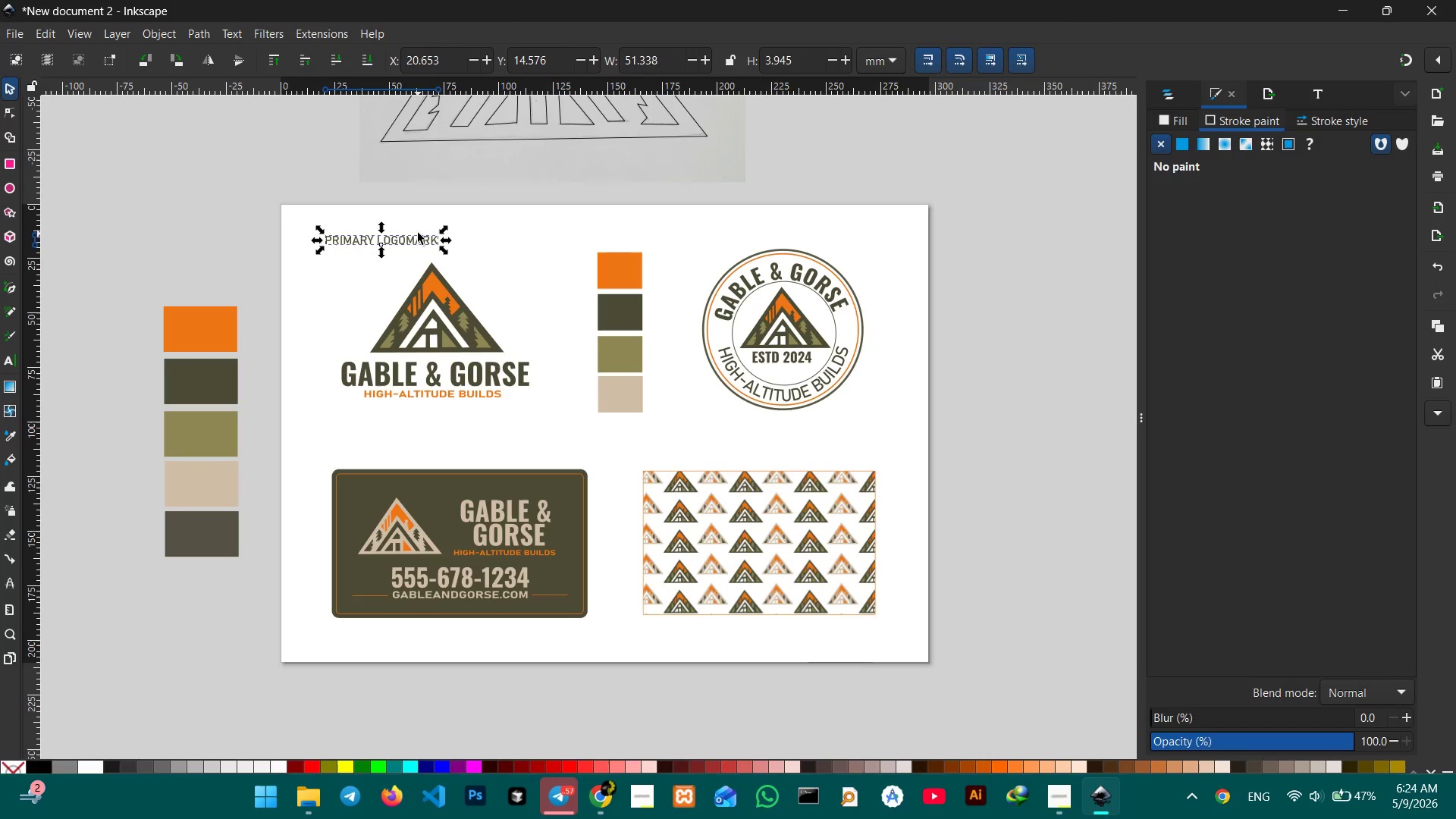 
key(Control+V)
 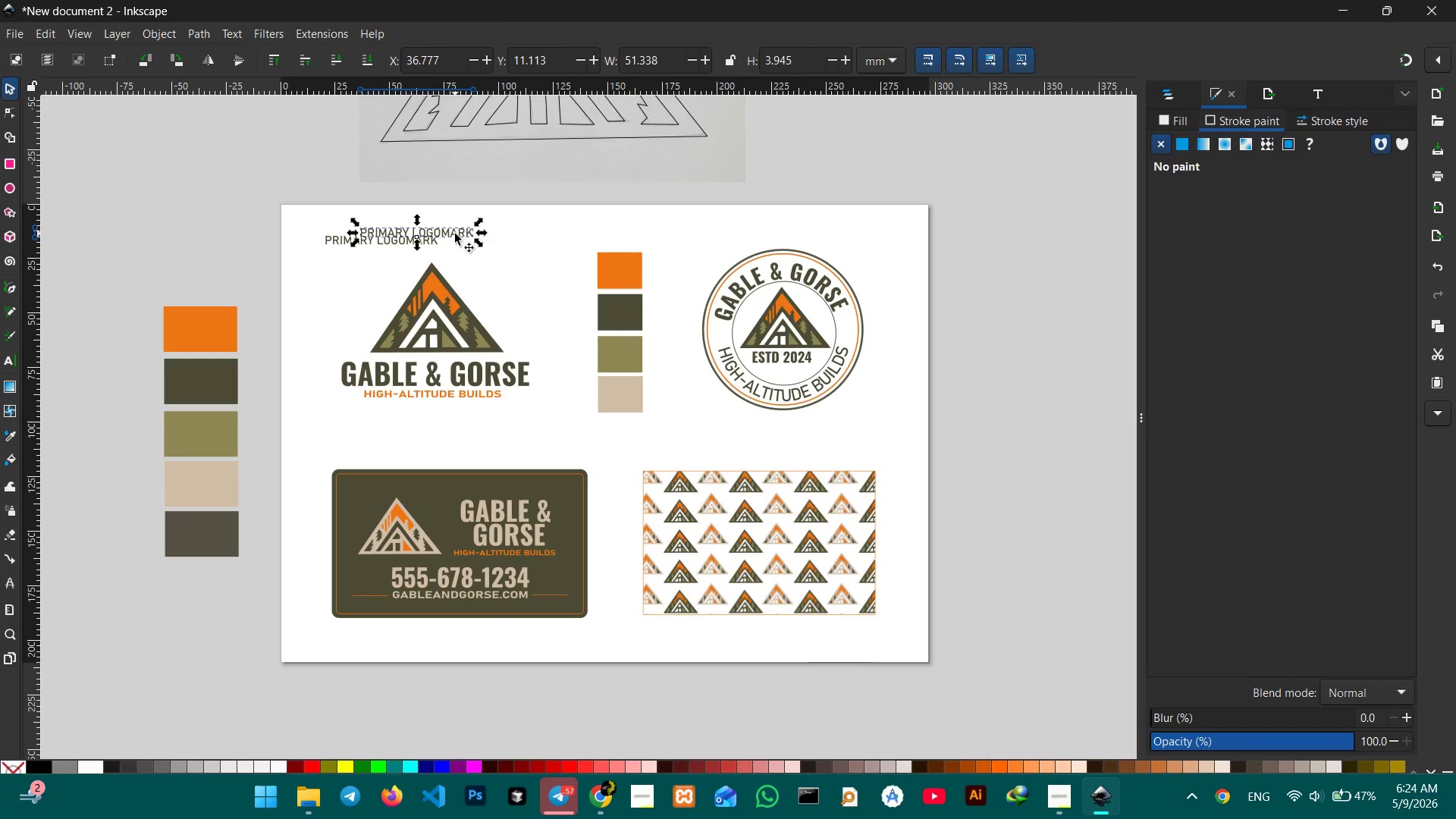 
left_click_drag(start_coordinate=[462, 230], to_coordinate=[428, 436])
 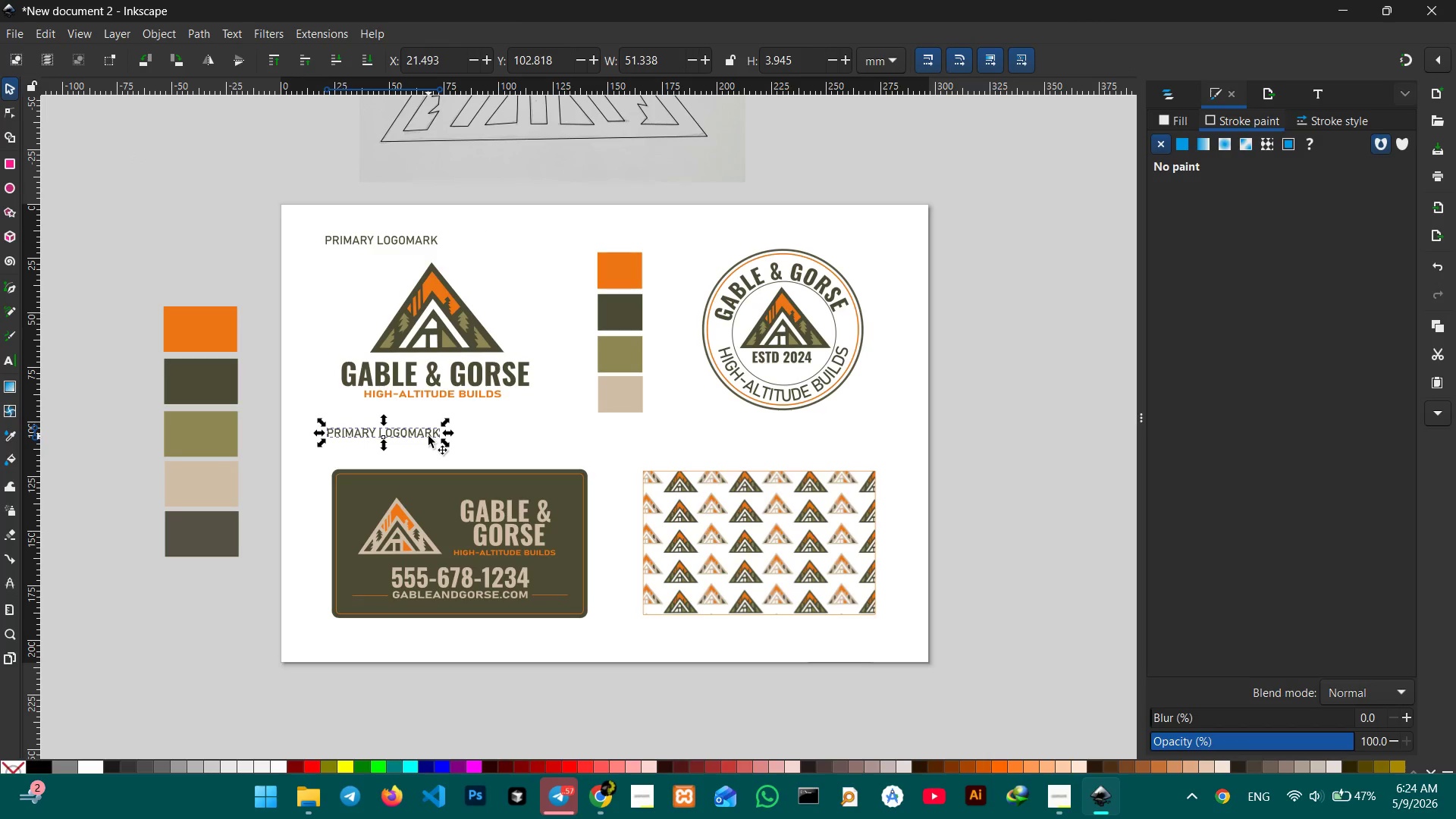 
key(Control+C)
 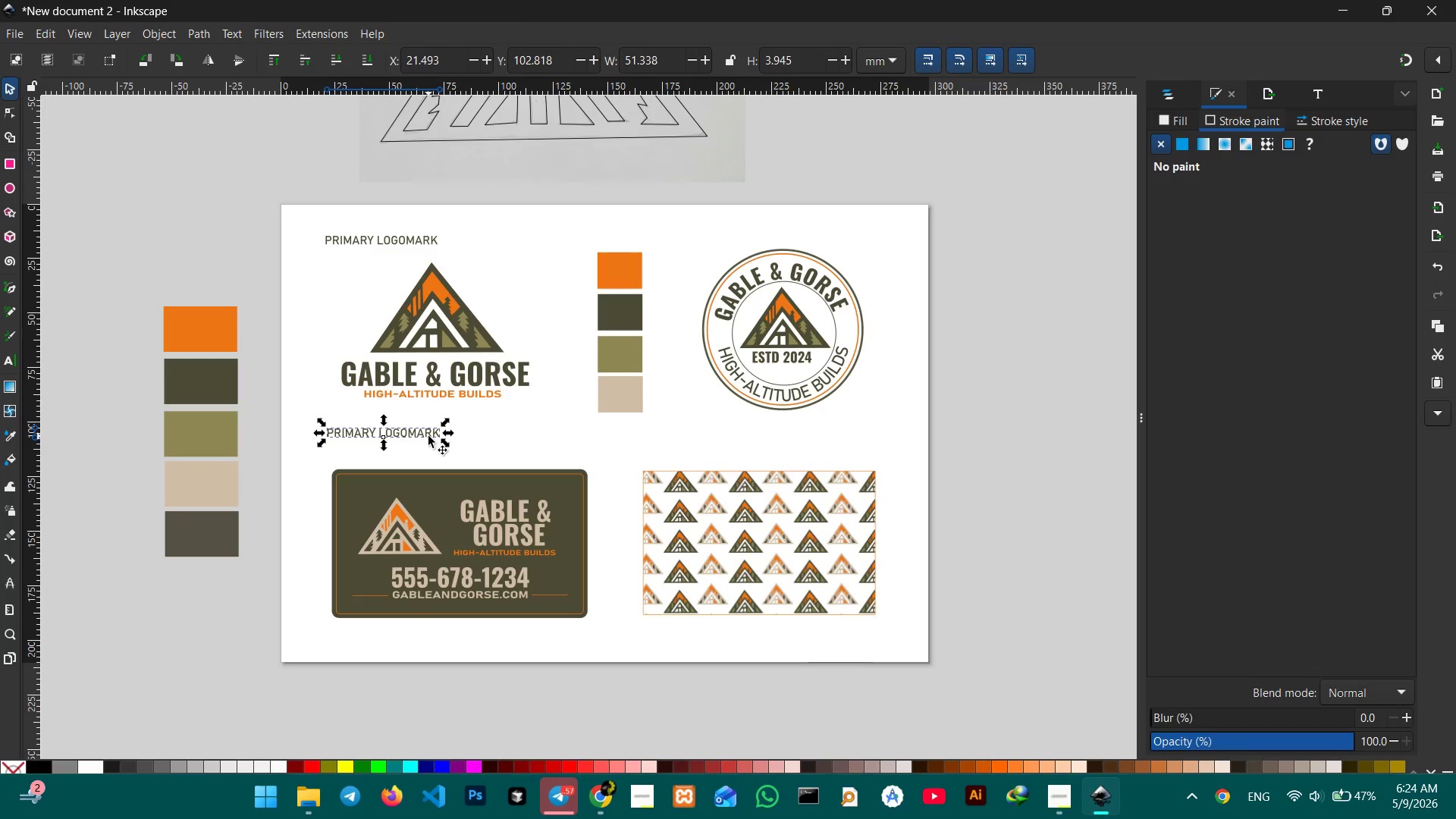 
key(Control+V)
 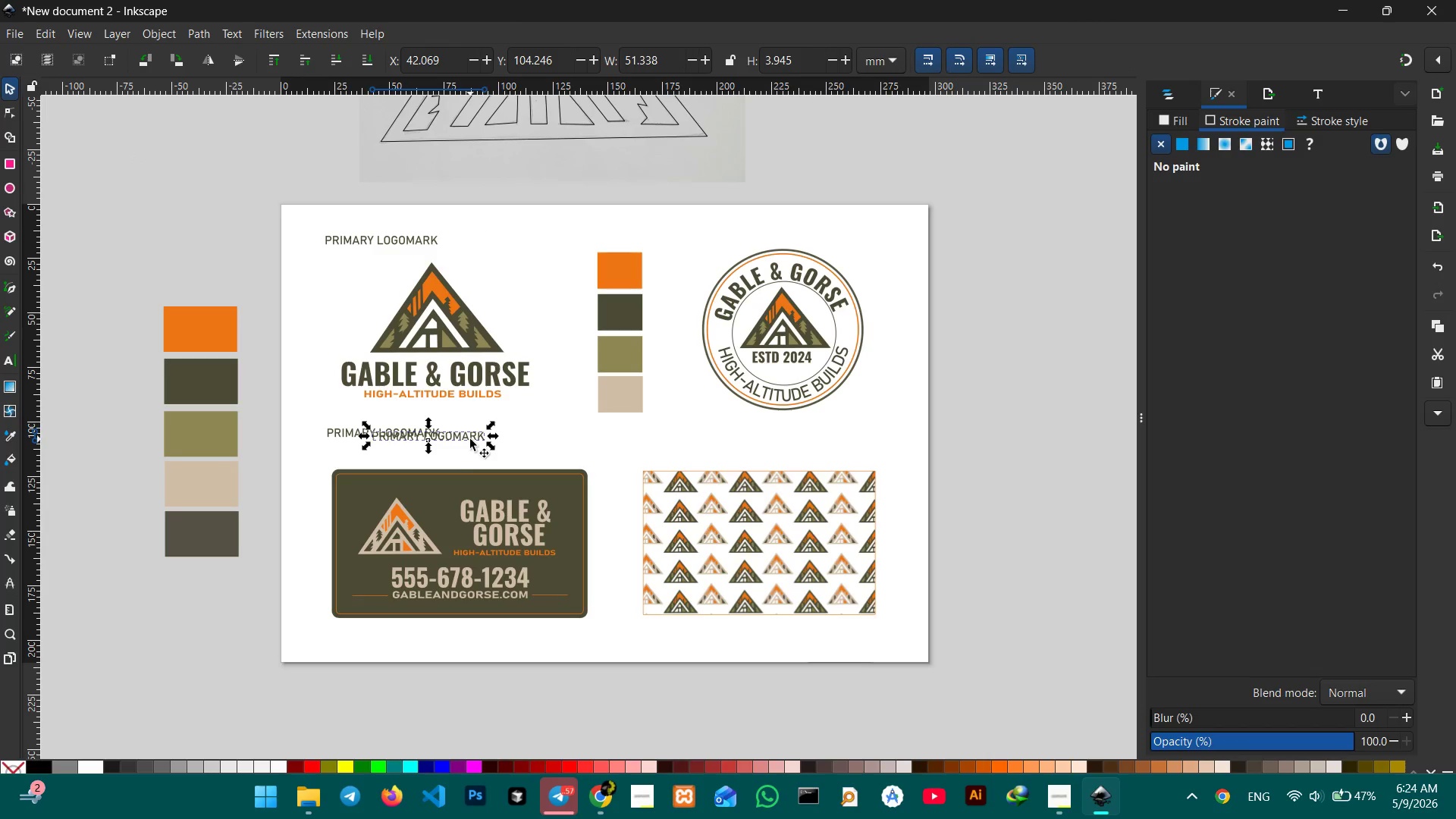 
left_click_drag(start_coordinate=[466, 437], to_coordinate=[660, 234])
 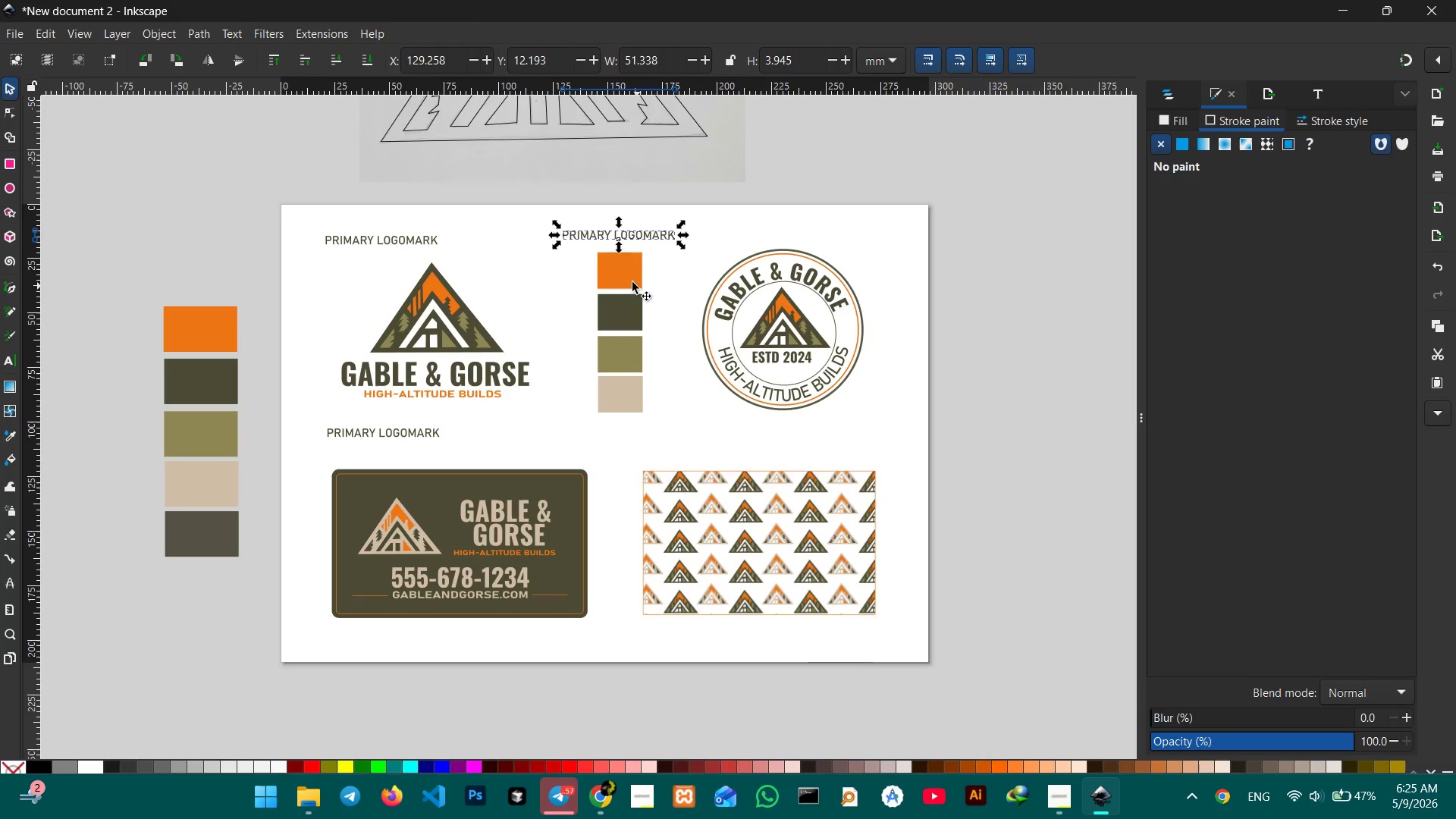 
left_click([623, 277])
 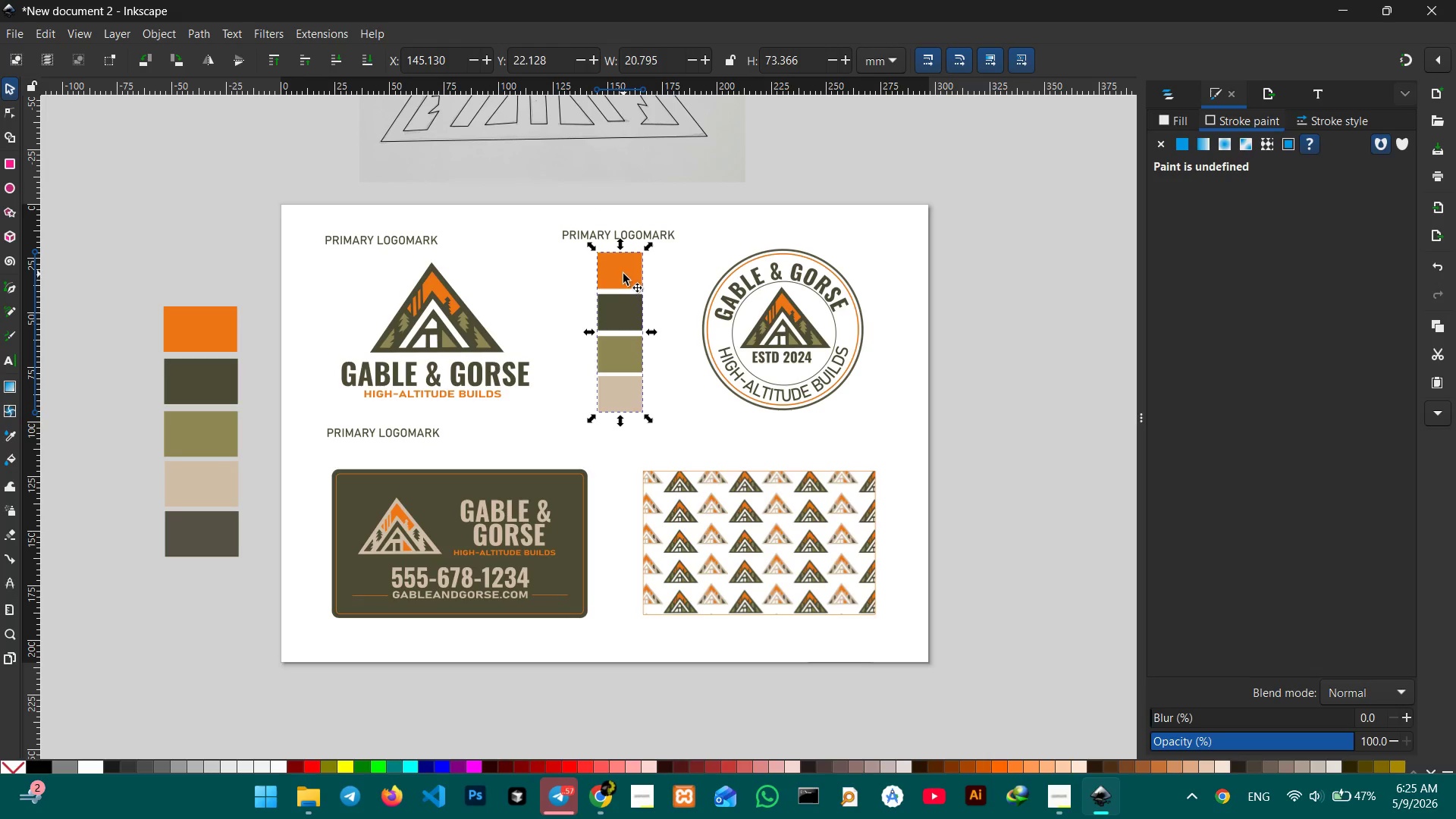 
left_click_drag(start_coordinate=[623, 274], to_coordinate=[623, 294])
 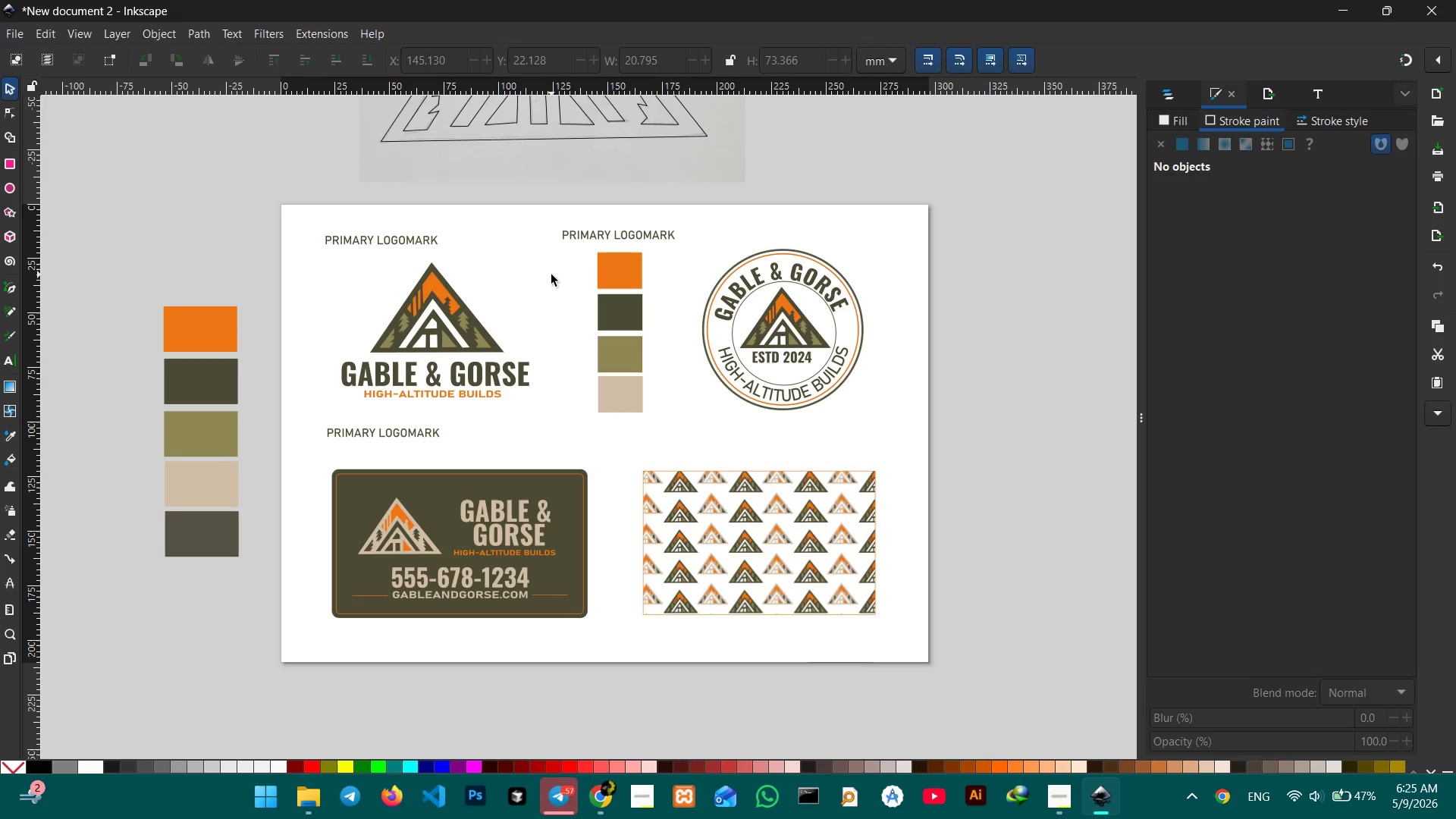 
double_click([551, 275])
 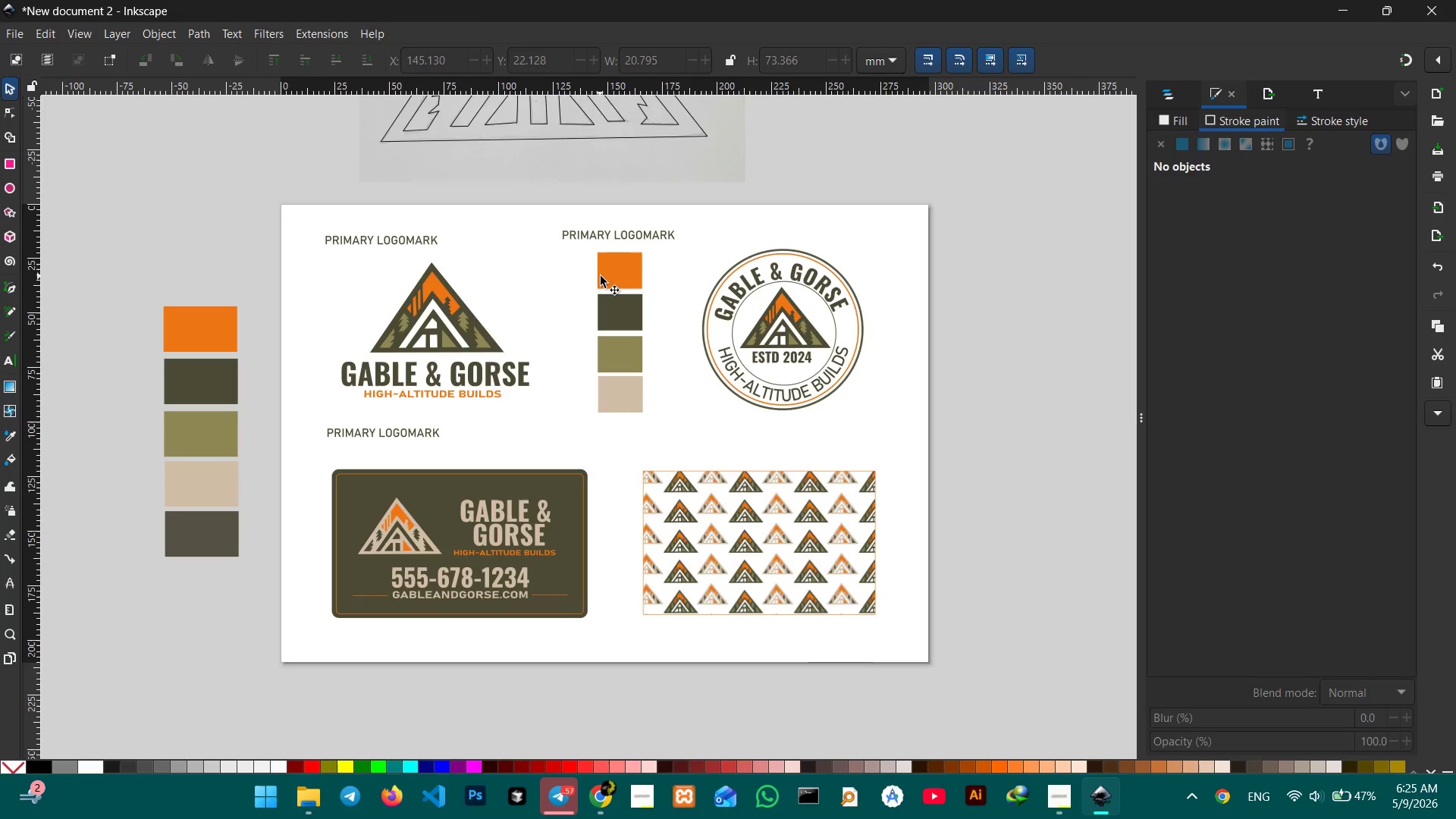 
triple_click([601, 276])
 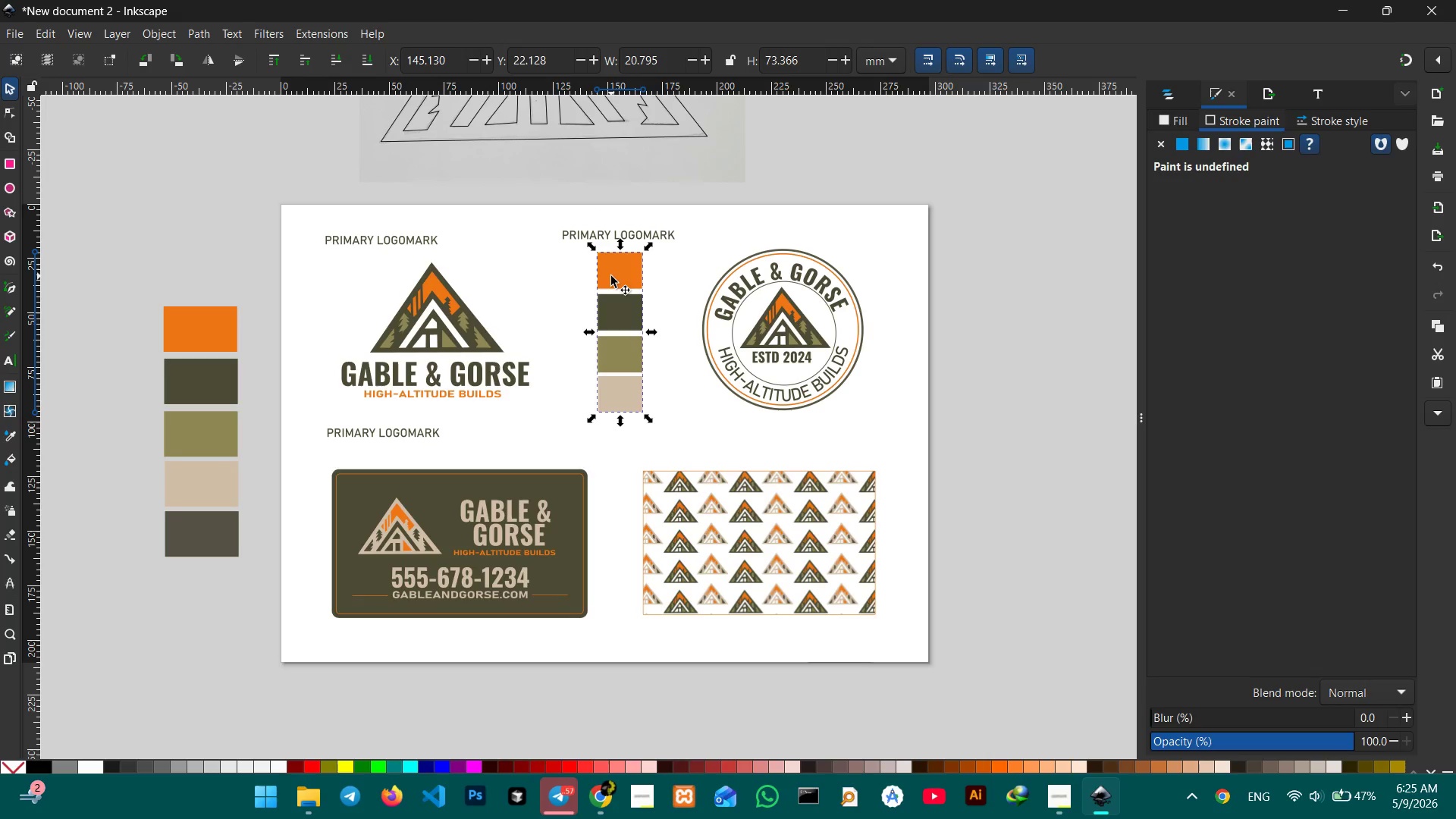 
left_click_drag(start_coordinate=[611, 276], to_coordinate=[613, 297])
 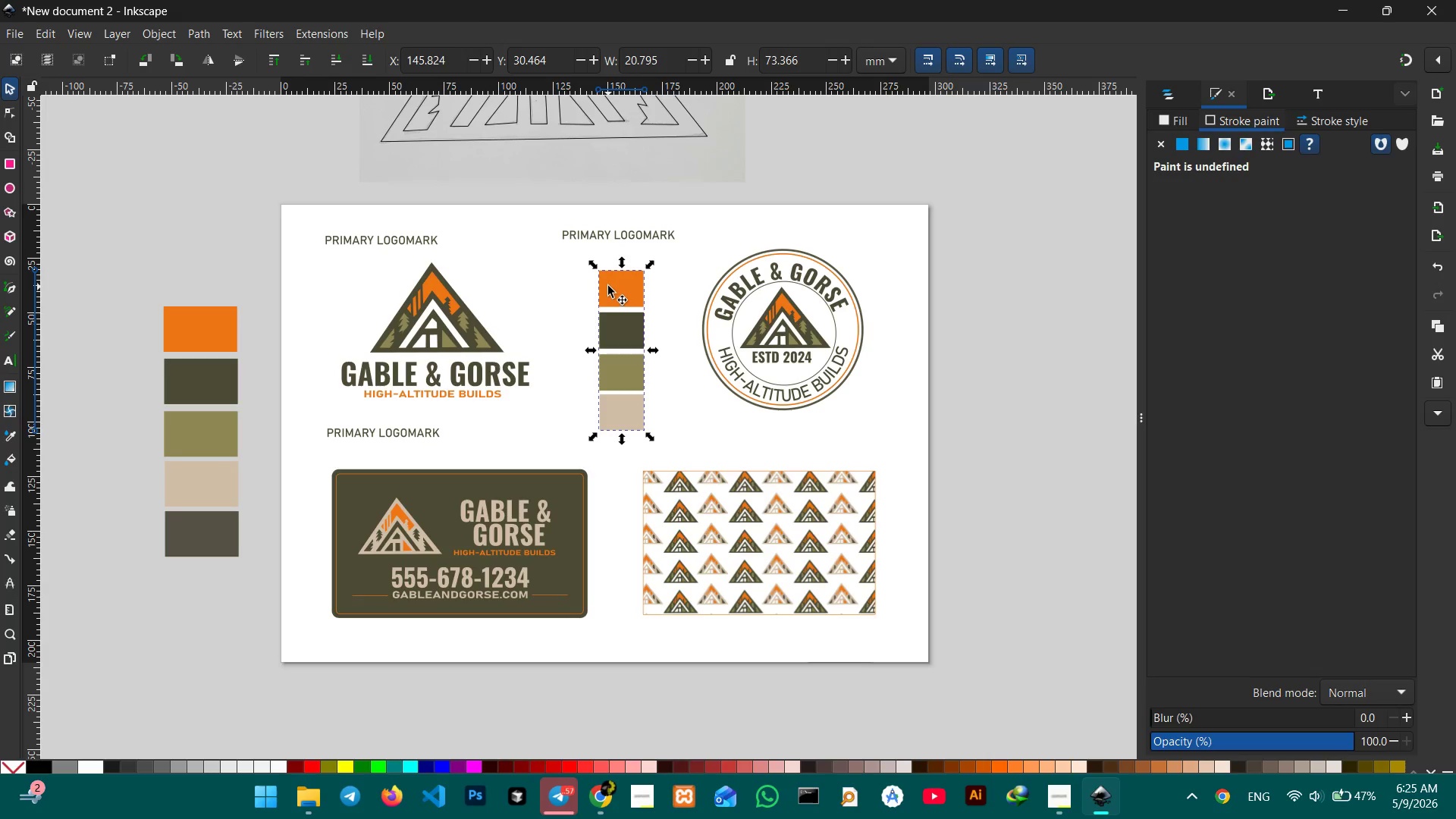 
left_click([623, 232])
 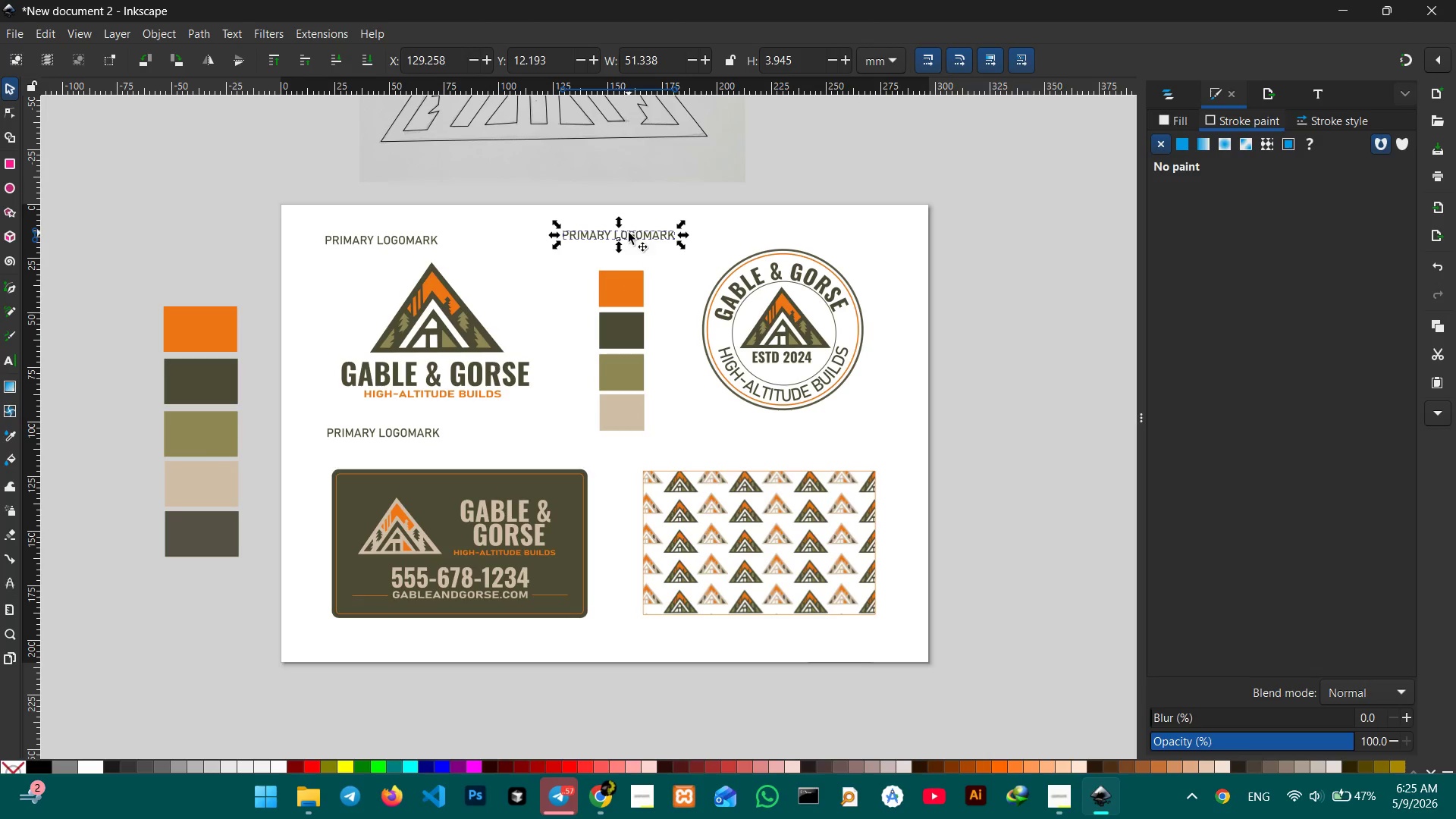 
left_click_drag(start_coordinate=[630, 233], to_coordinate=[630, 239])
 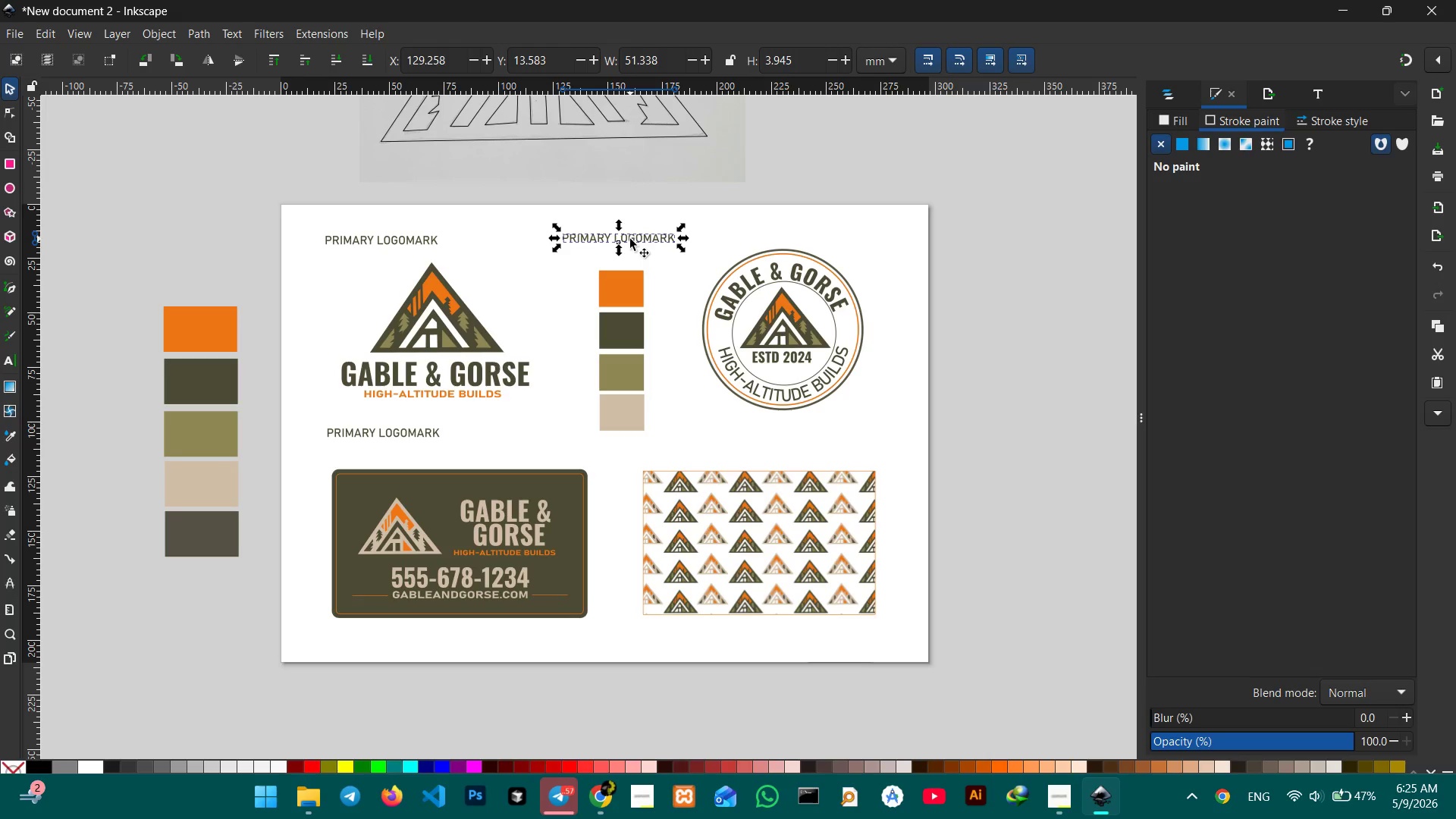 
key(Control+V)
 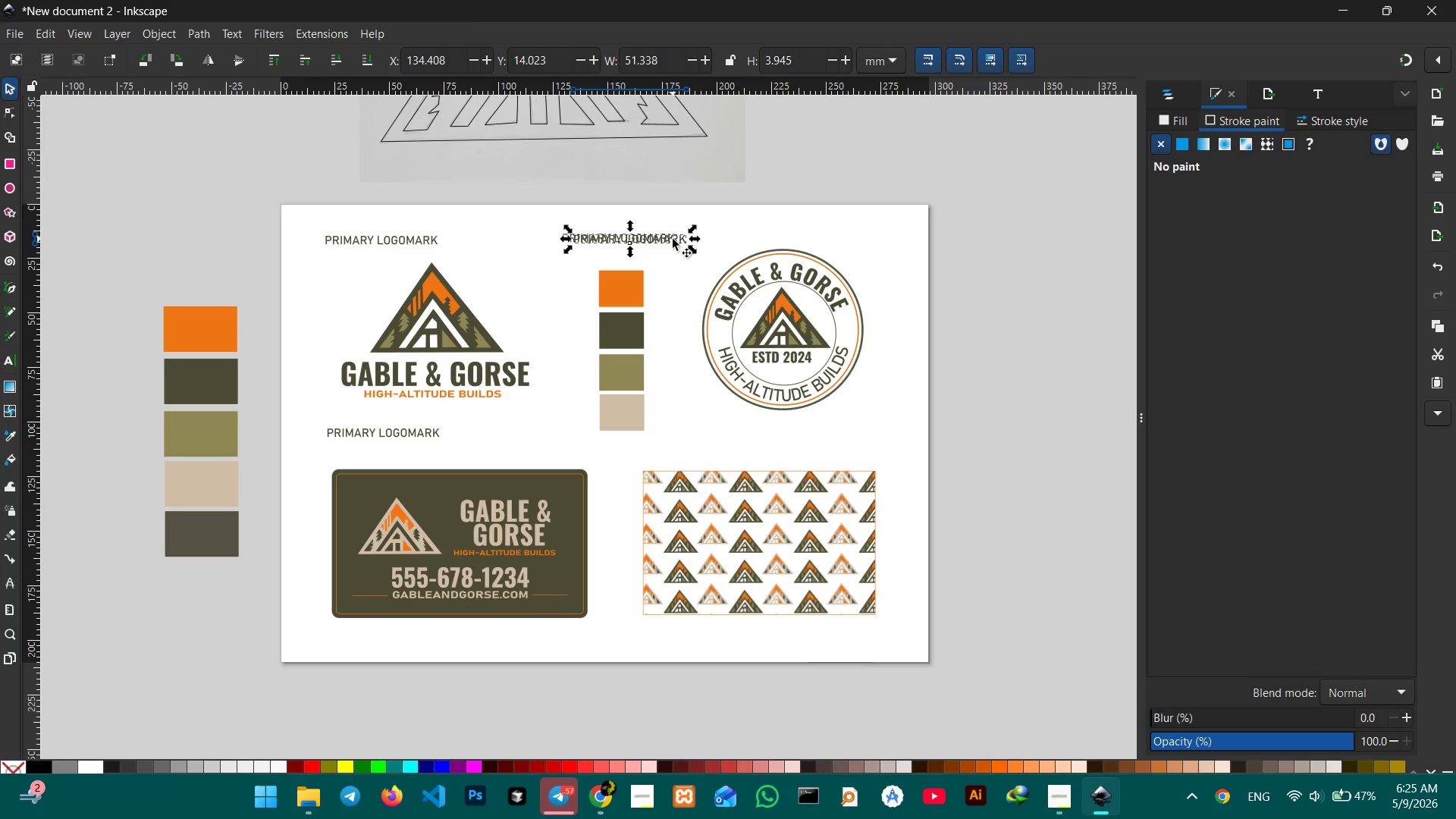 
left_click_drag(start_coordinate=[673, 239], to_coordinate=[844, 238])
 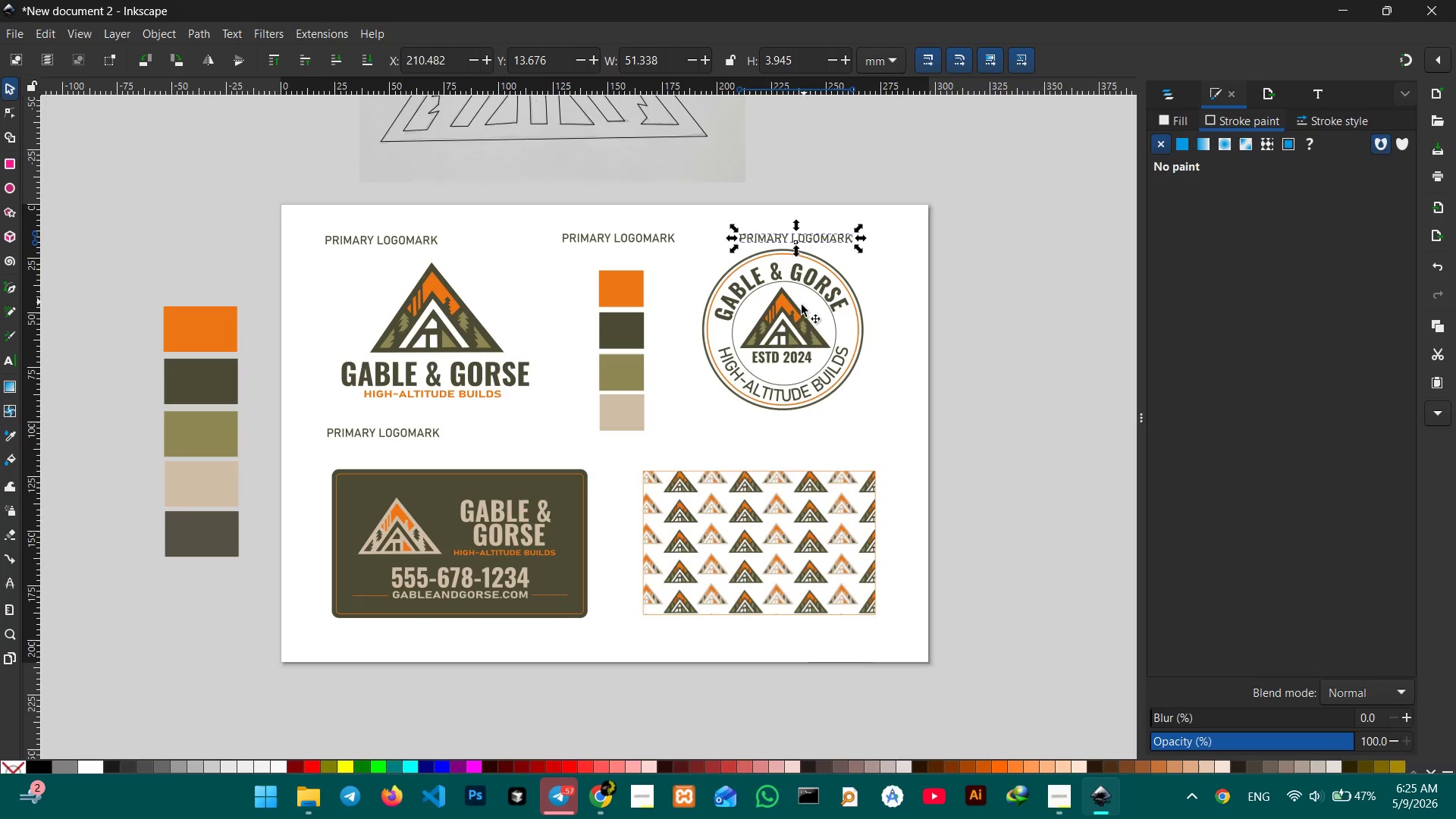 
left_click([796, 316])
 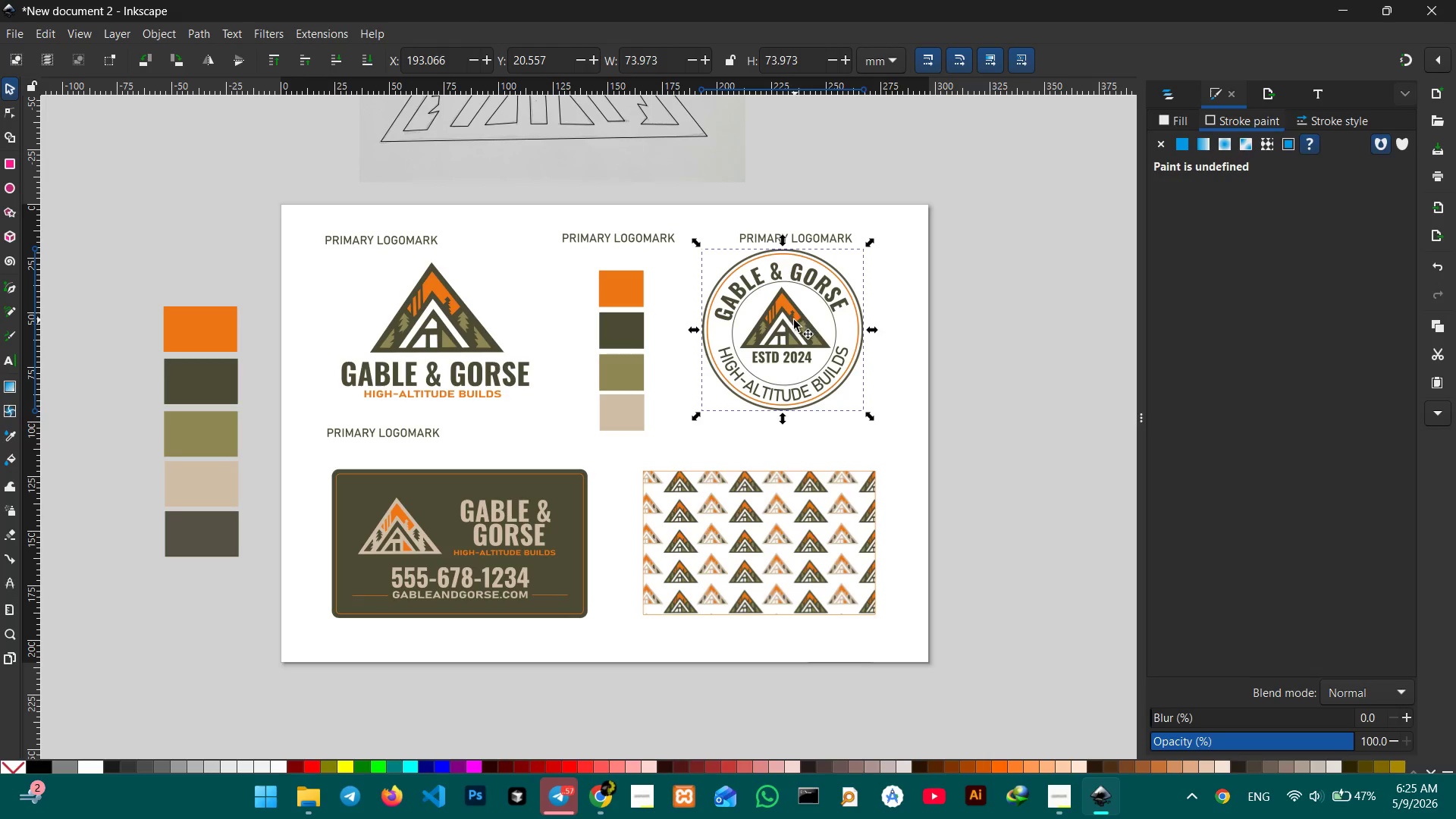 
left_click_drag(start_coordinate=[789, 313], to_coordinate=[805, 334])
 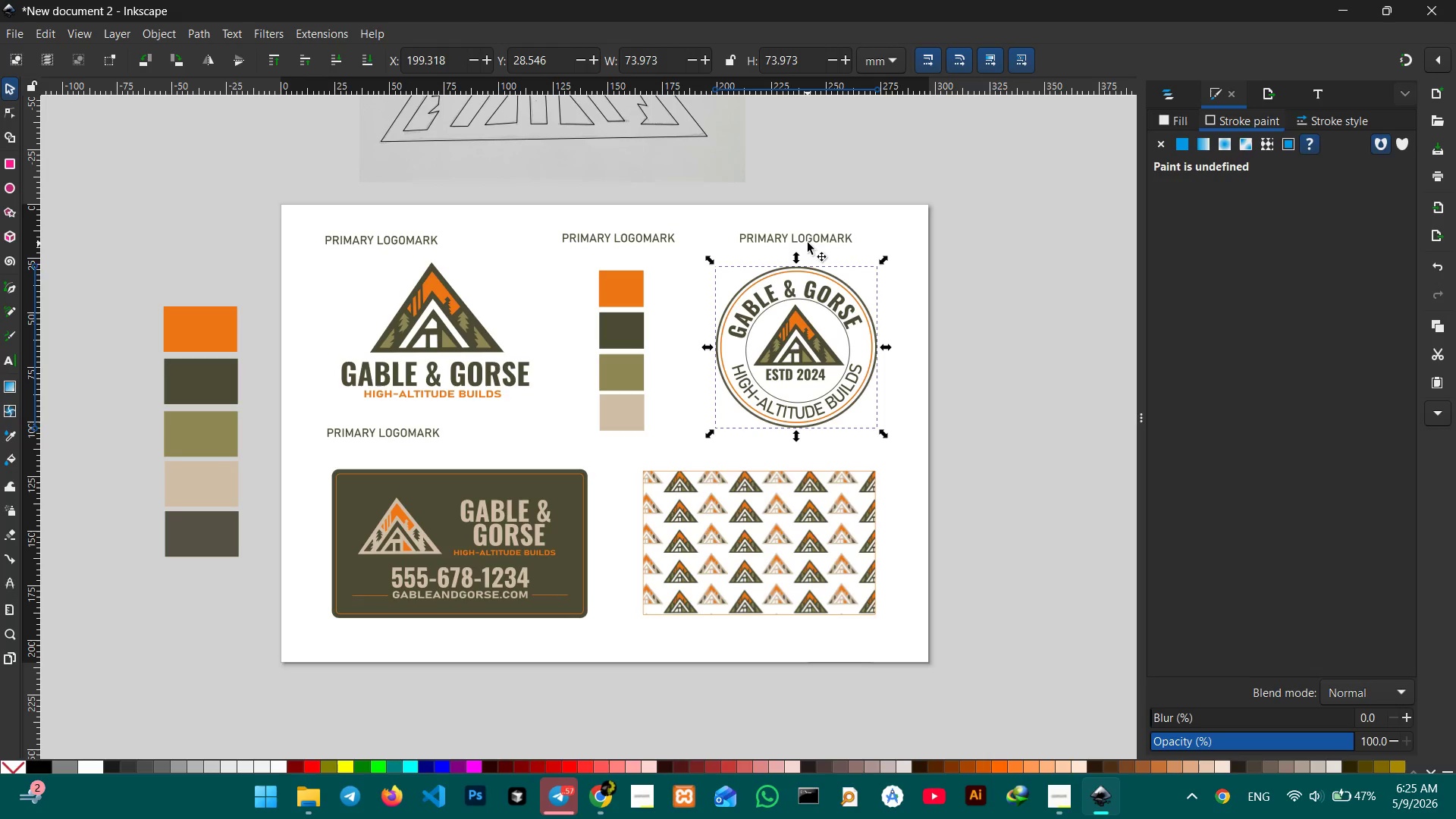 
left_click([808, 243])
 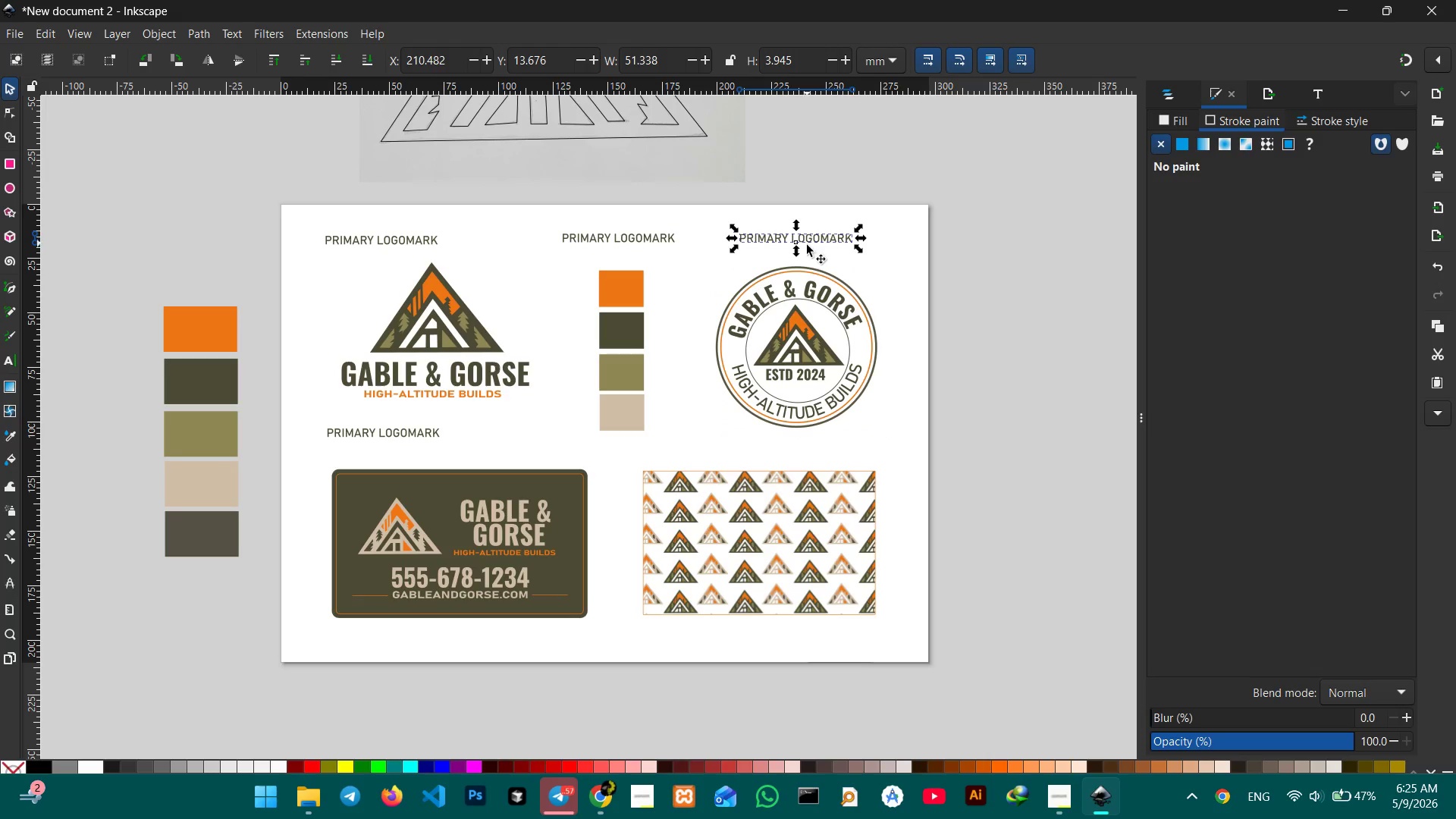 
key(Control+V)
 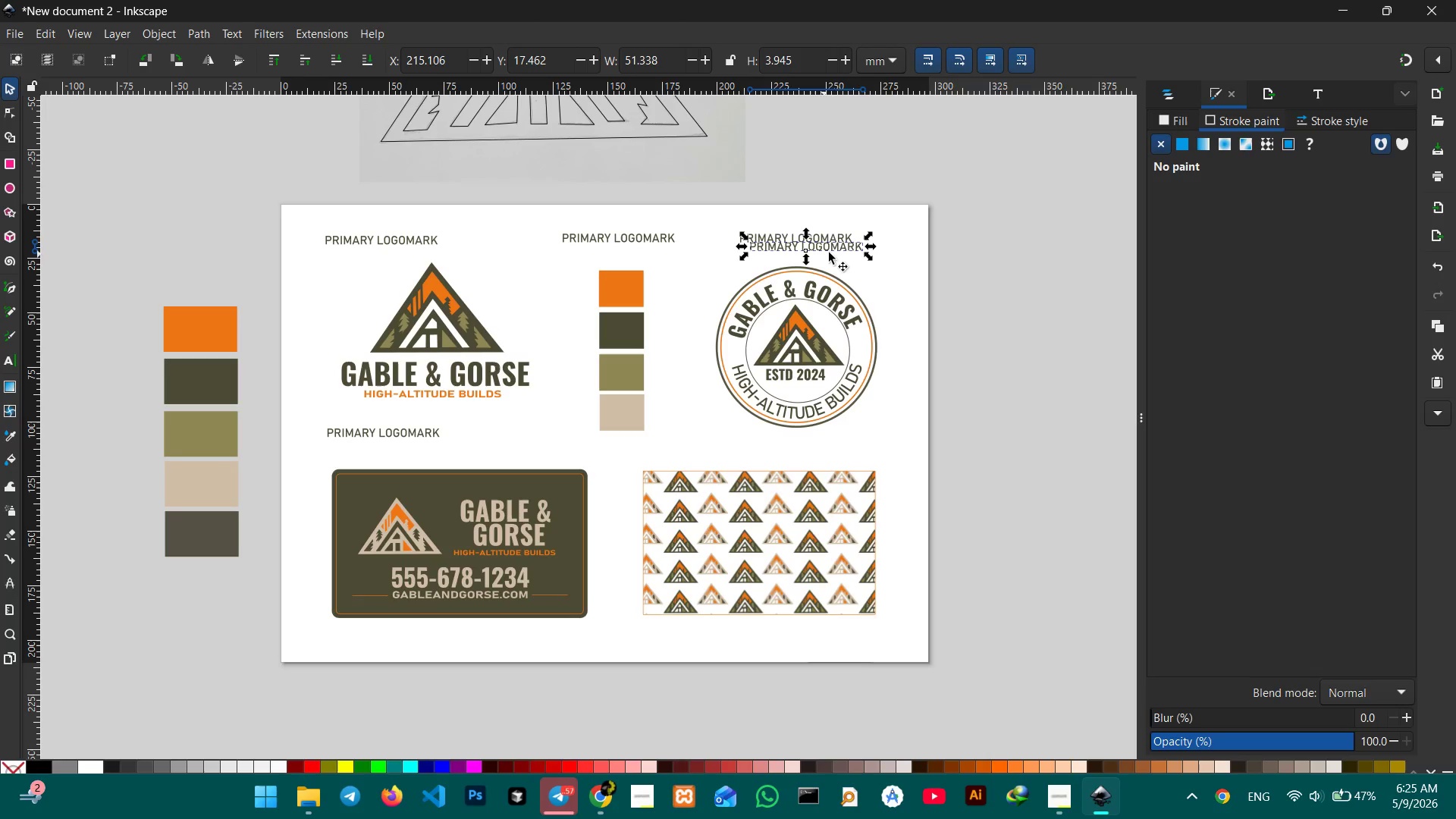 
left_click_drag(start_coordinate=[836, 249], to_coordinate=[799, 461])
 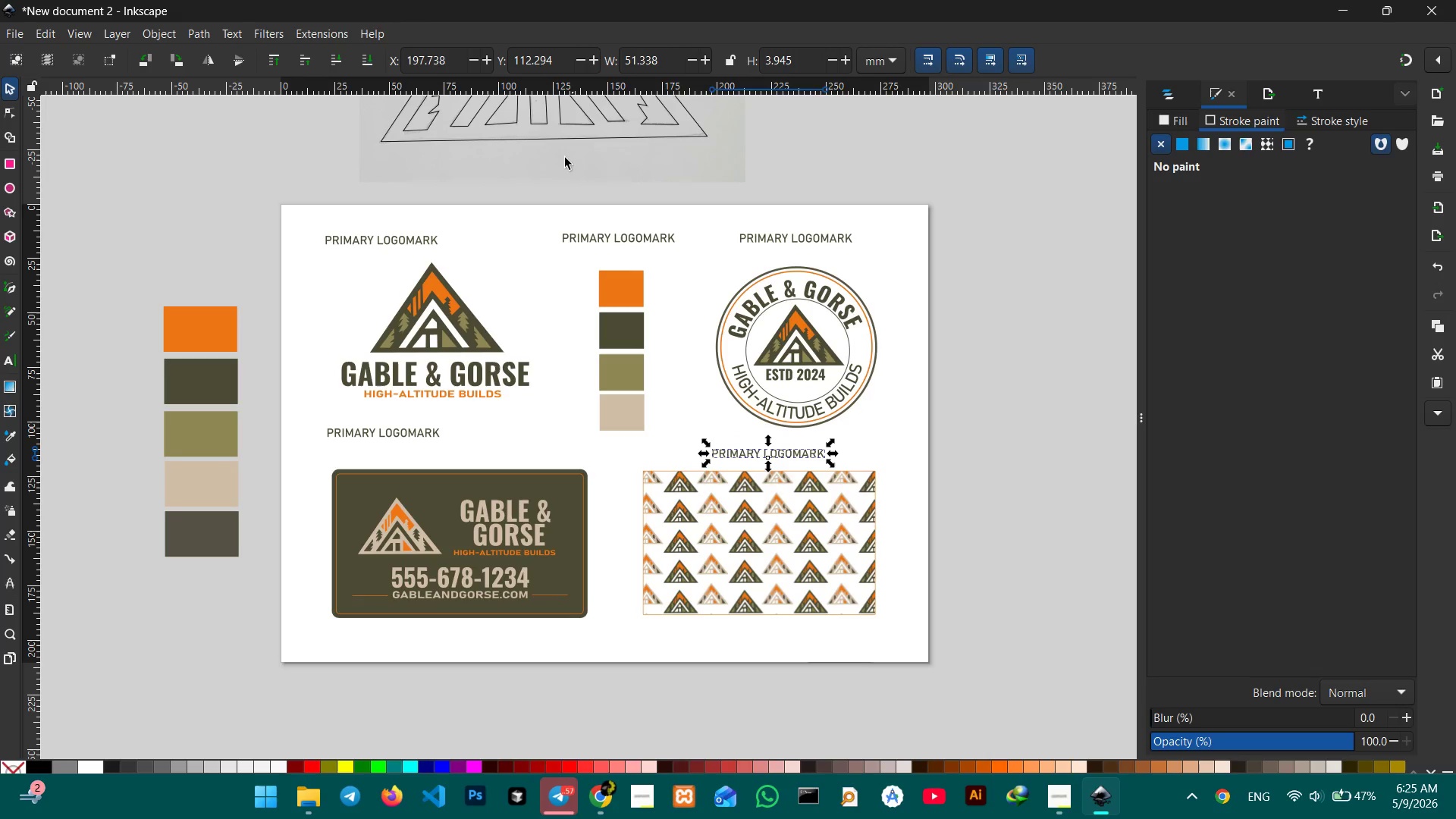 
left_click([620, 246])
 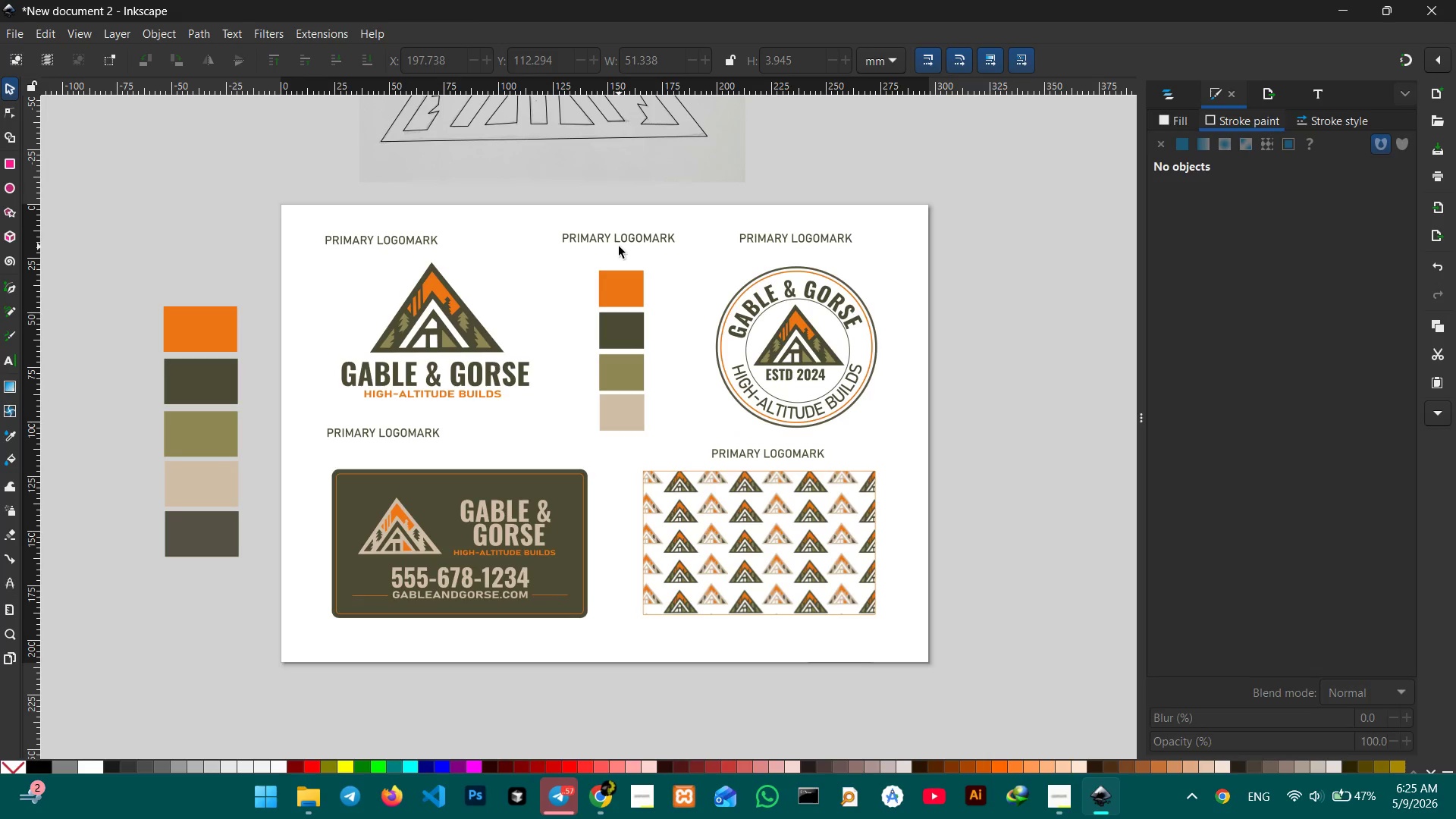 
hold_key(key=ControlLeft, duration=0.33)
scroll: coordinate [619, 246], scroll_direction: up, amount: 2.0
 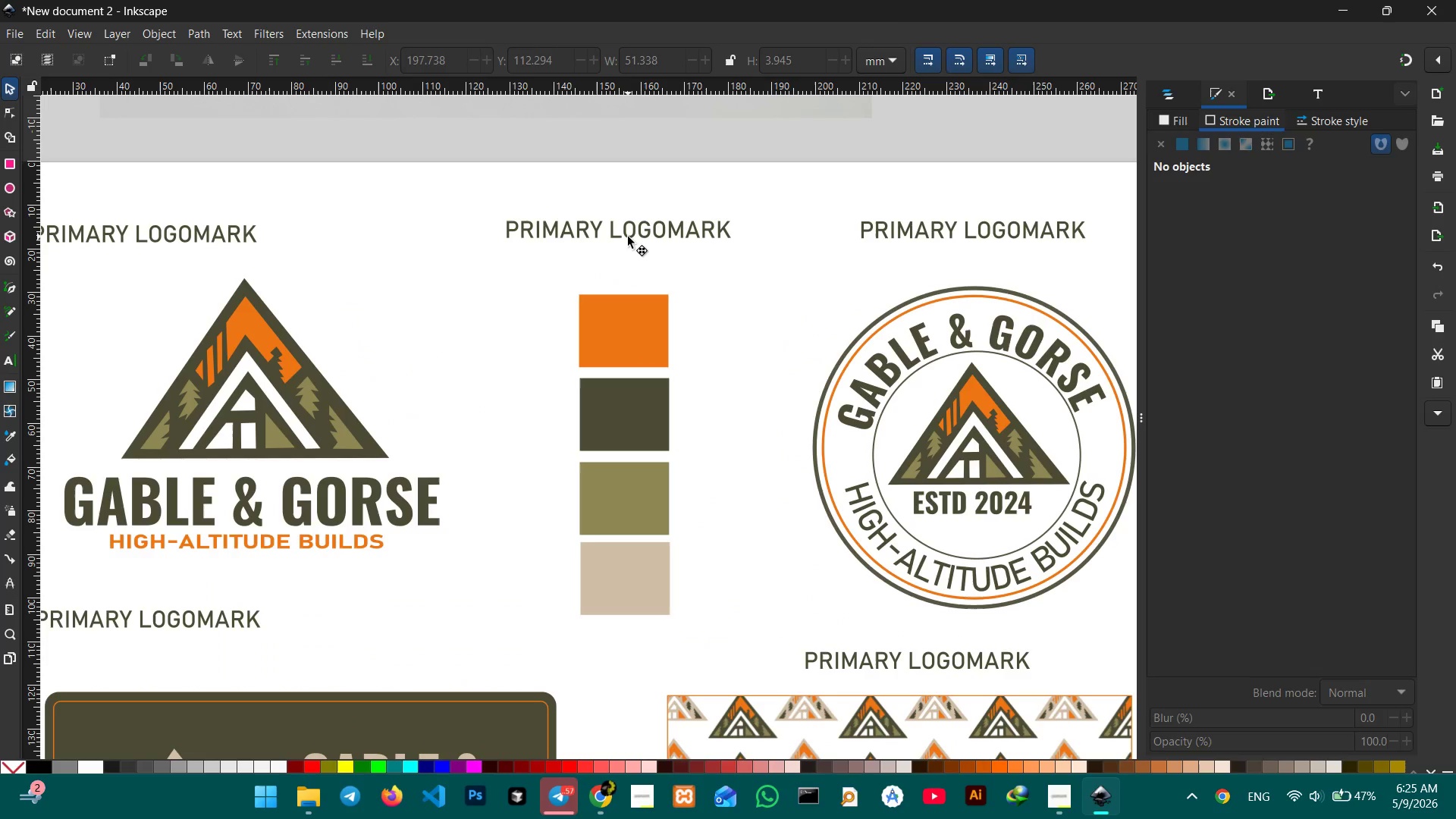 
double_click([628, 237])
 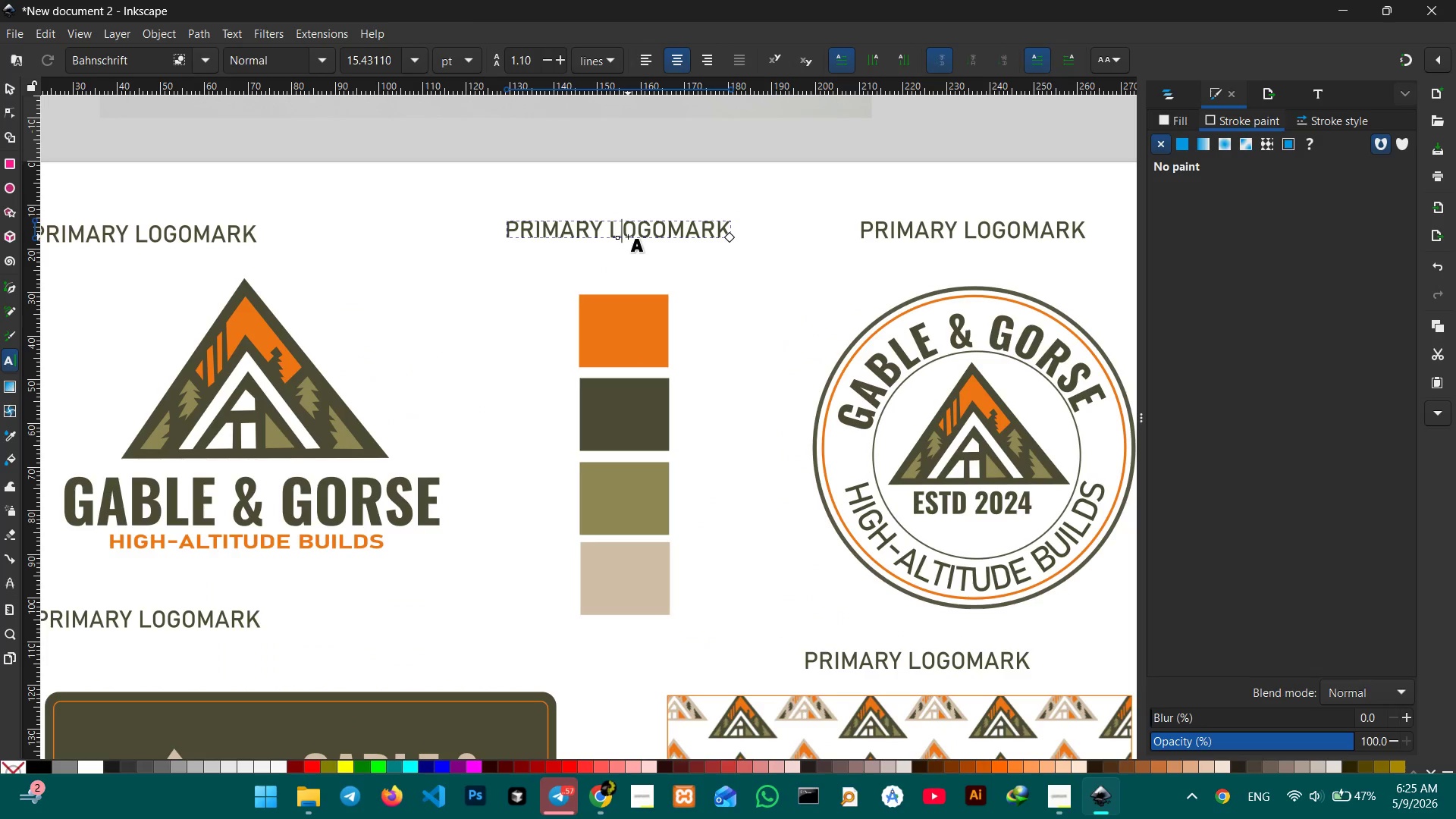 
triple_click([628, 237])
 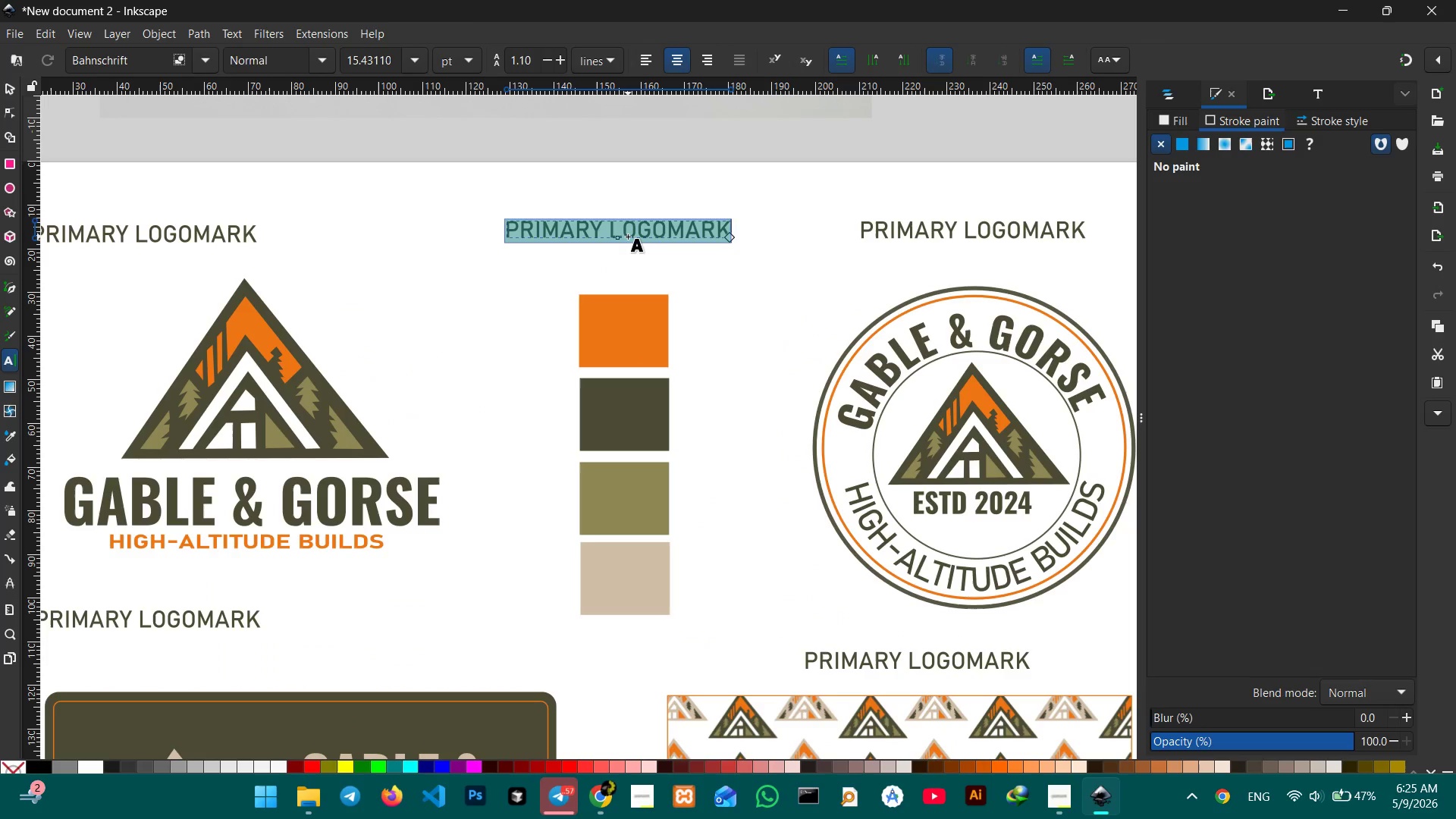 
triple_click([628, 237])
 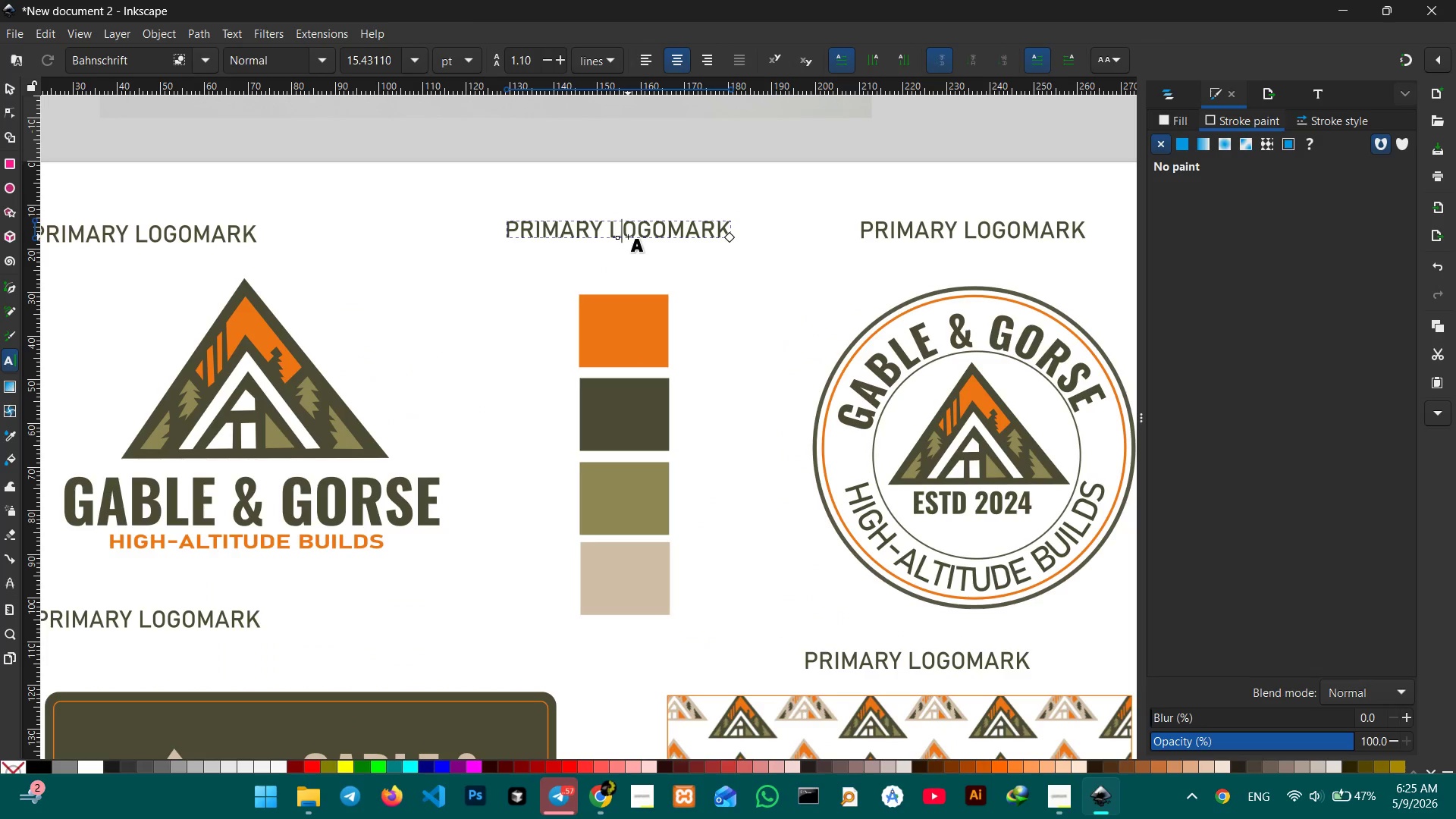 
triple_click([628, 237])
 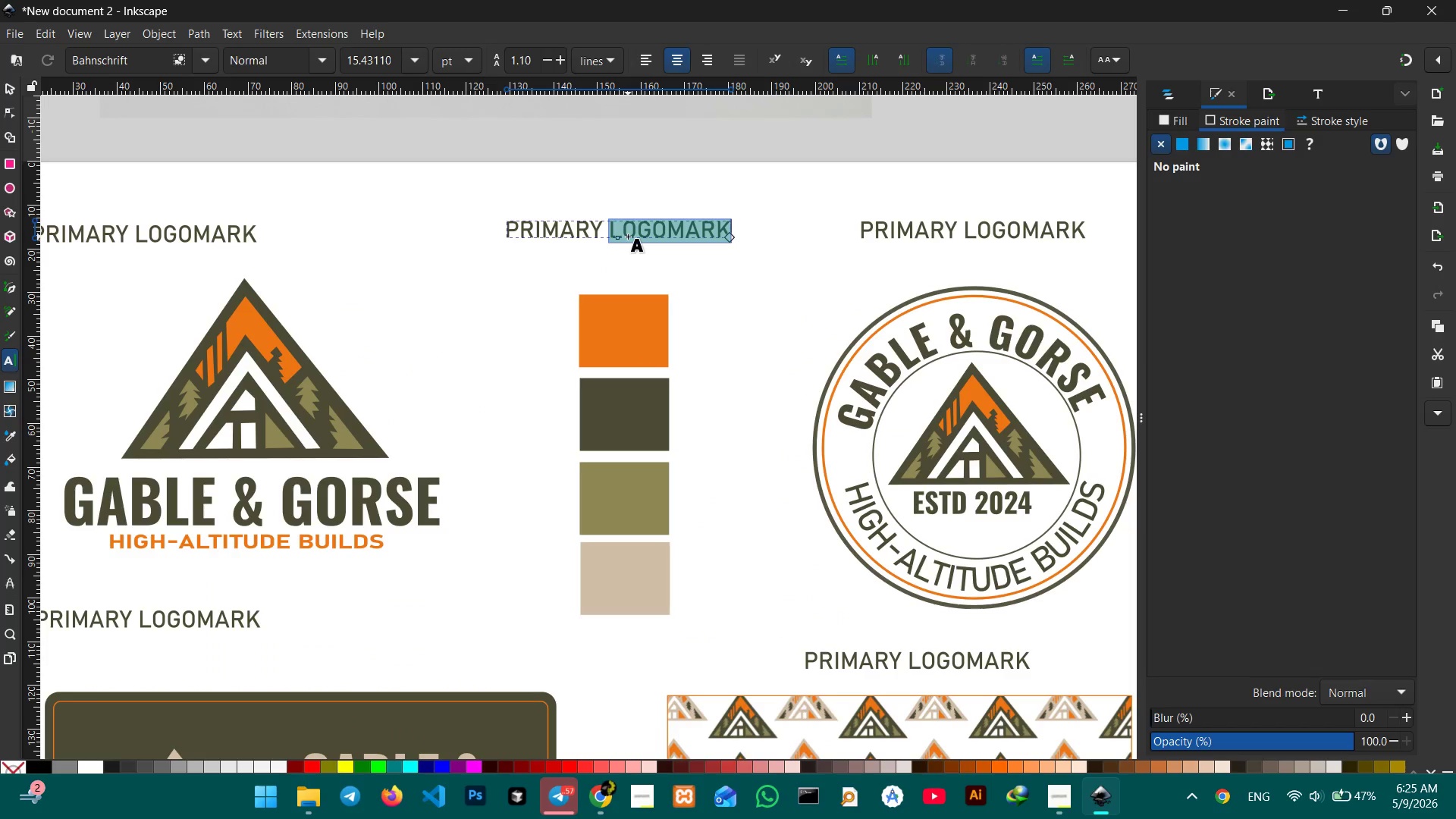 
triple_click([628, 237])
 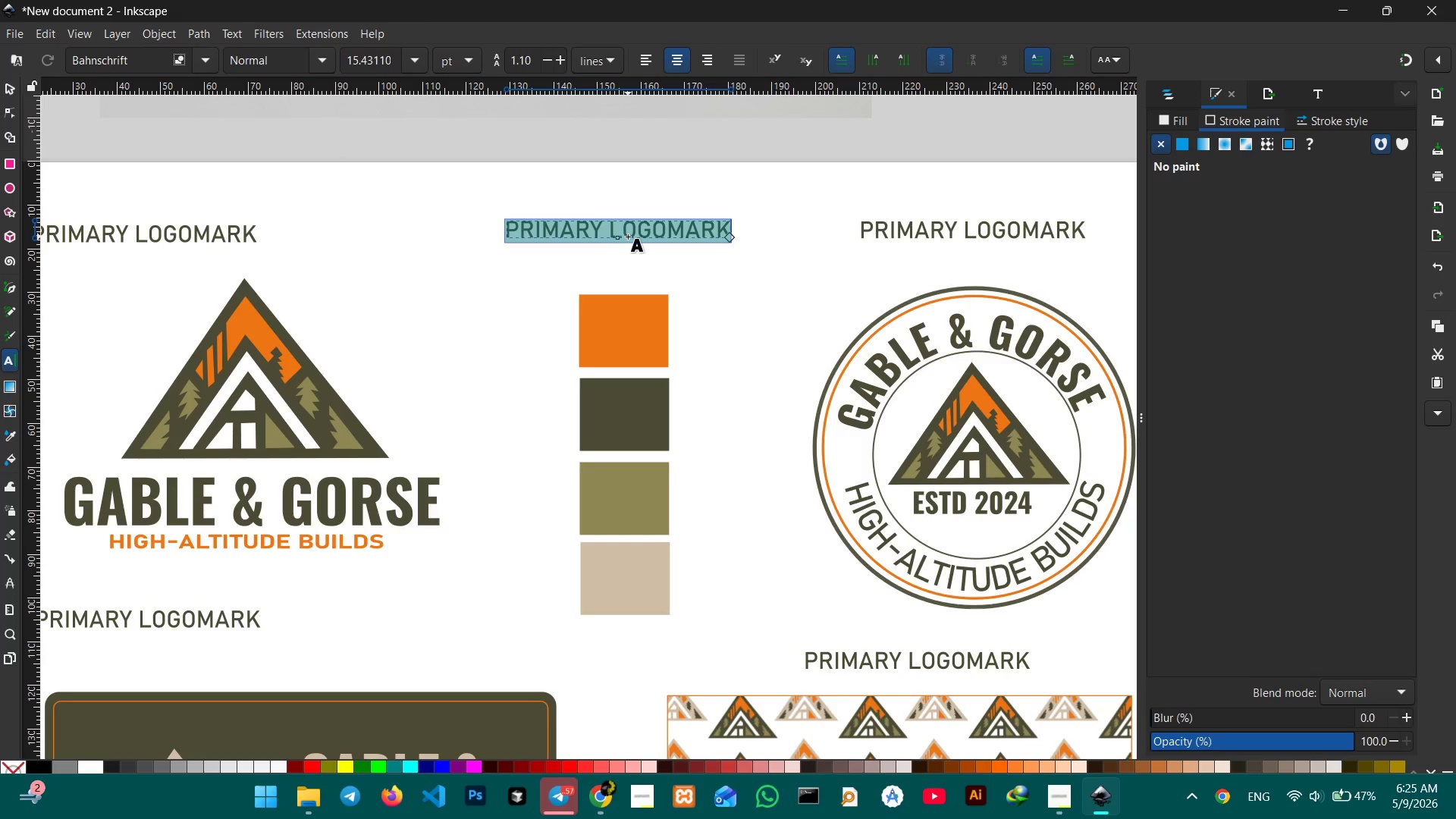 
type(TECH)
 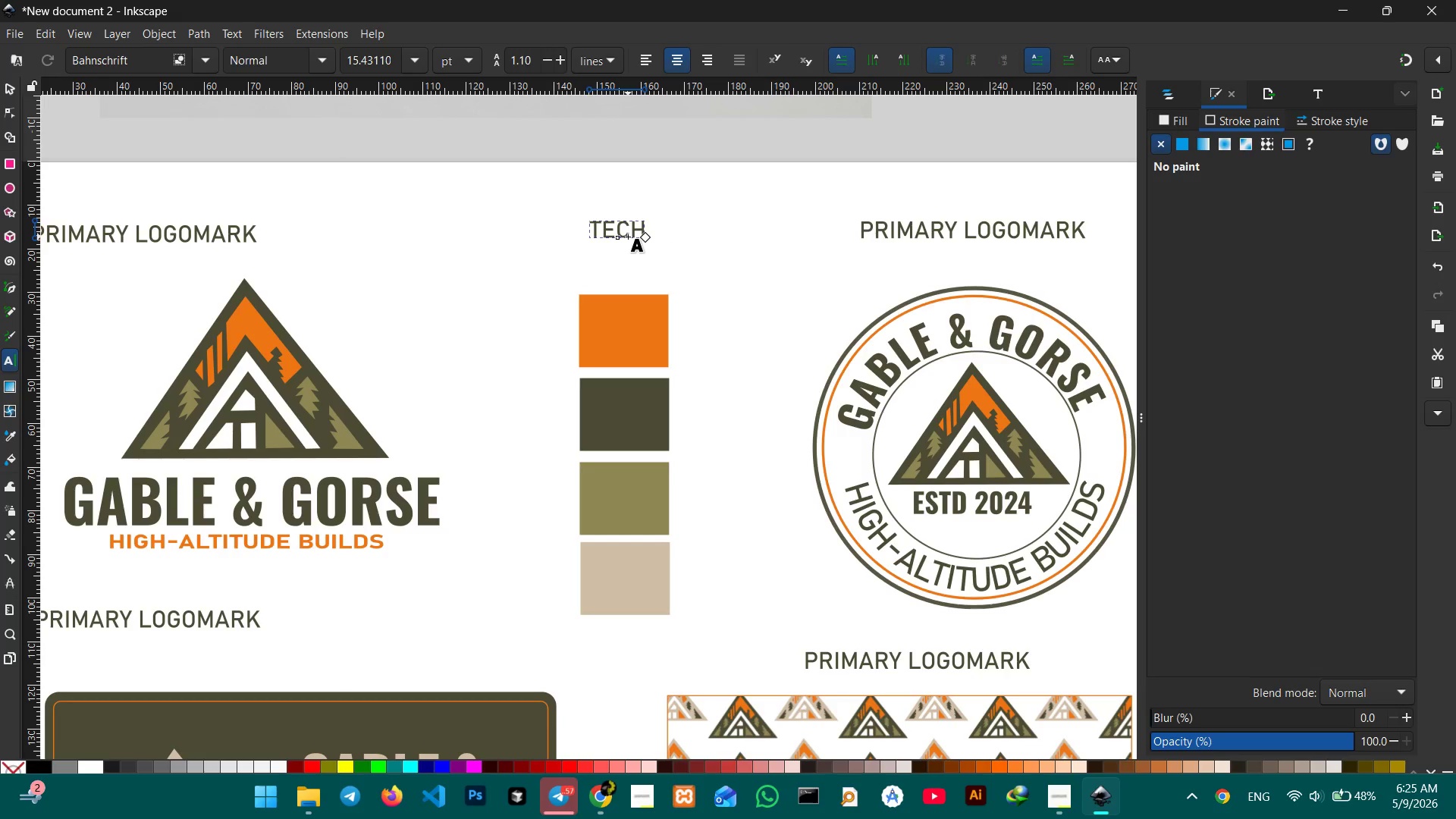 
type(NICAL COLOR)
 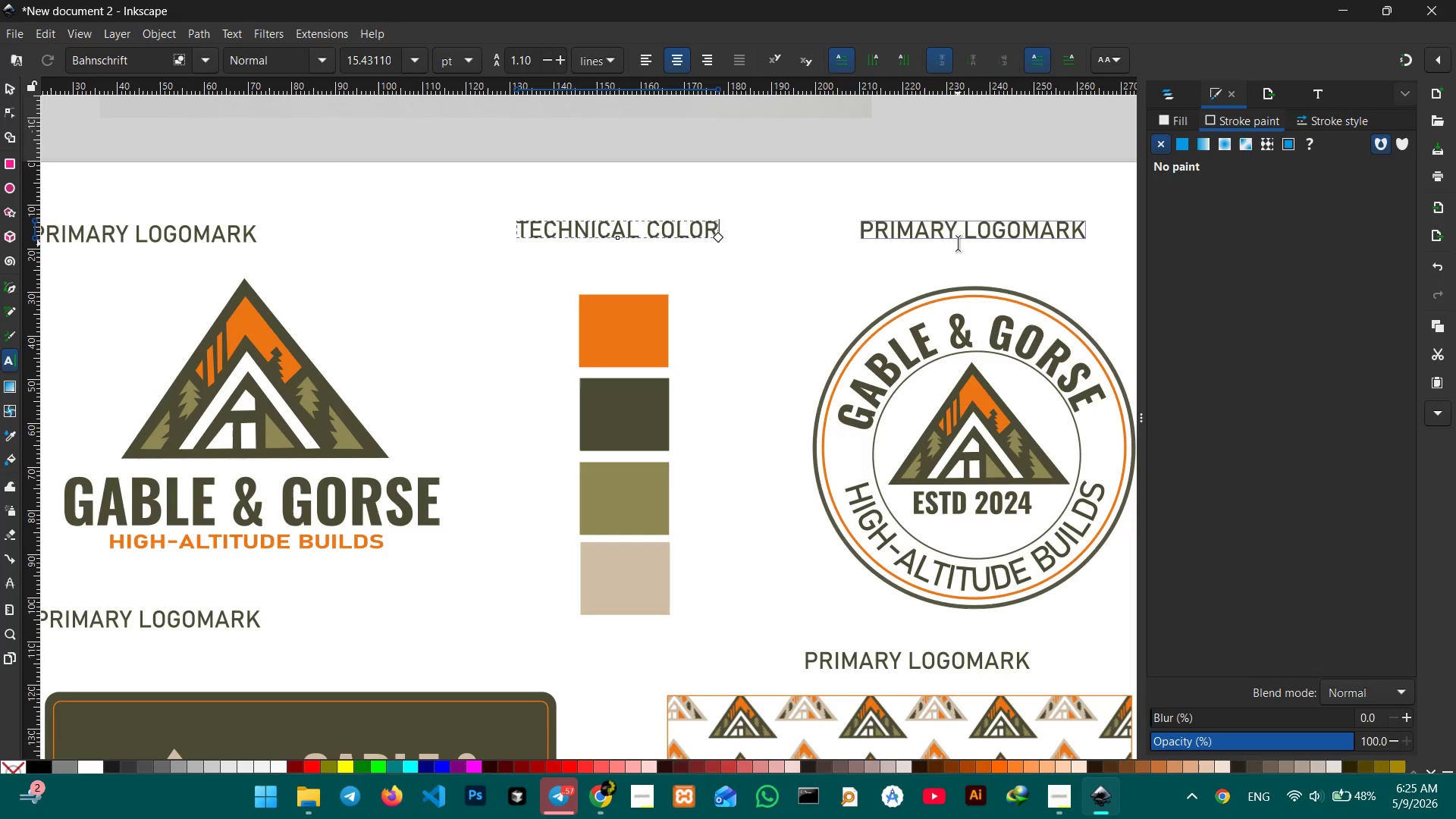 
double_click([957, 234])
 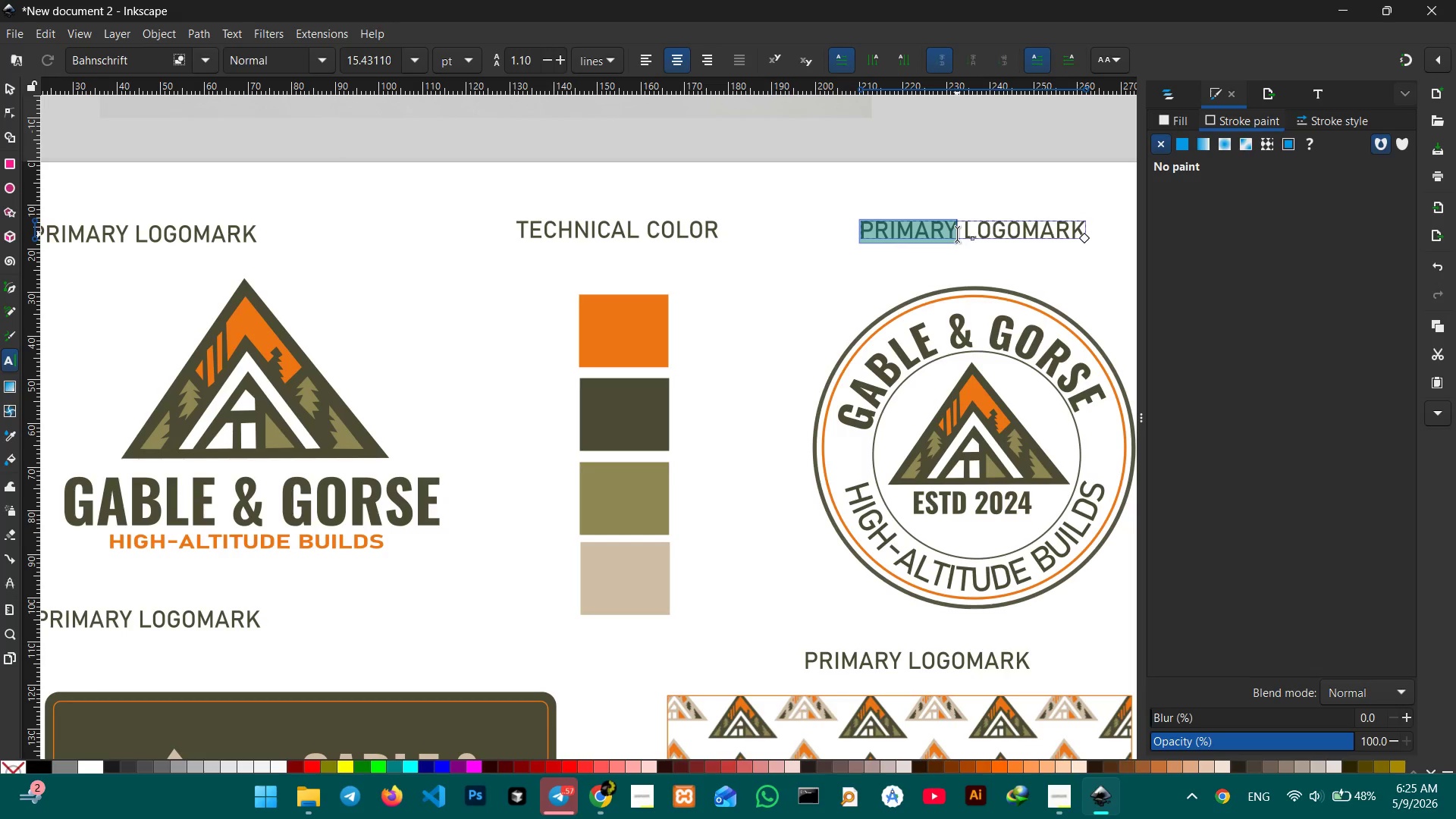 
triple_click([957, 234])
 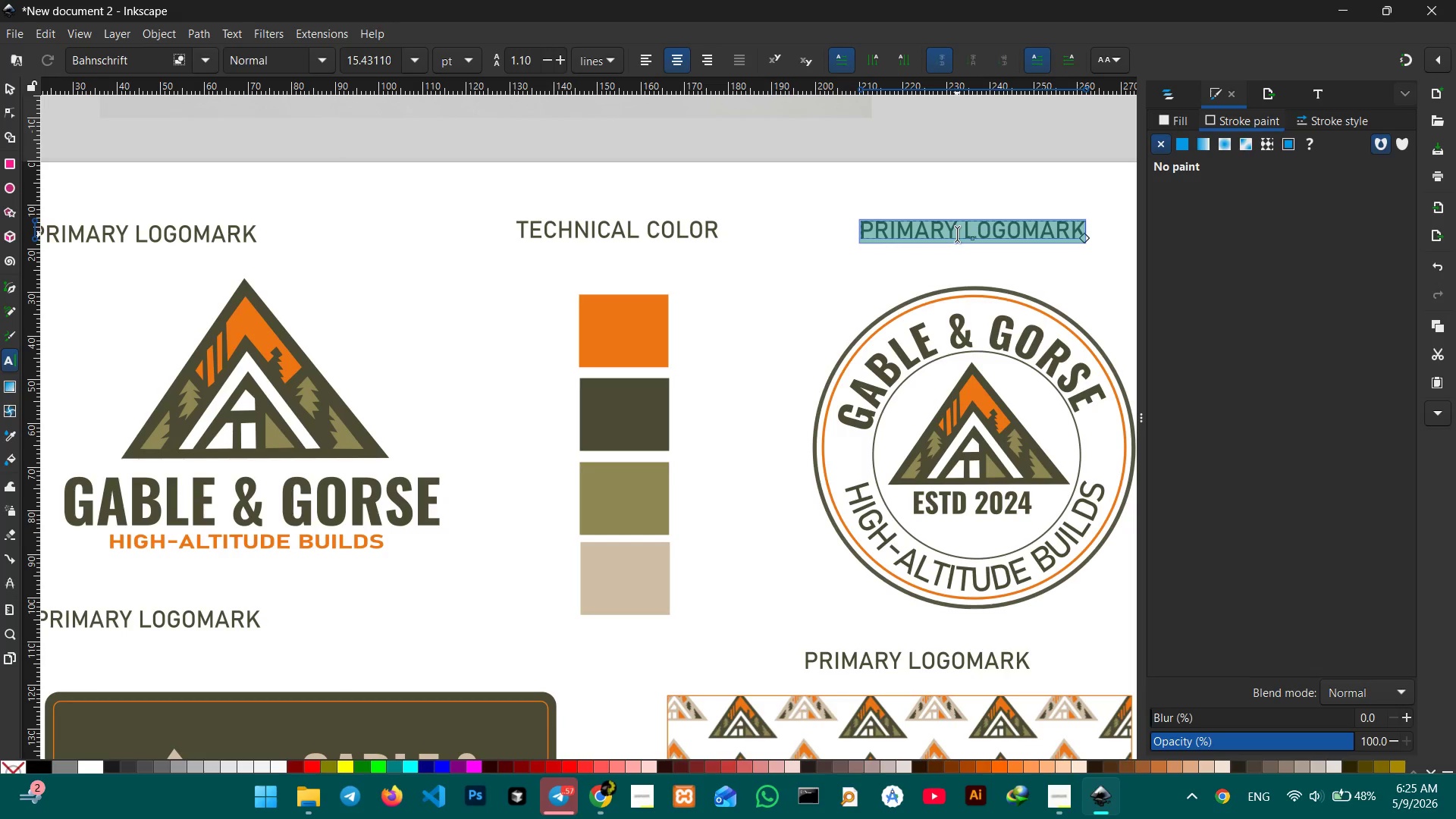 
wait(6.31)
 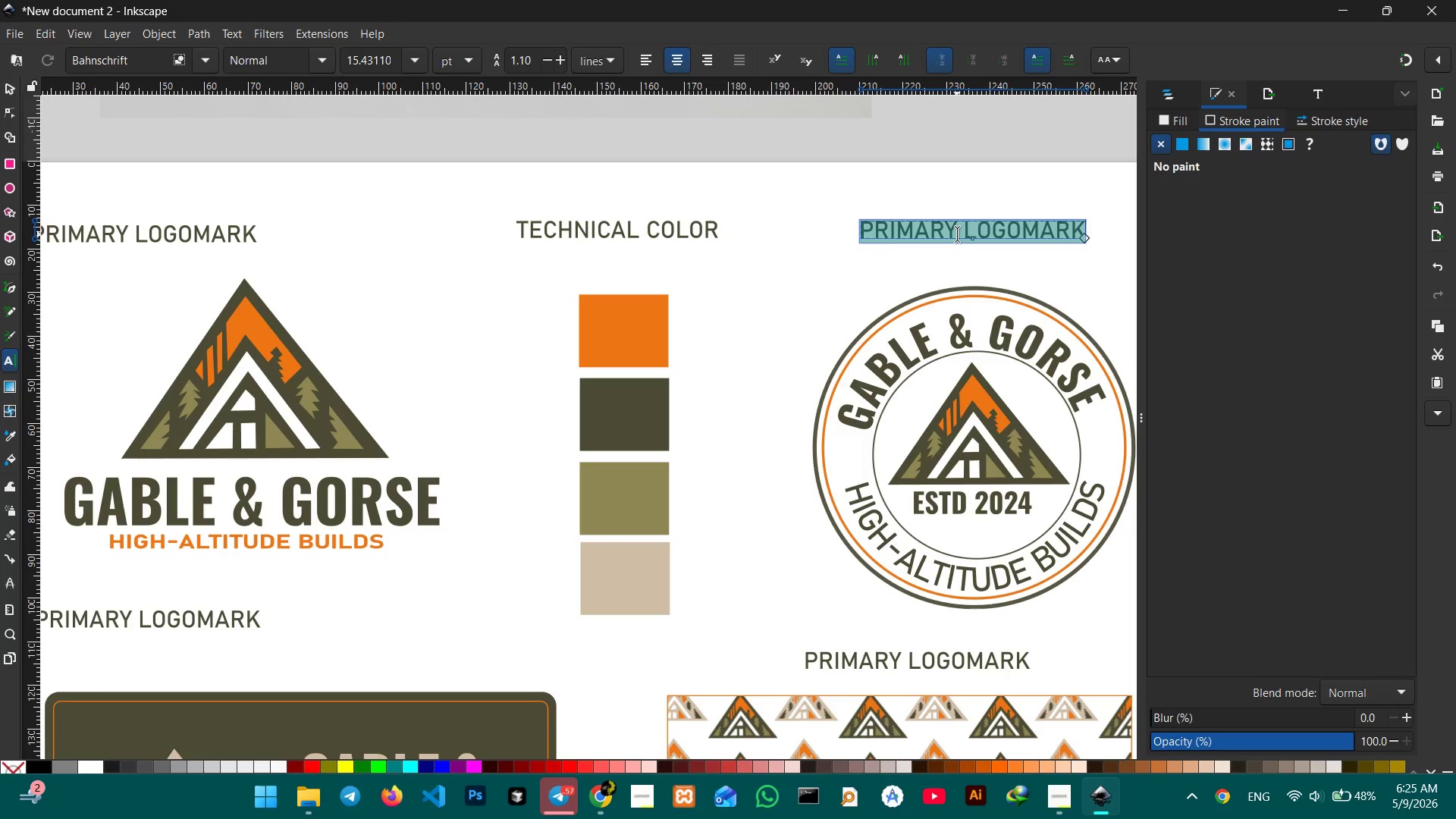 
type(TECHNICAL SITE BAGE)
 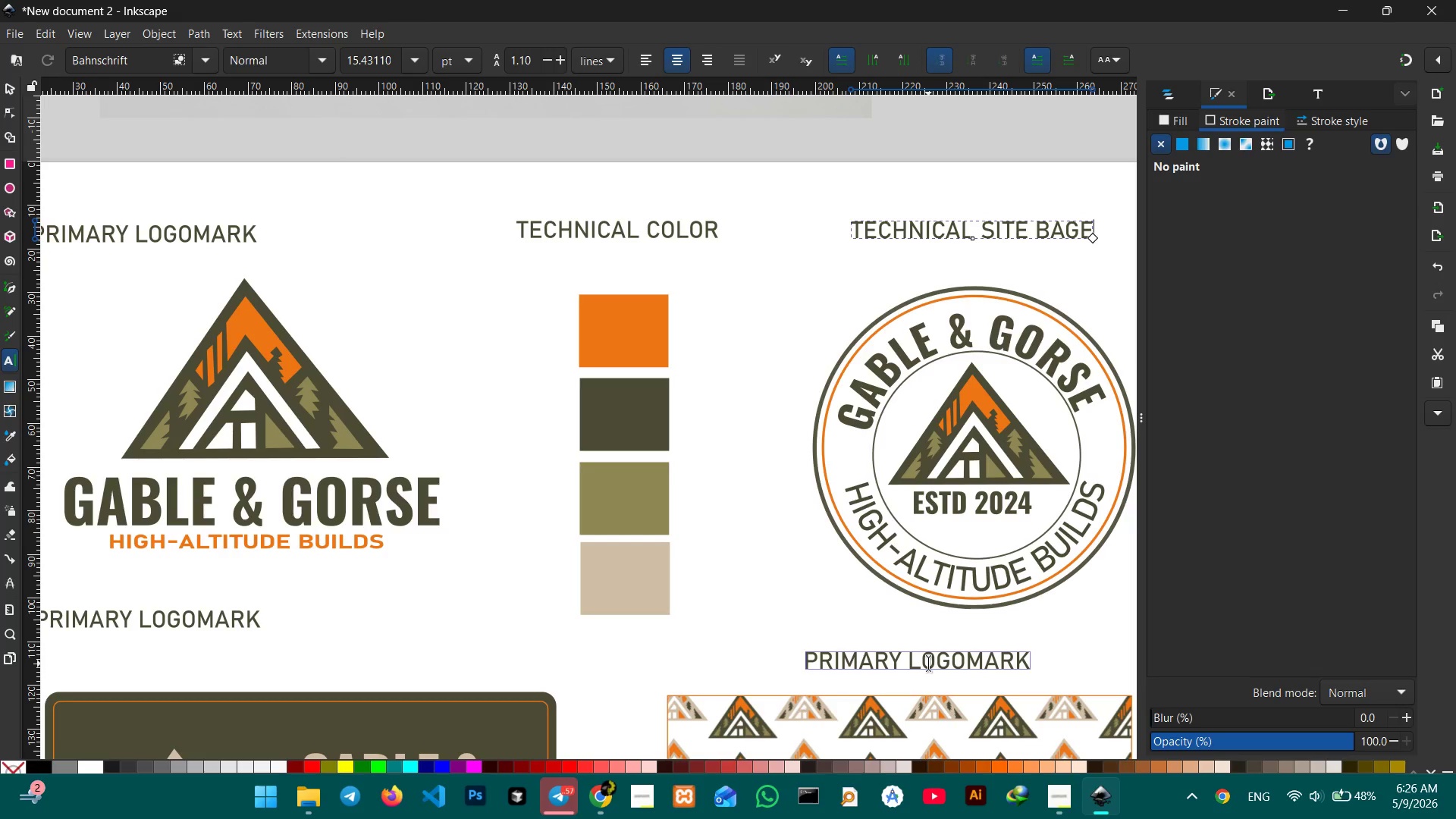 
wait(10.17)
 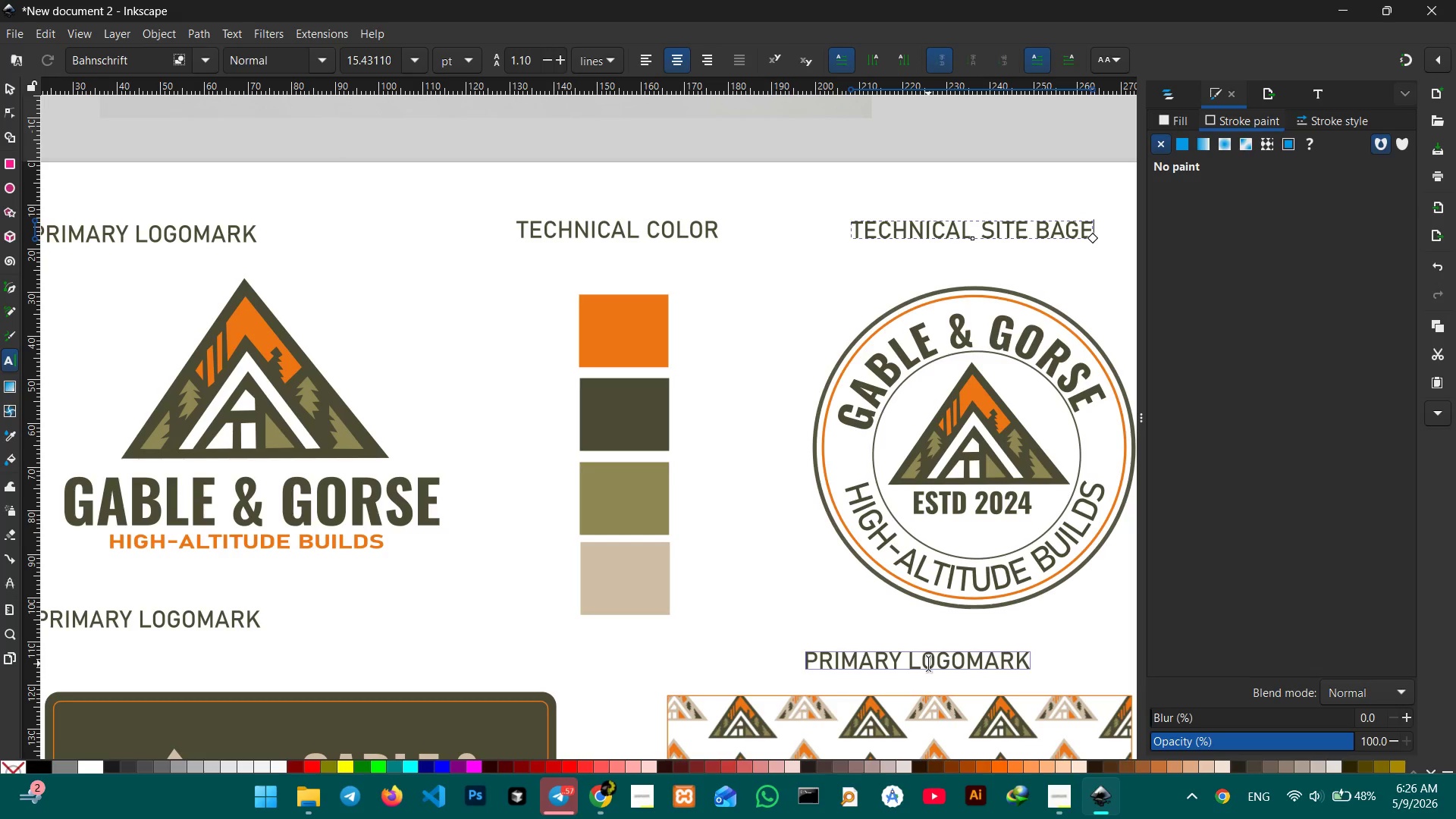 
double_click([927, 667])
 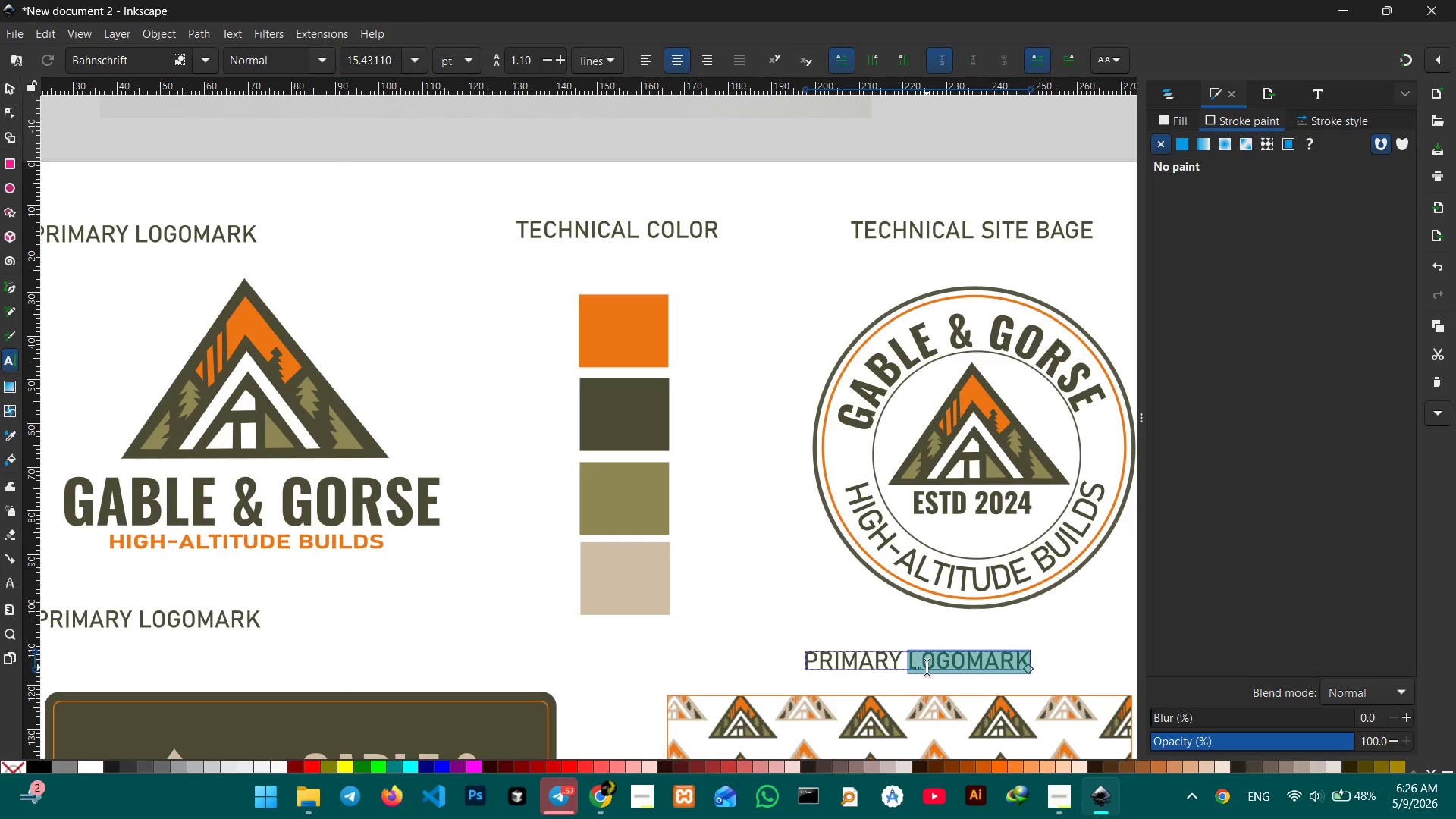 
triple_click([927, 667])
 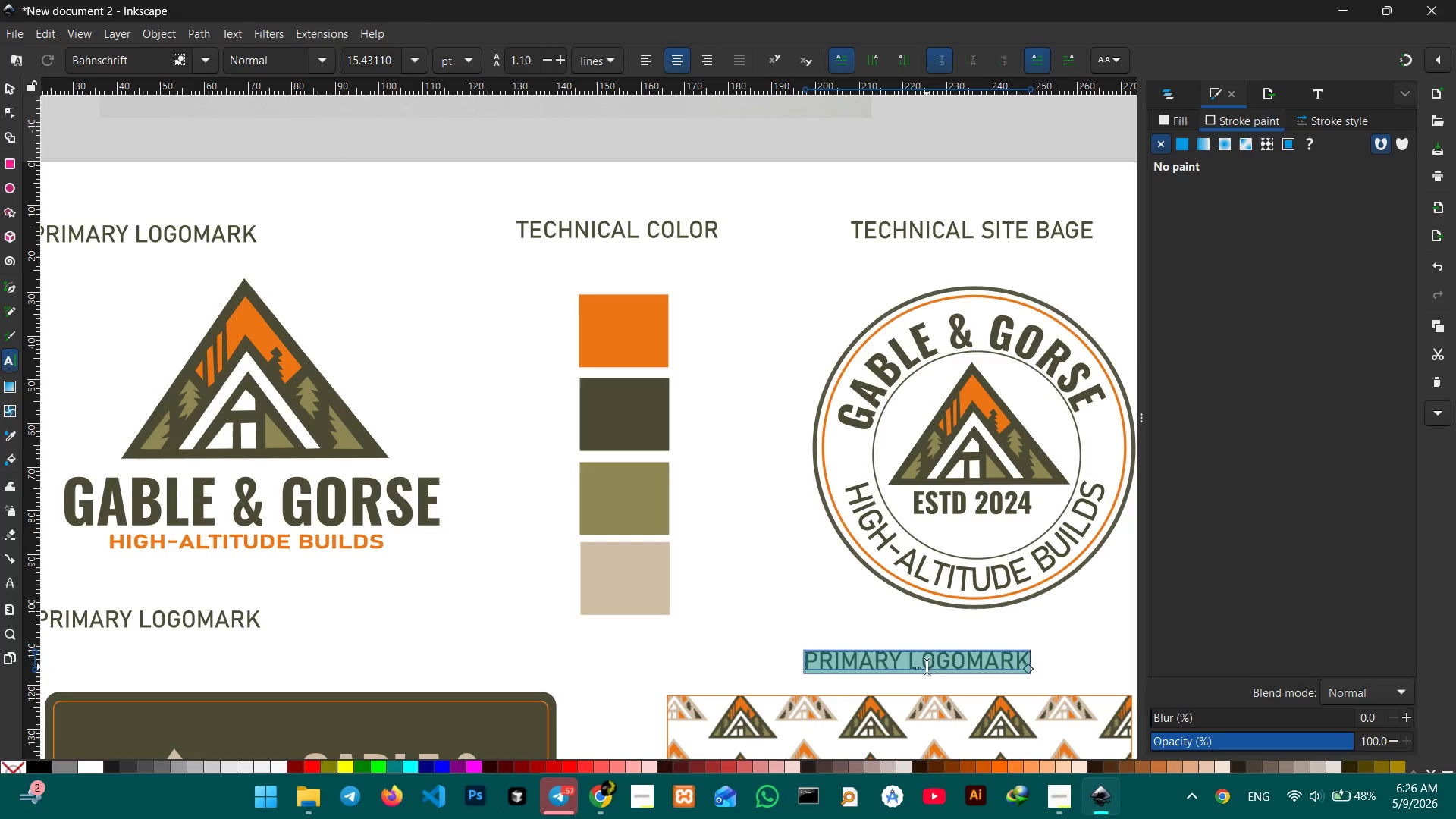 
type(VECTOR PATTERN)
 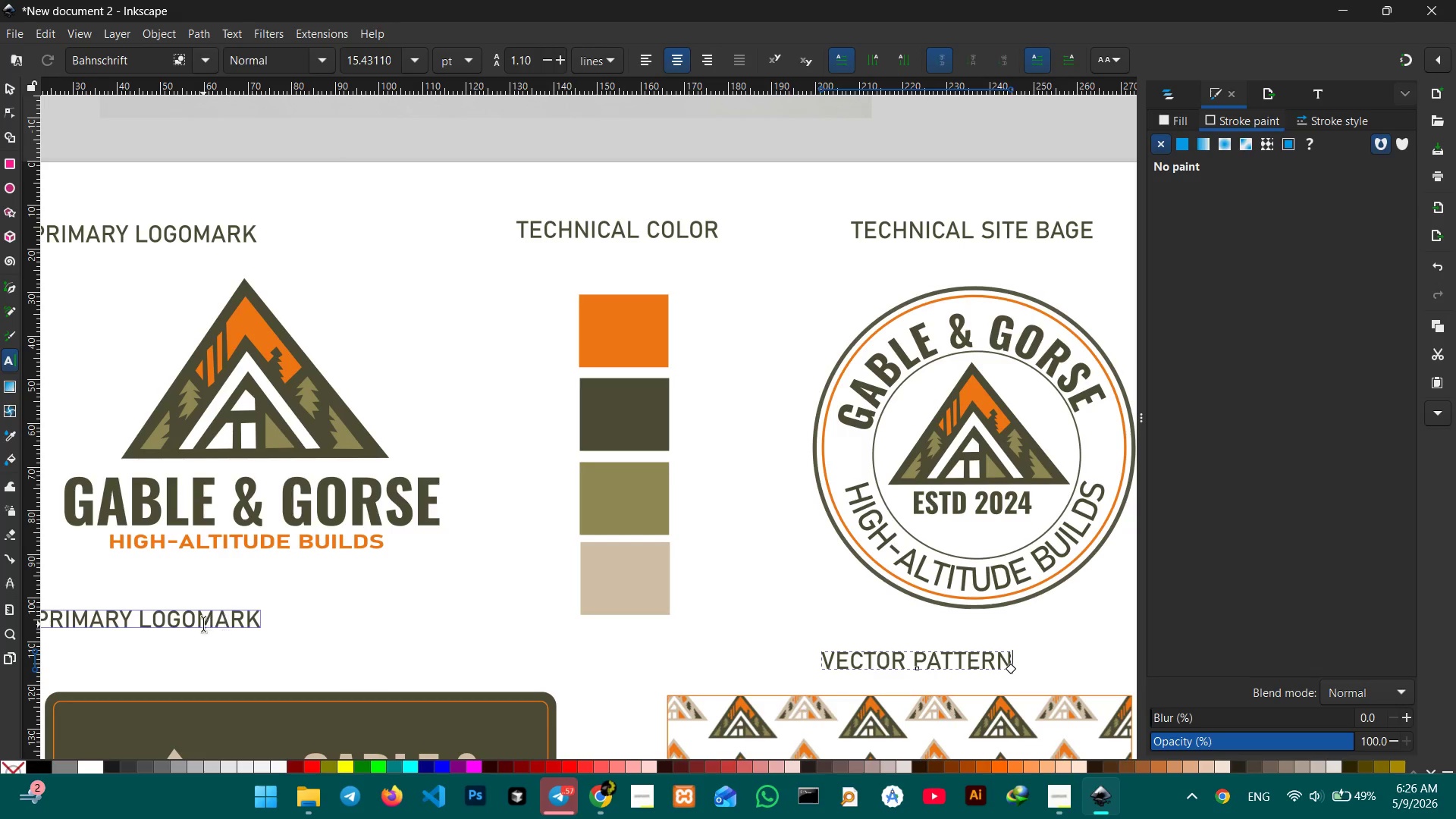 
double_click([203, 624])
 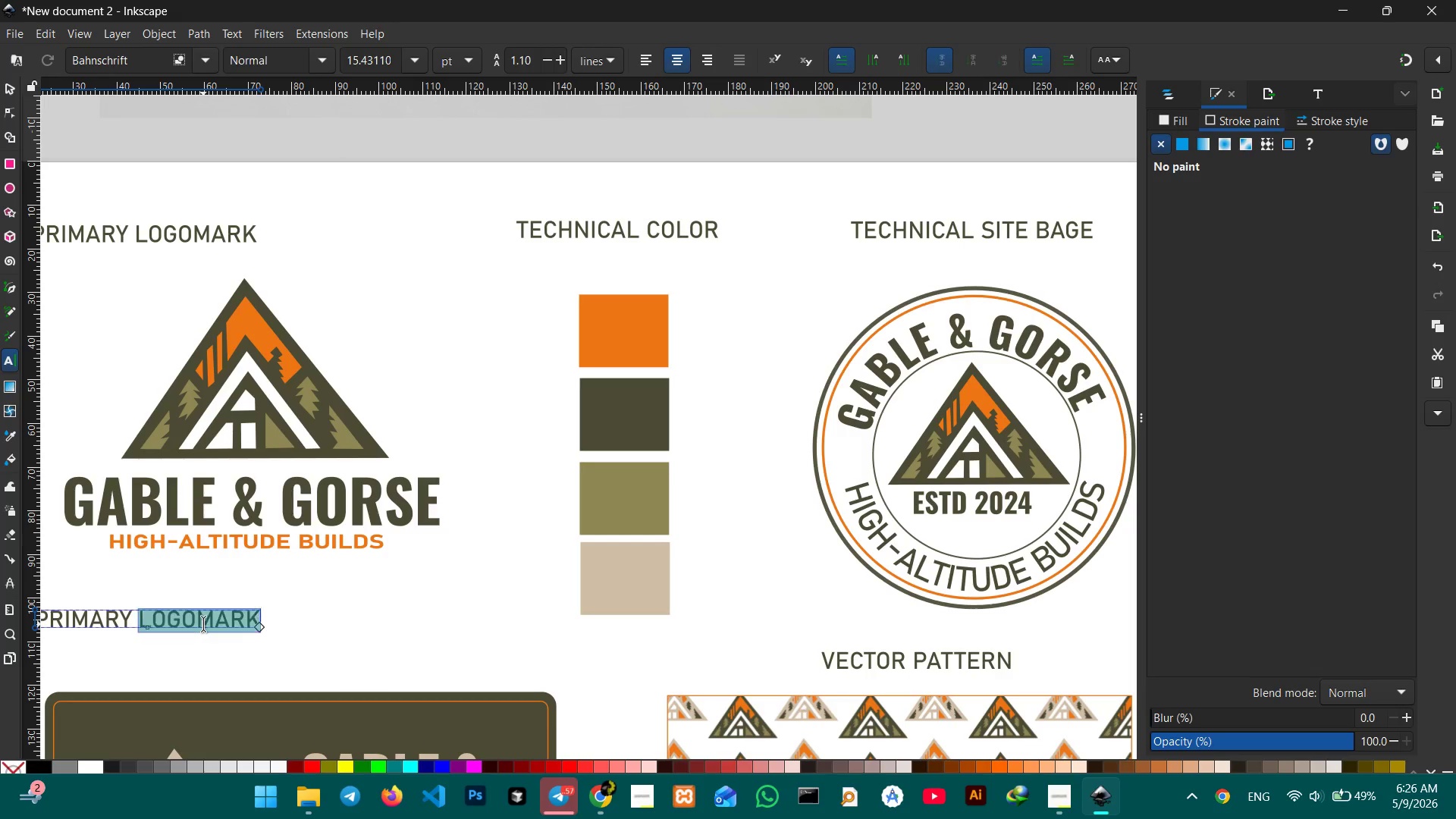 
triple_click([203, 624])
 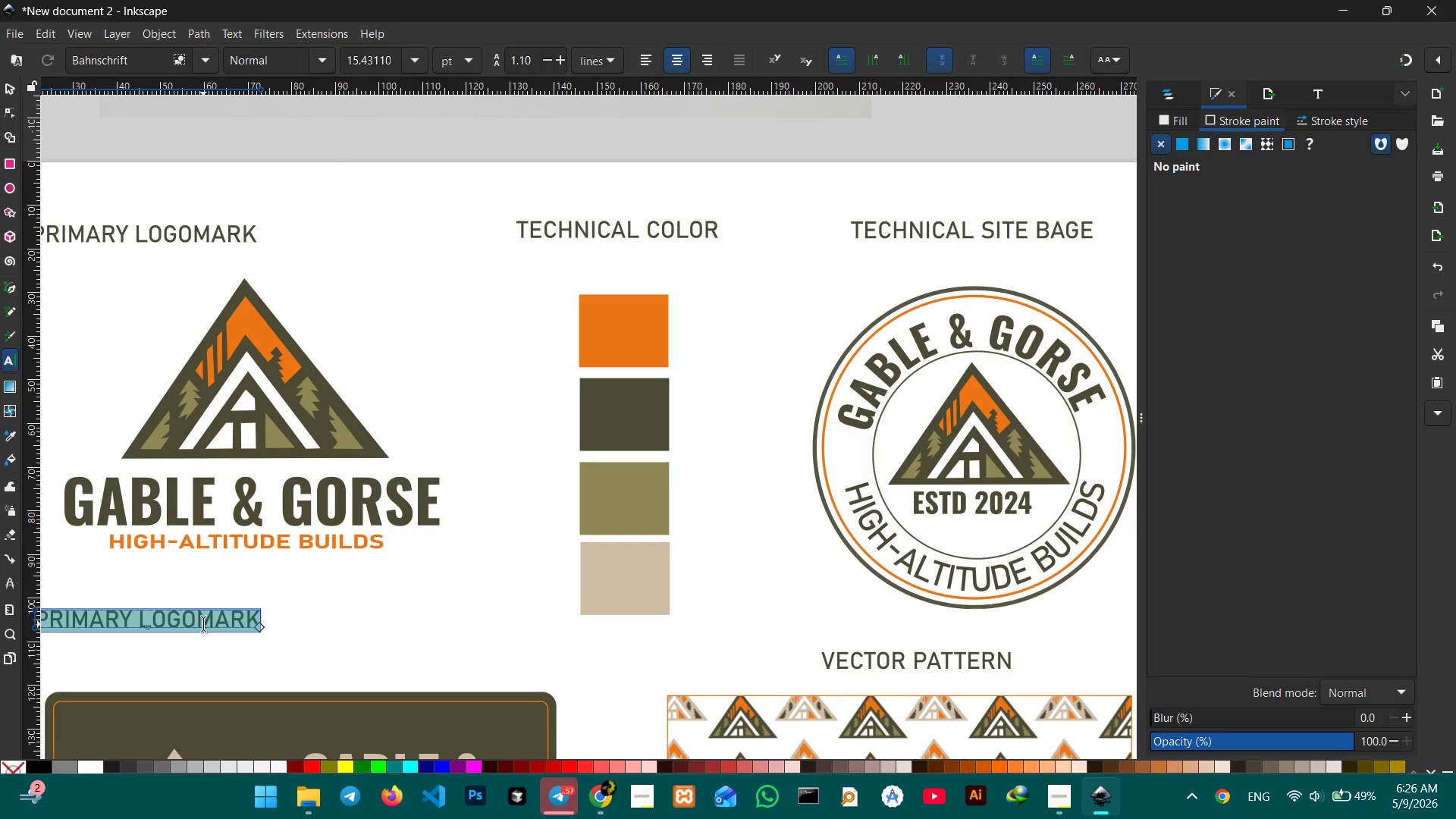 
type(VECHIL)
 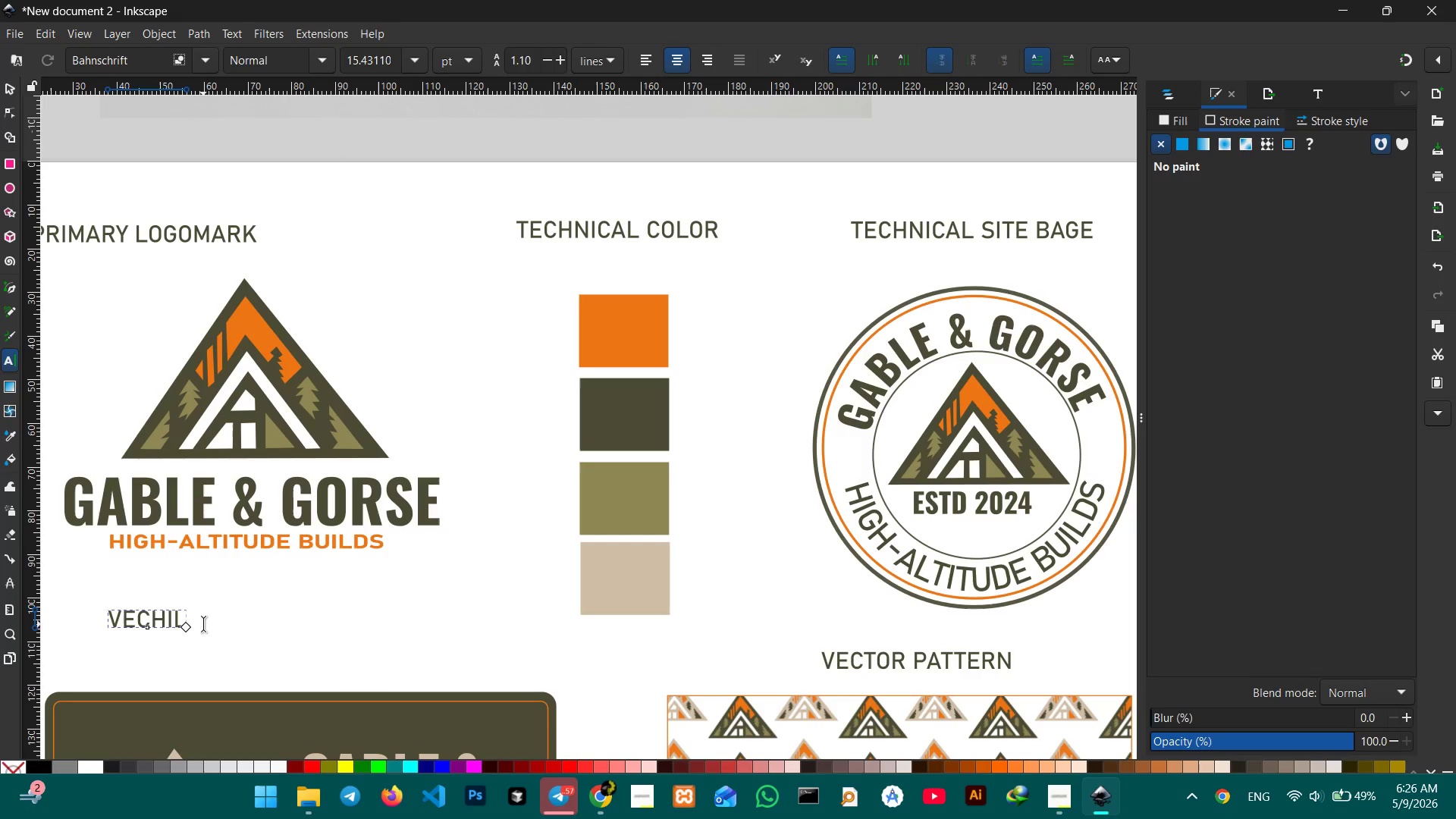 
type(E MAGNET LAYOUR)
key(Backspace)
type(T)
 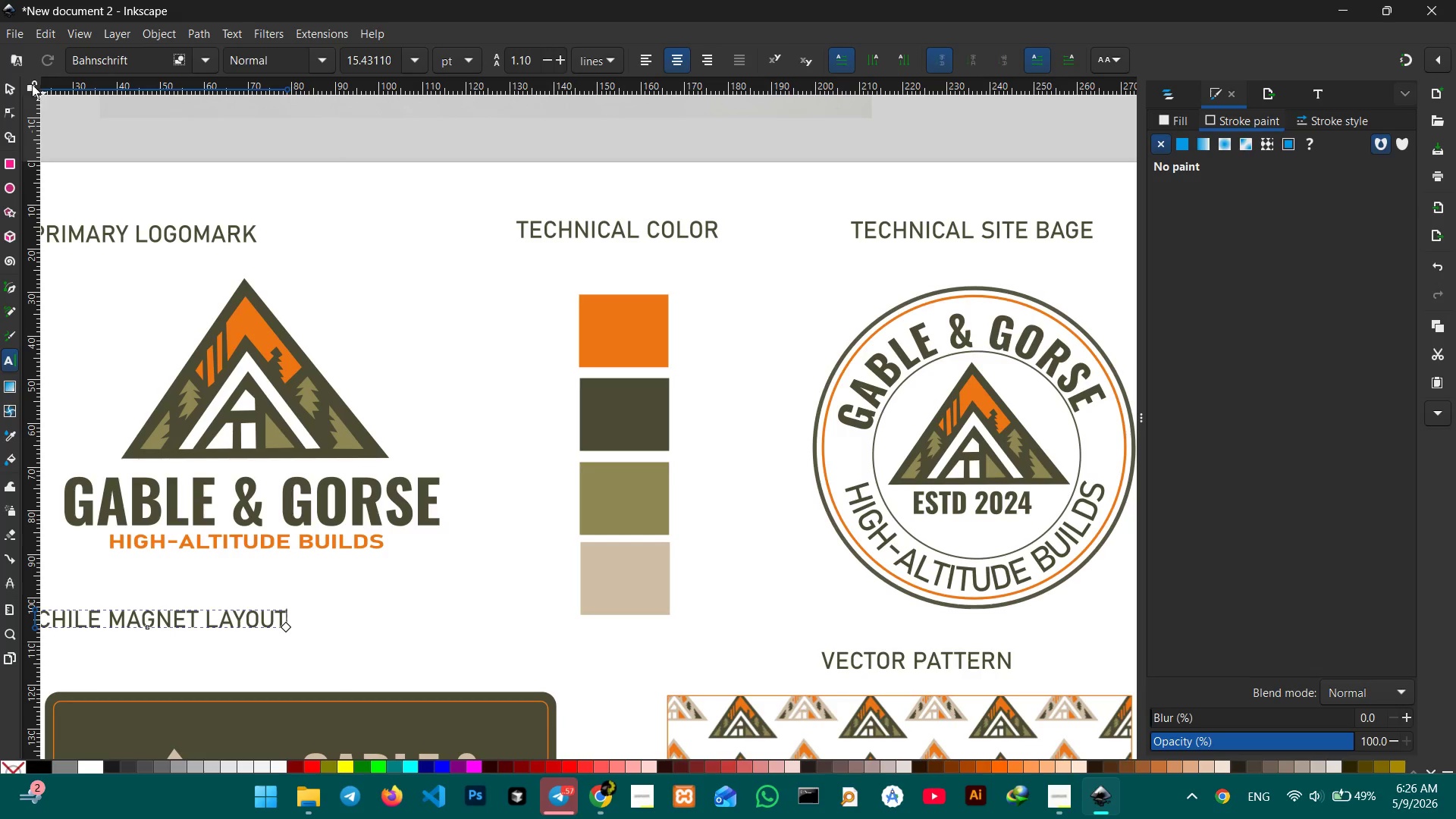 
left_click([10, 89])
 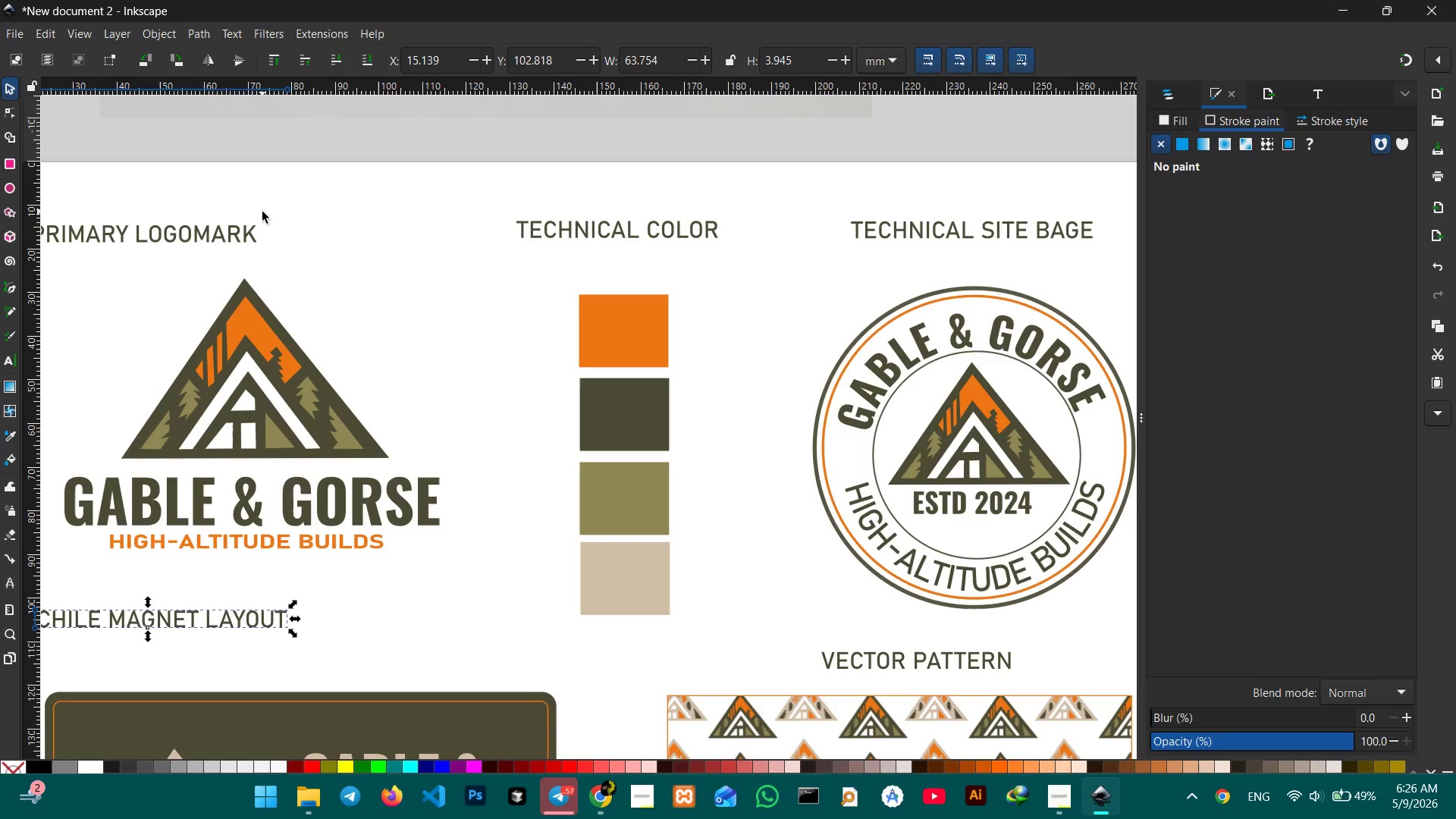 
hold_key(key=ControlLeft, duration=1.19)
scroll: coordinate [262, 212], scroll_direction: down, amount: 2.0
 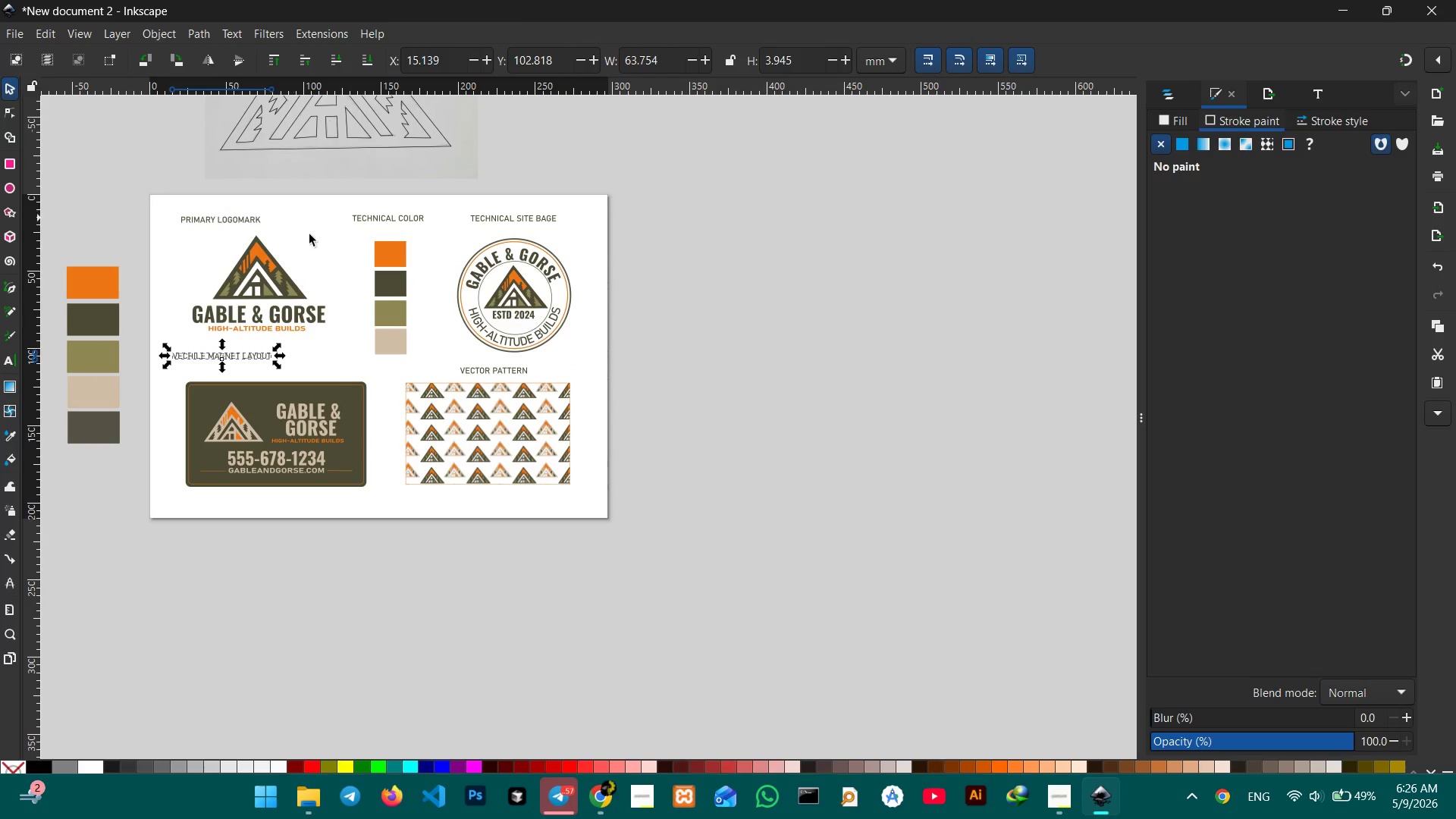 
key(Control+ControlLeft)
 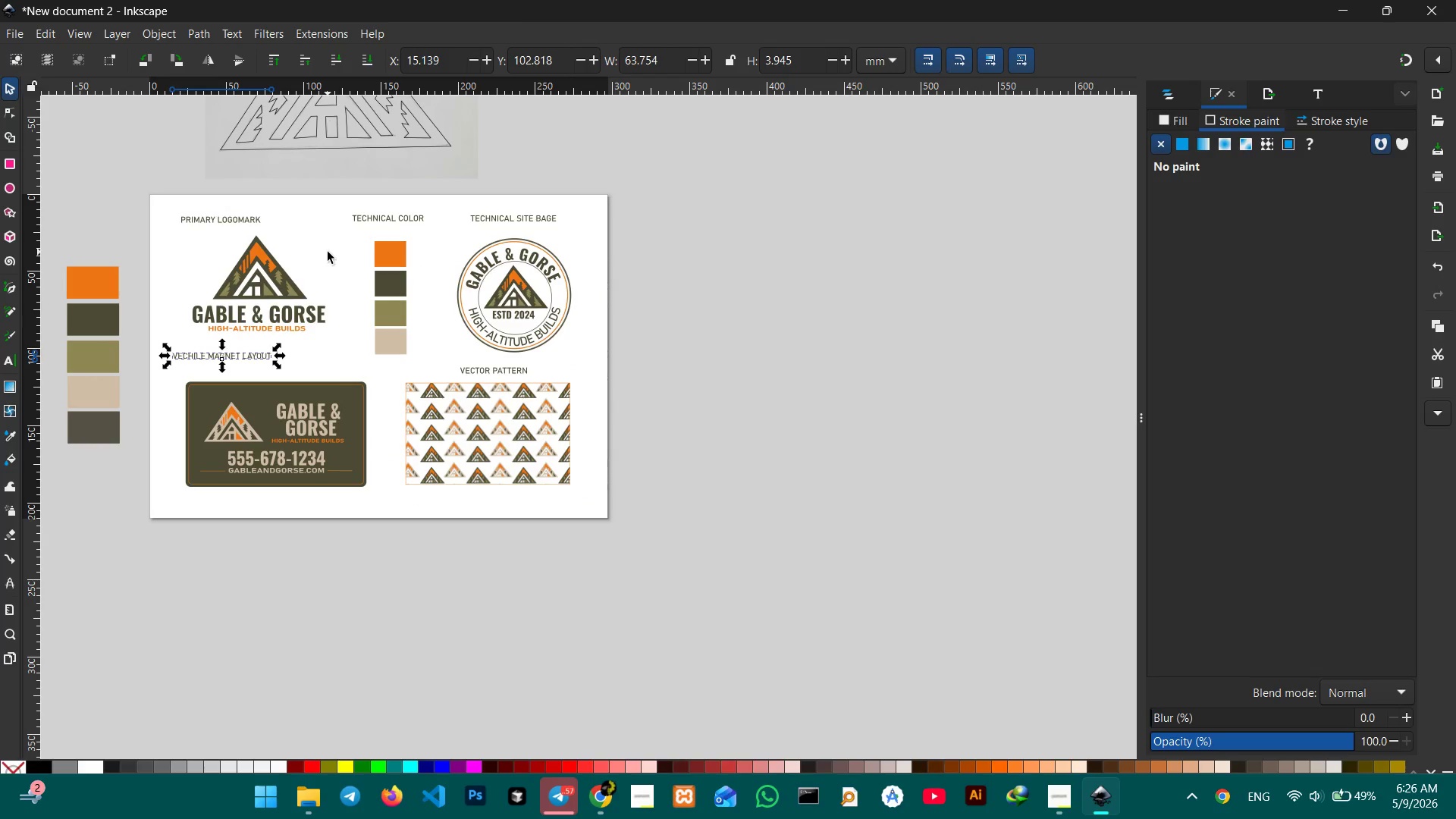 
key(NumpadAdd)
 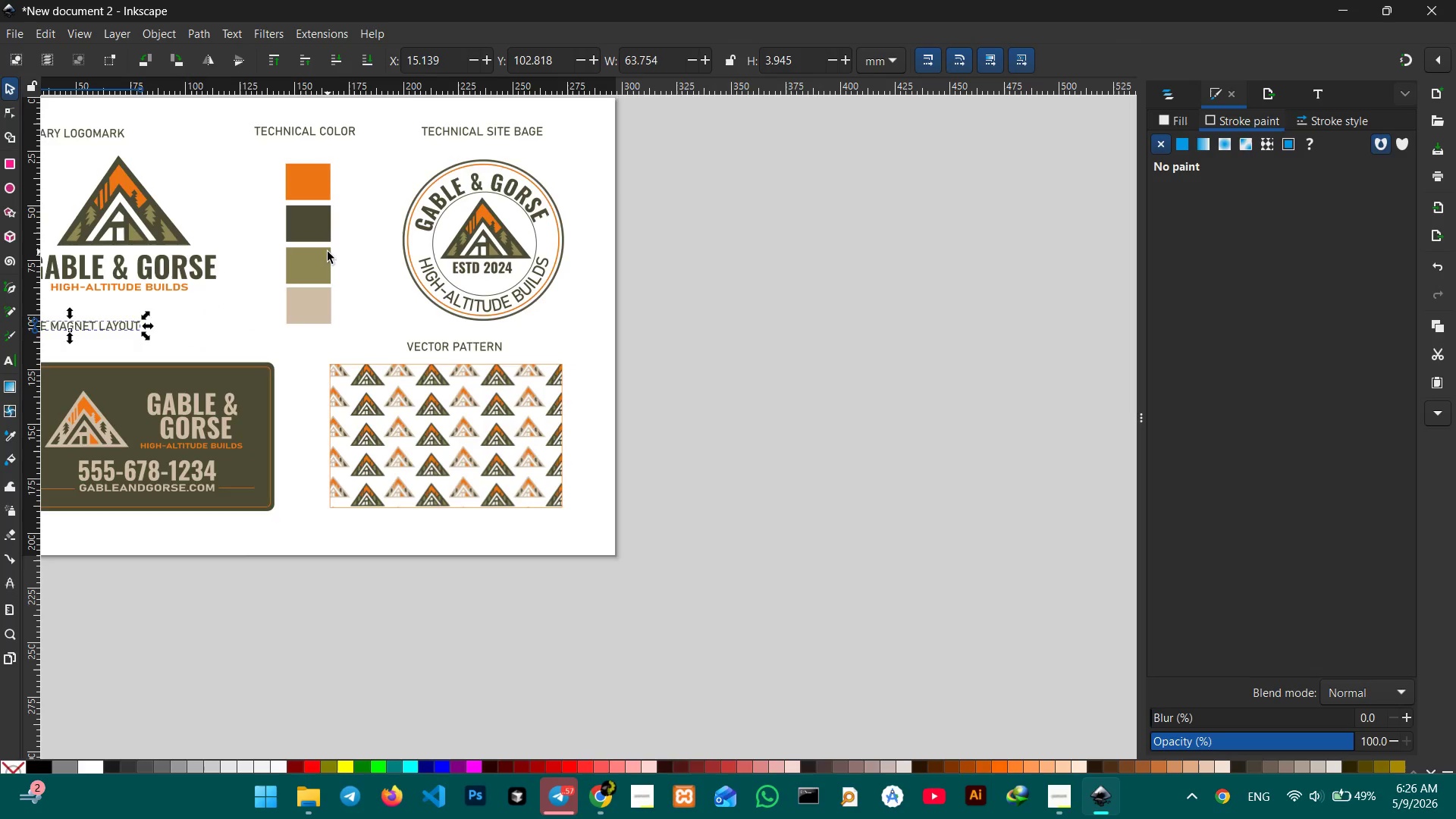 
key(NumpadAdd)
 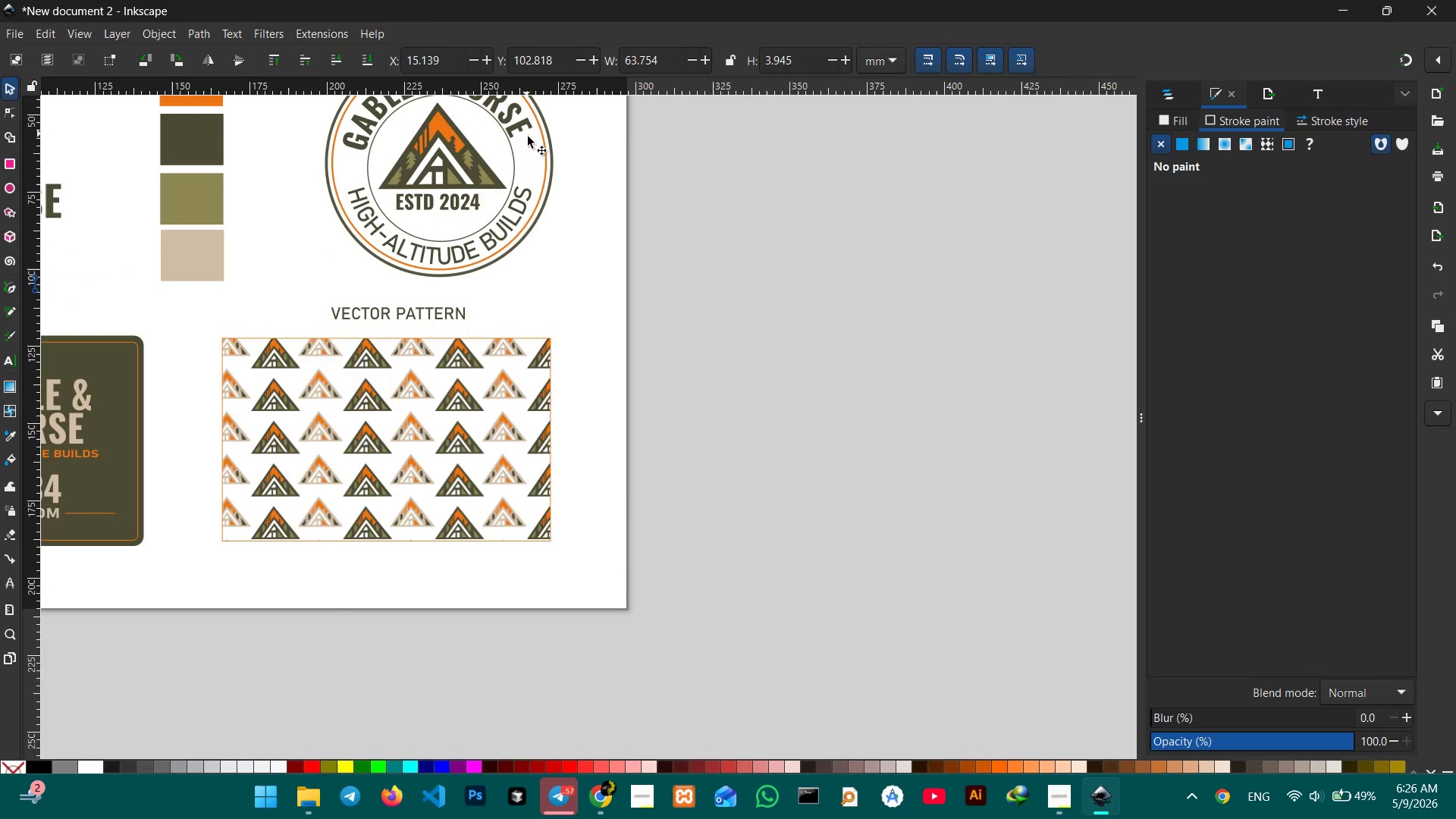 
hold_key(key=Space, duration=1.52)
 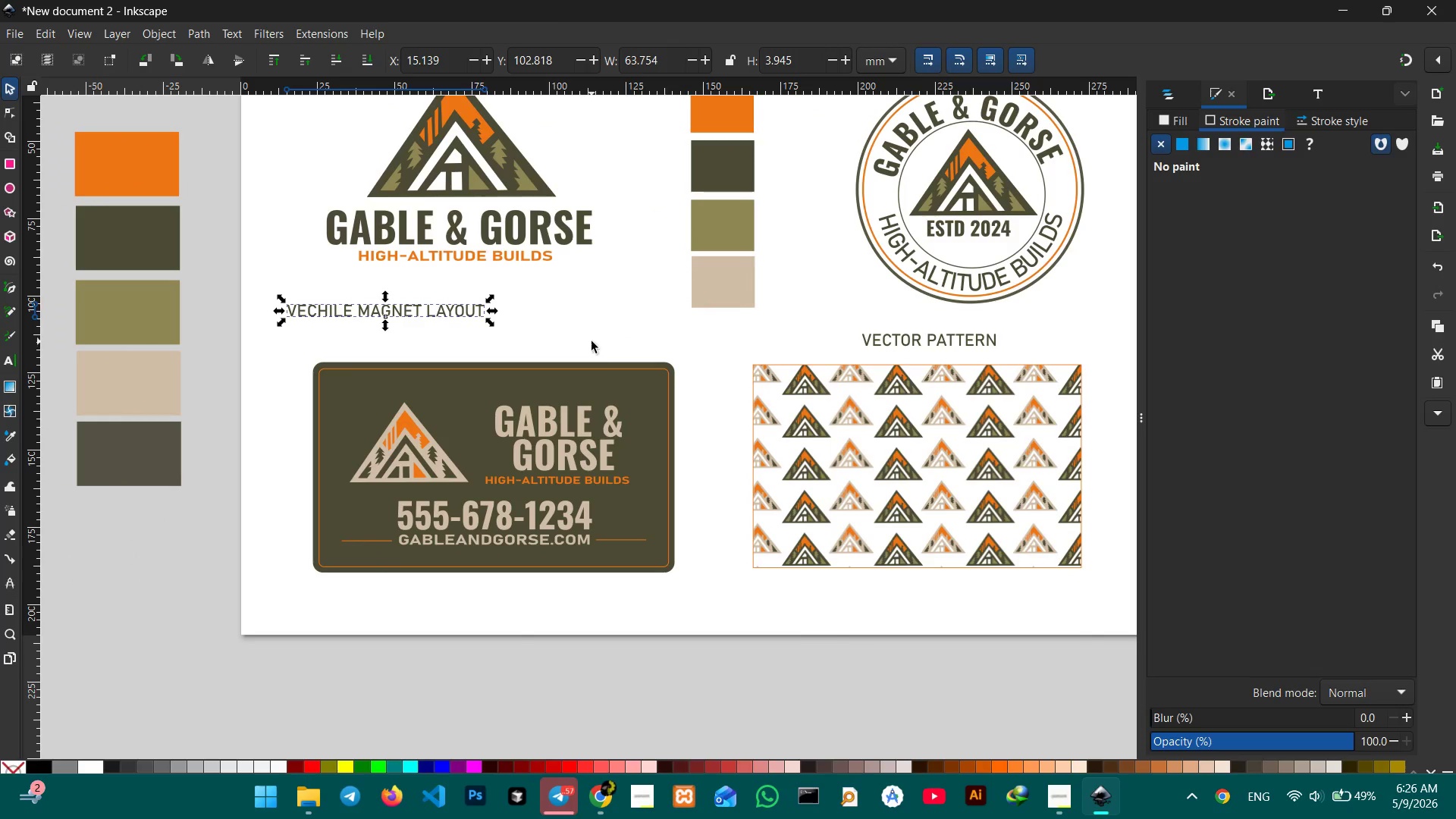 
left_click_drag(start_coordinate=[526, 320], to_coordinate=[1046, 374])
 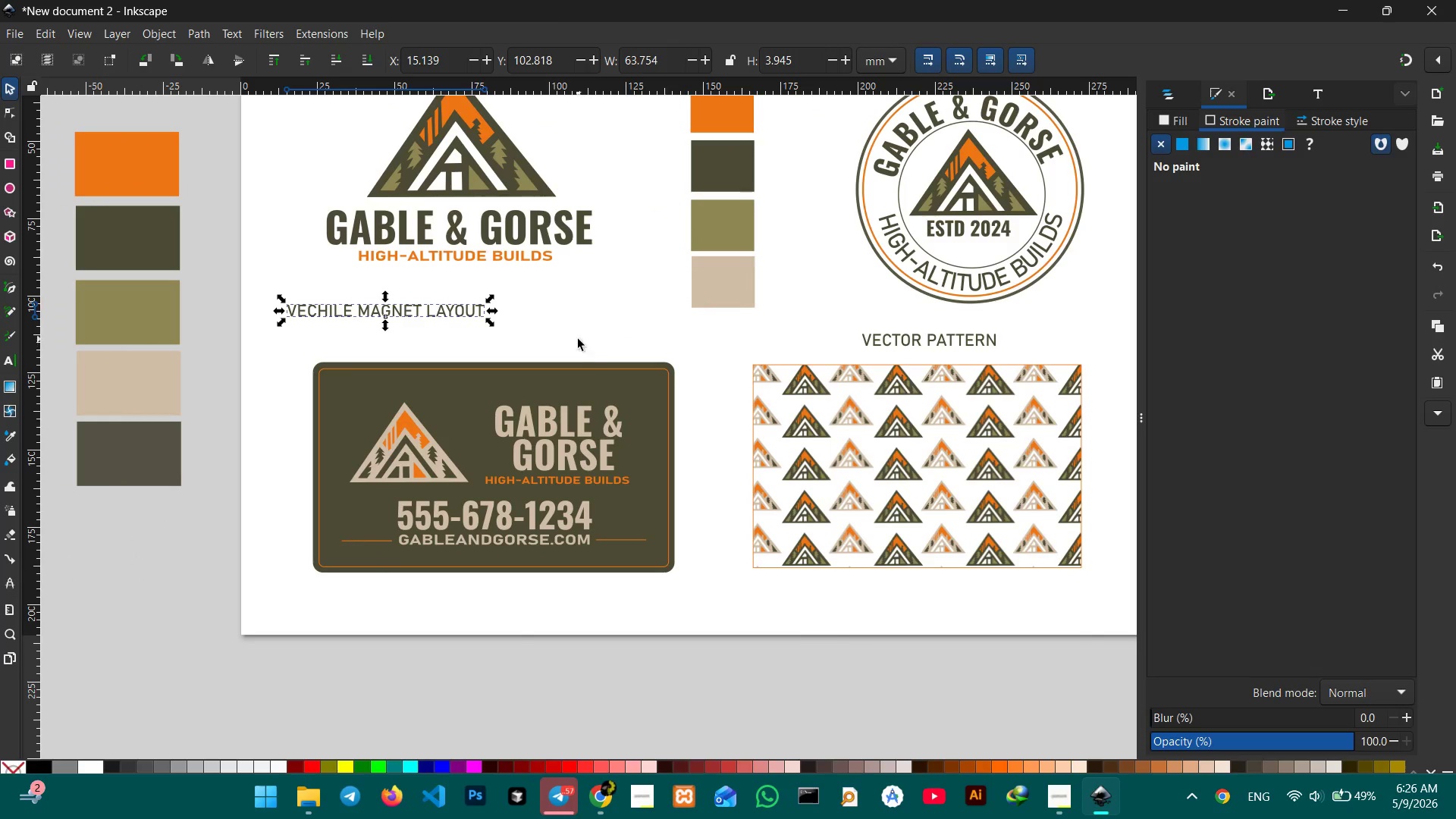 
key(Space)
 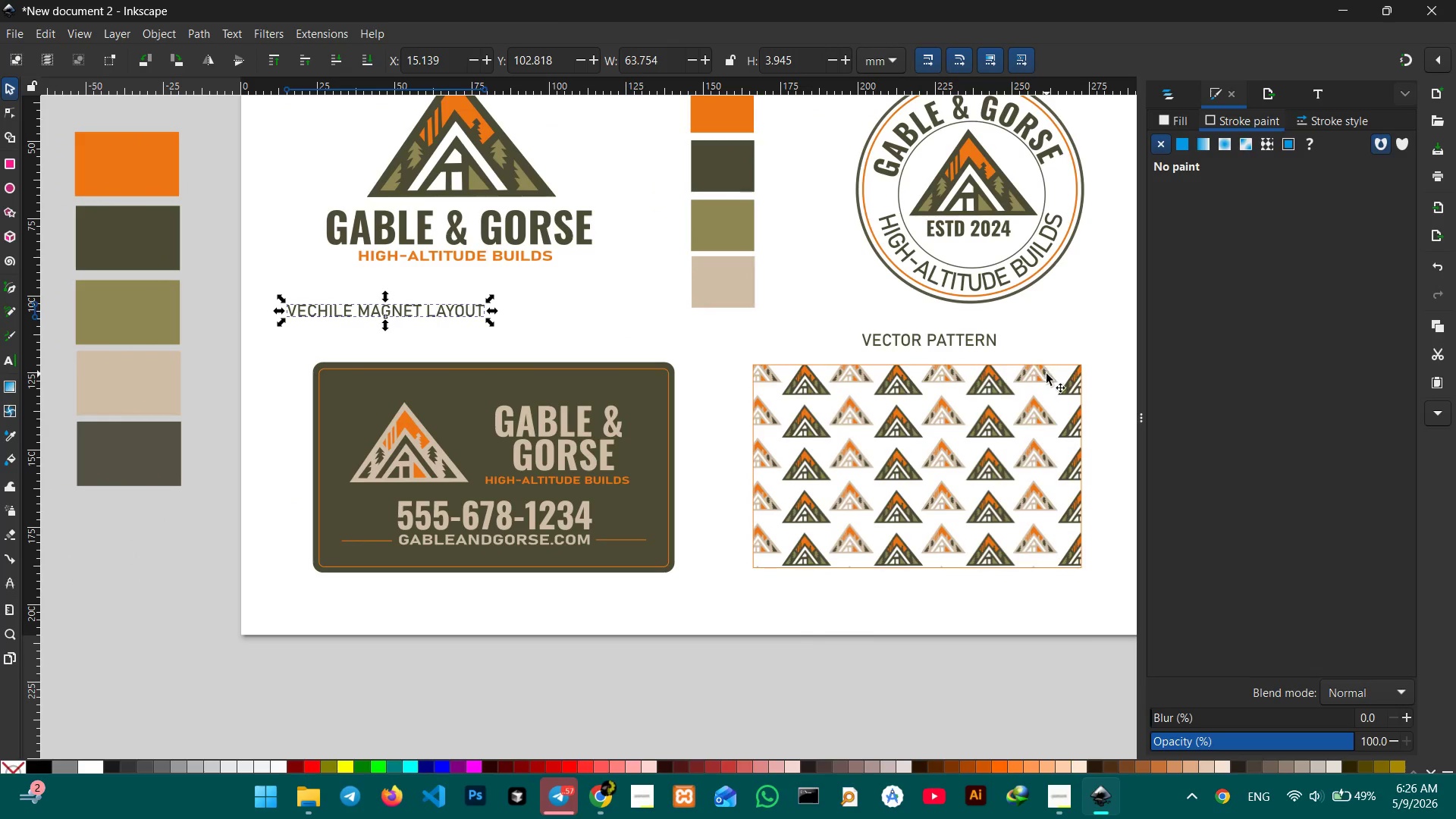 
key(Space)
 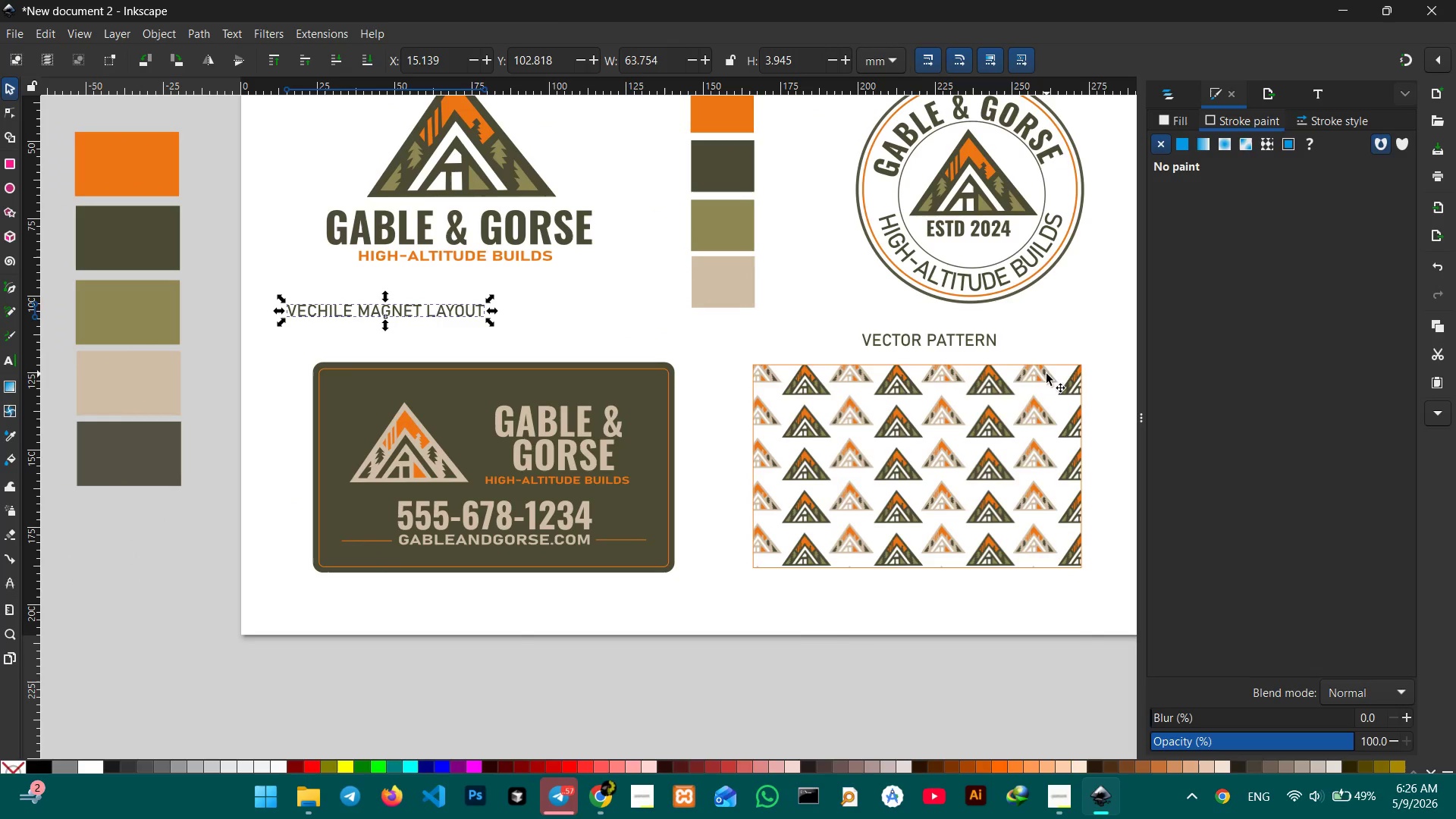 
key(Space)
 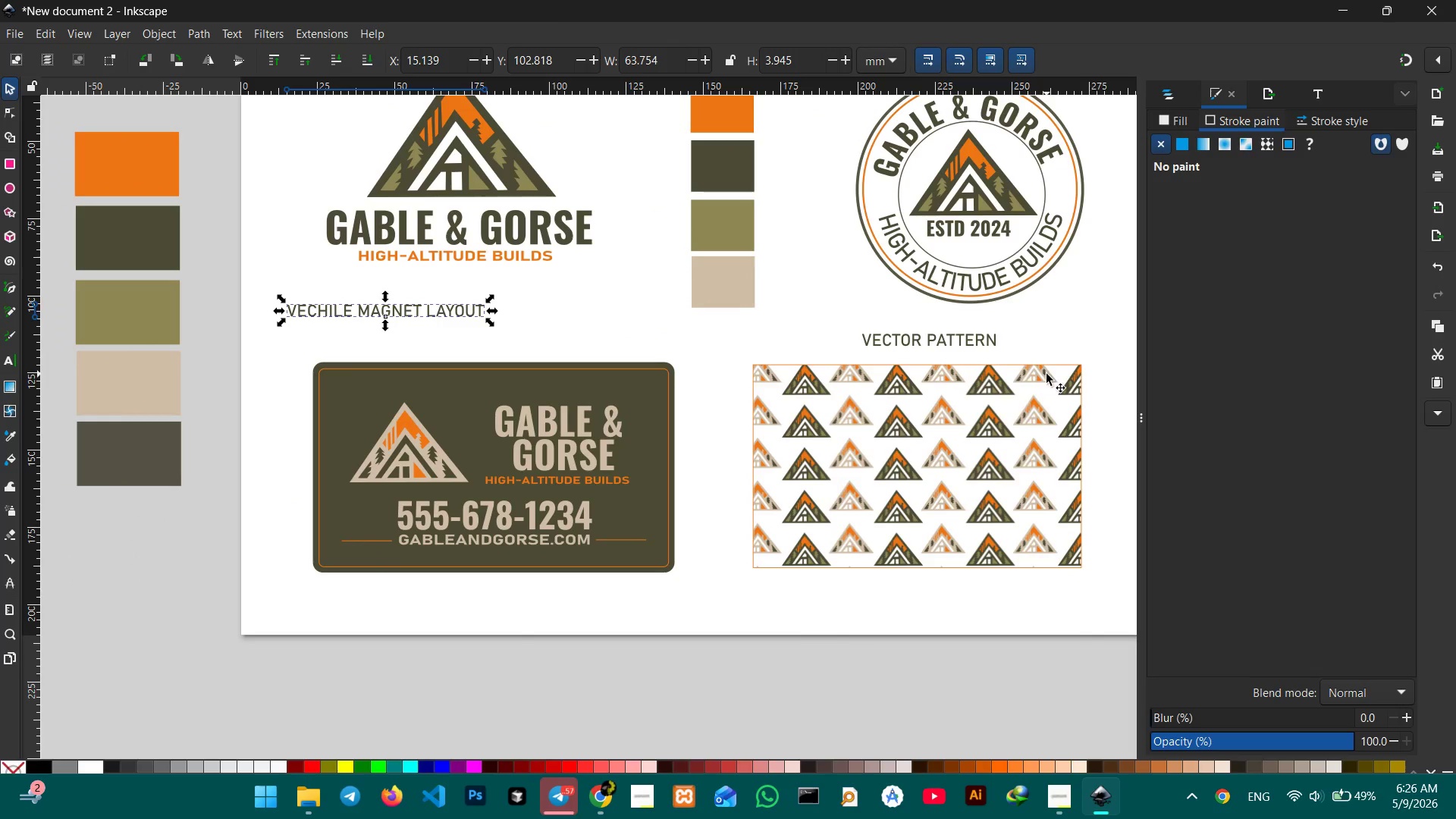 
hold_key(key=Space, duration=5.47)
 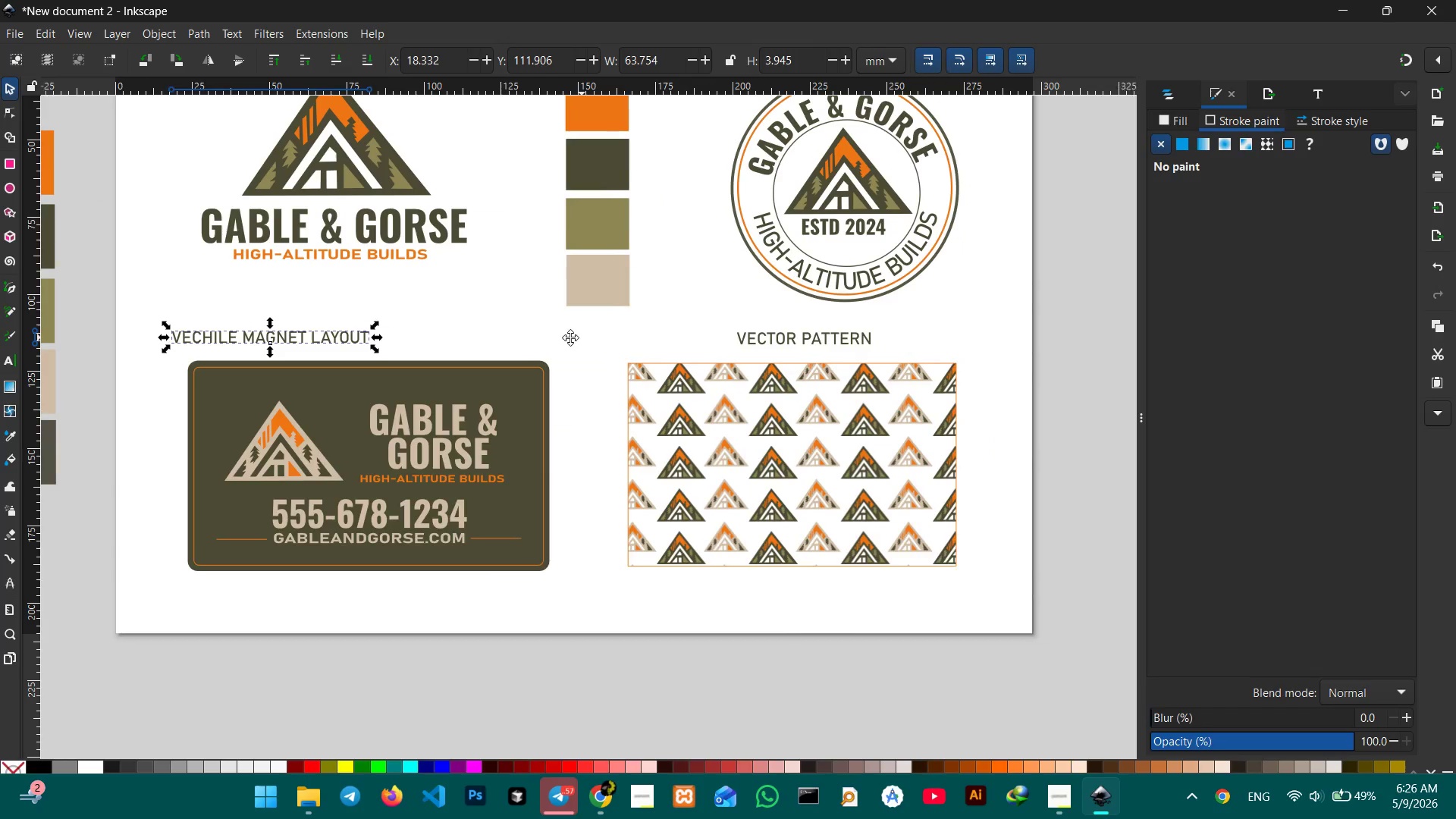 
left_click([565, 317])
 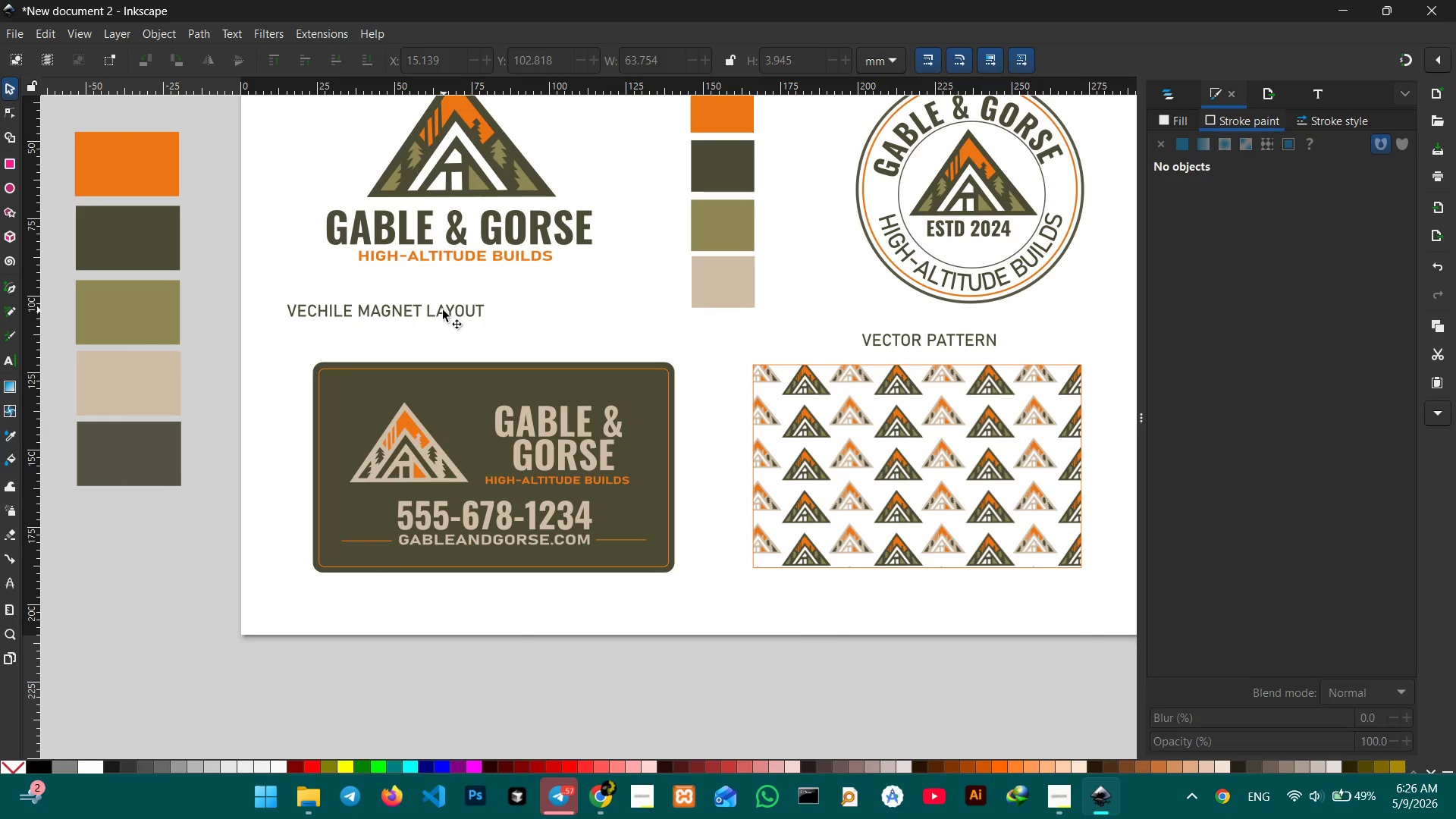 
left_click_drag(start_coordinate=[443, 310], to_coordinate=[453, 341])
 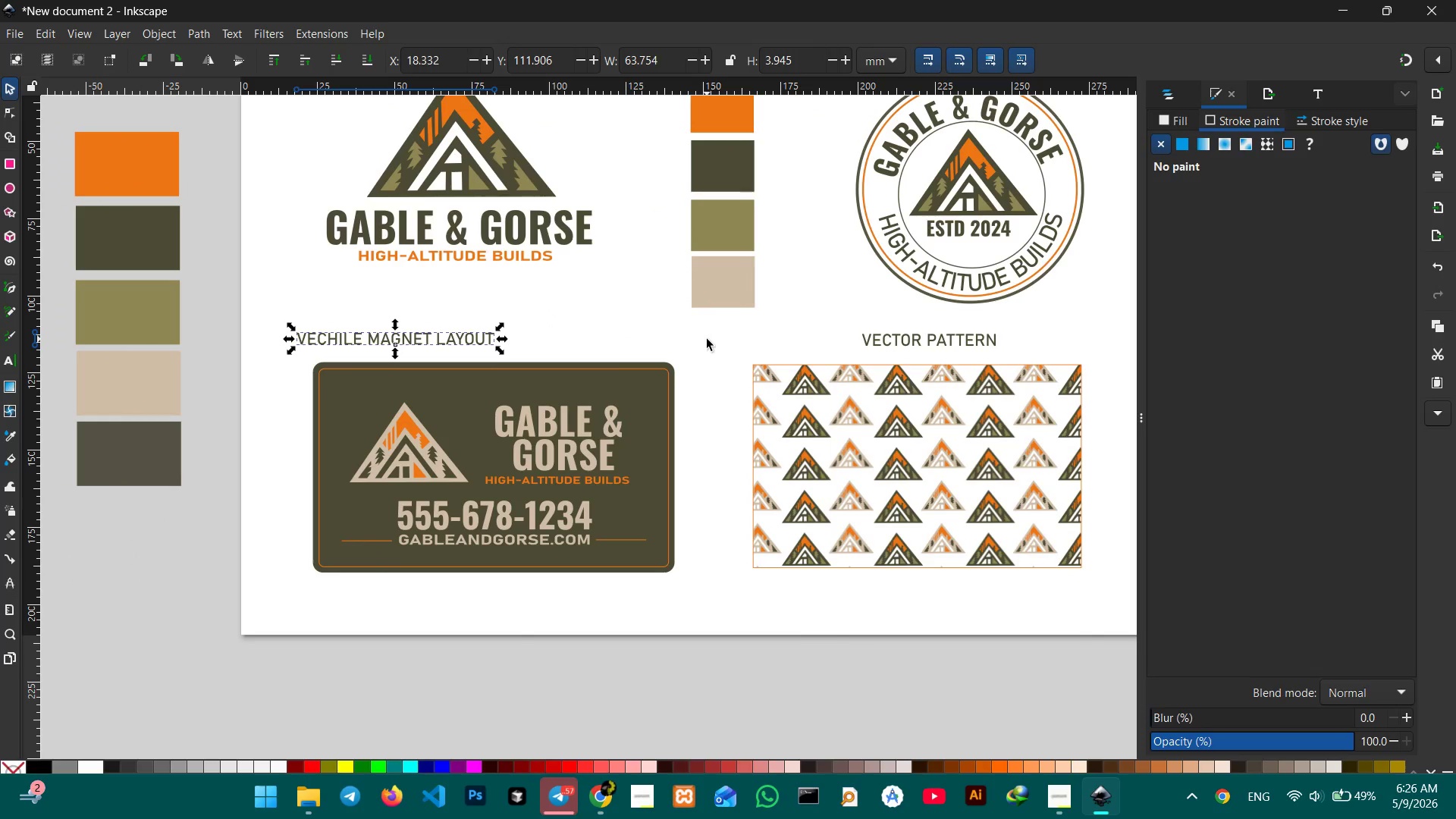 
hold_key(key=Space, duration=1.51)
 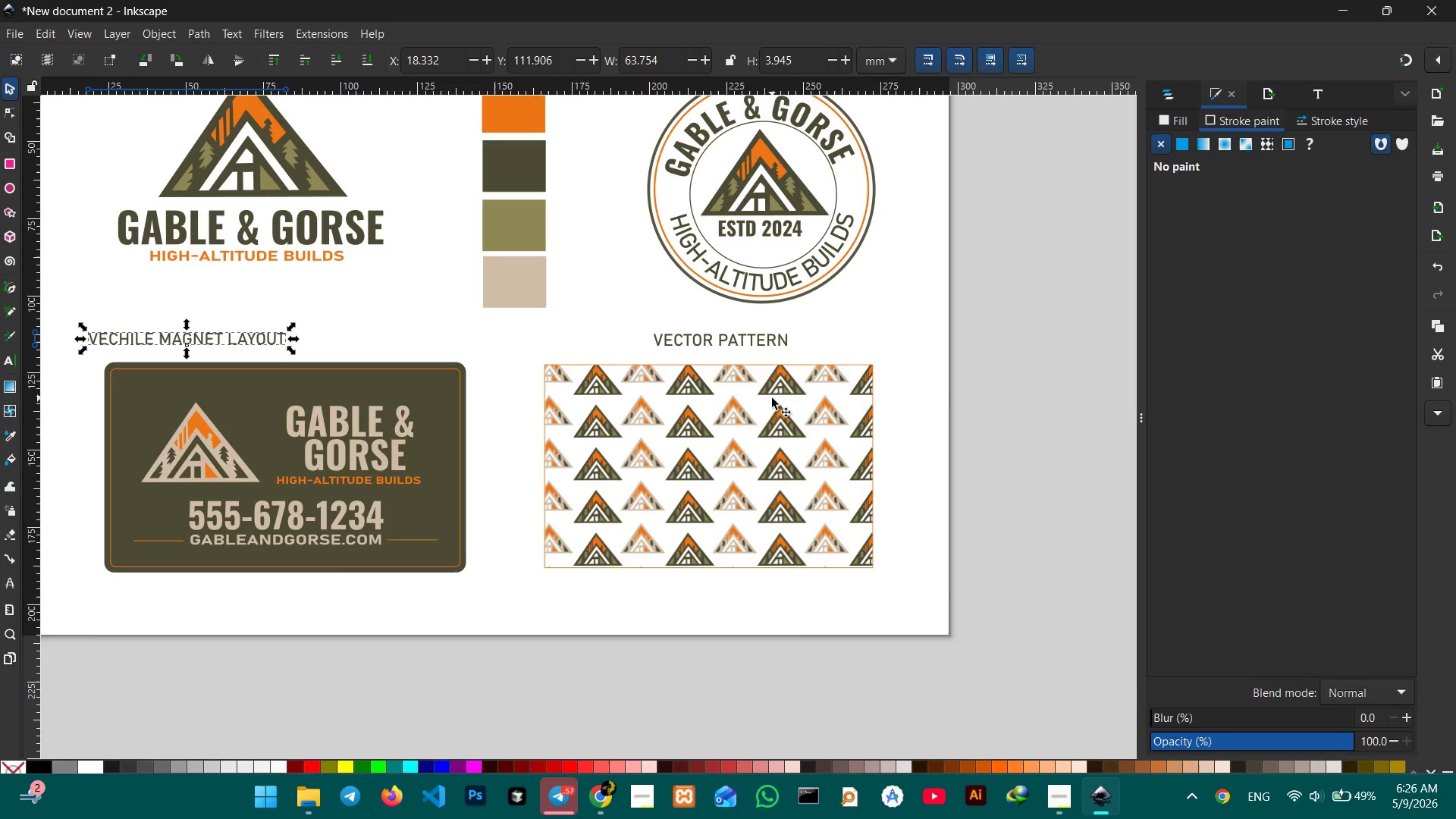 
left_click_drag(start_coordinate=[707, 339], to_coordinate=[498, 339])
 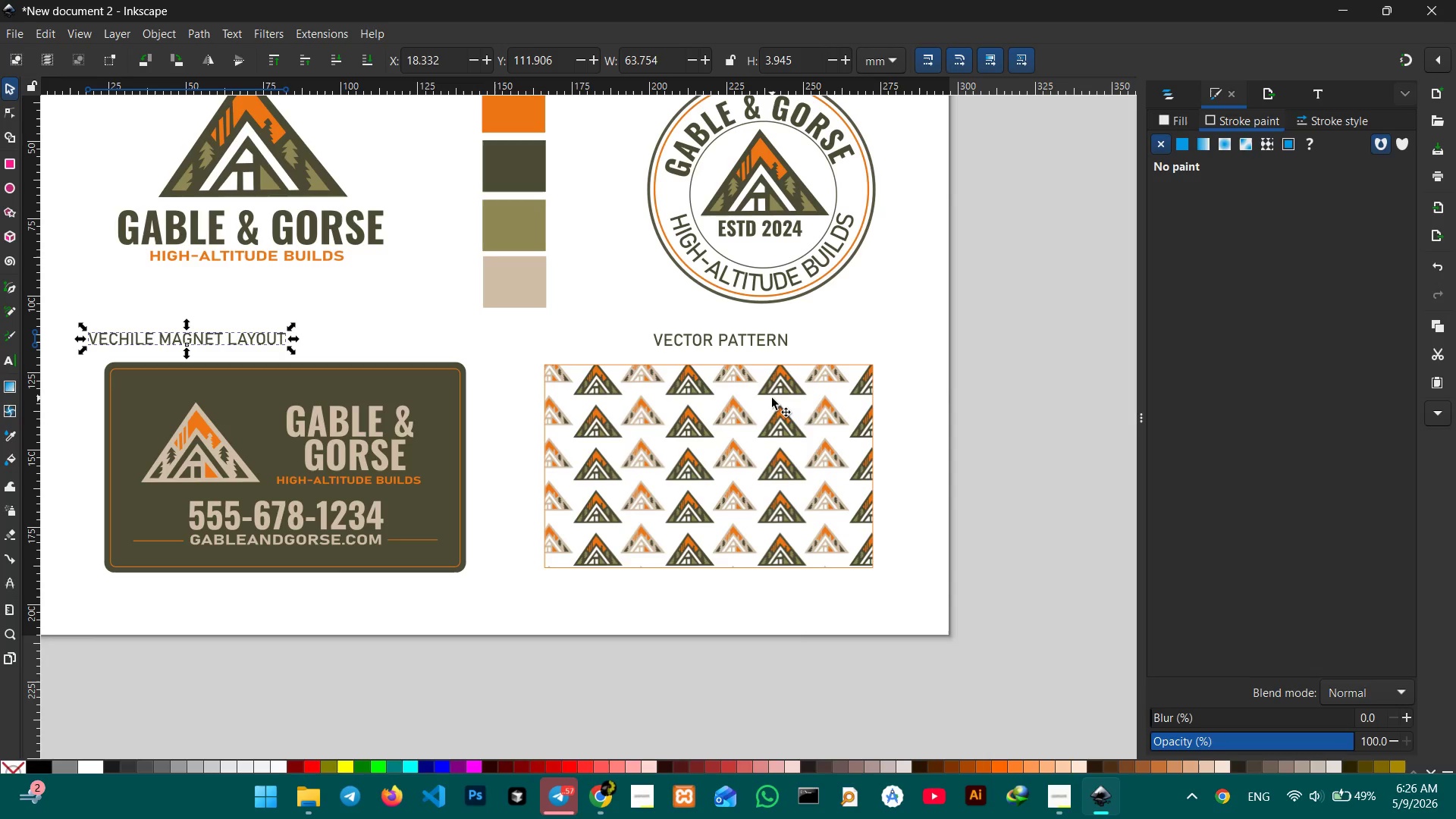 
key(Space)
 